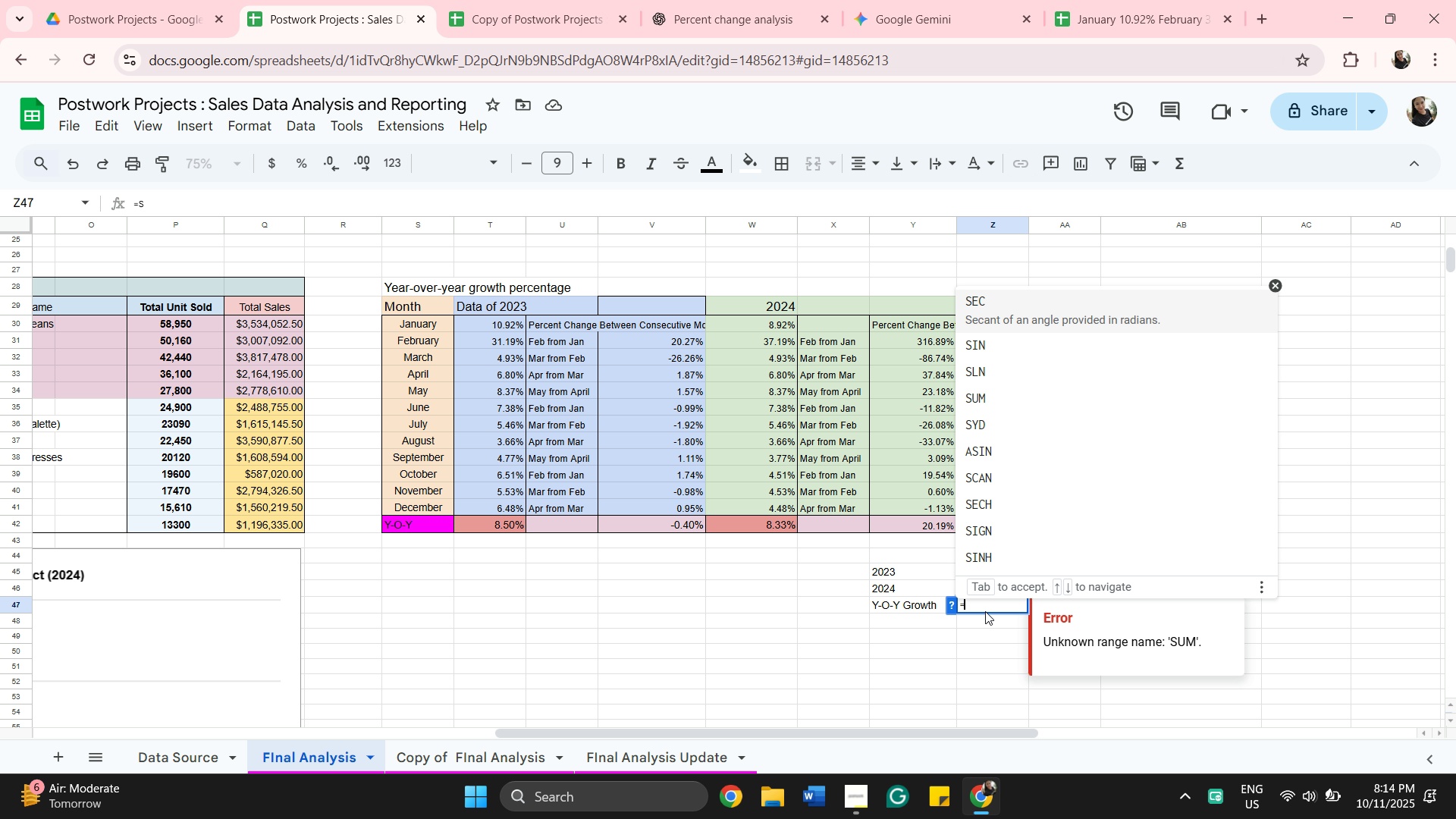 
key(Backspace)
 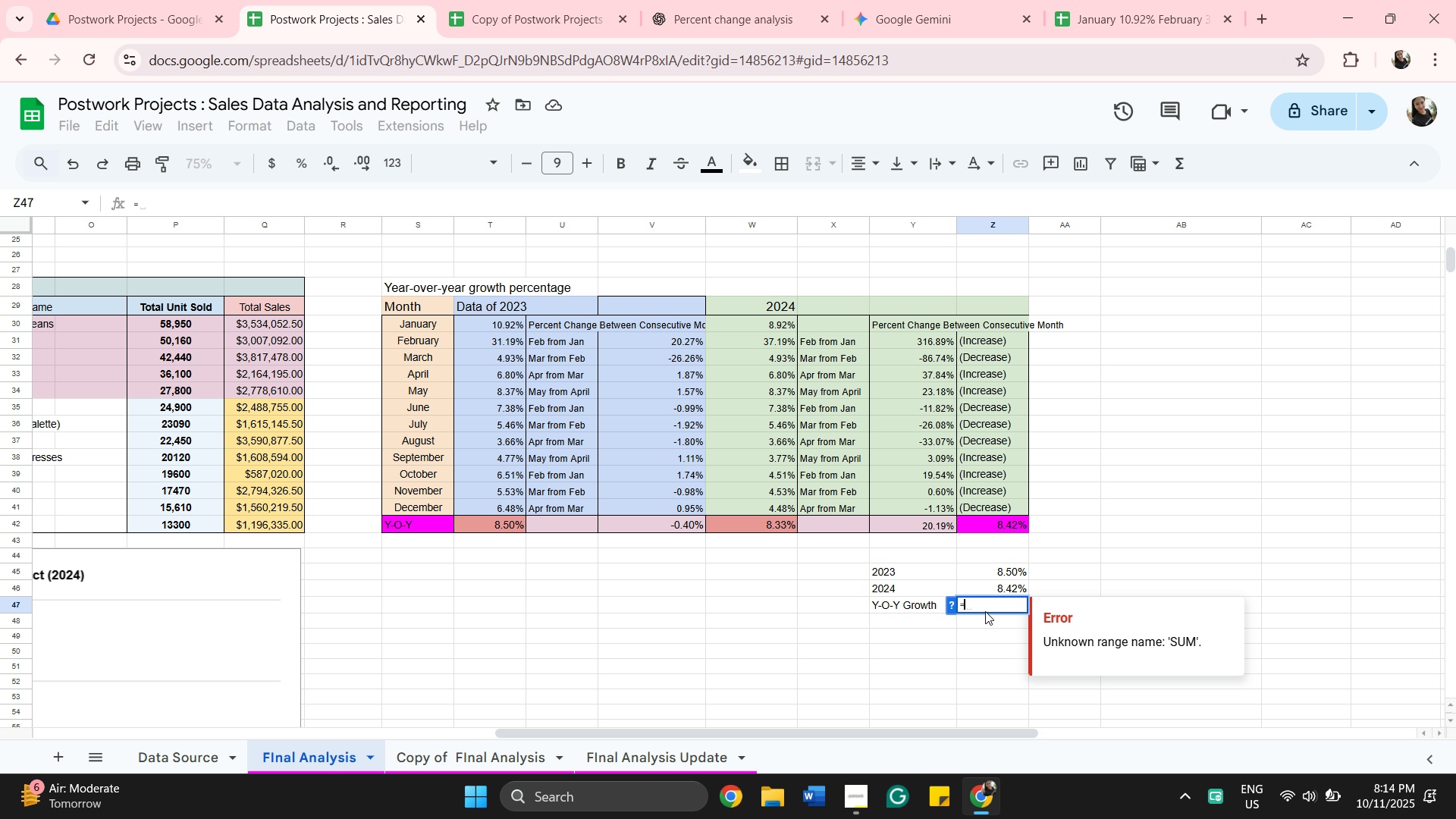 
wait(9.21)
 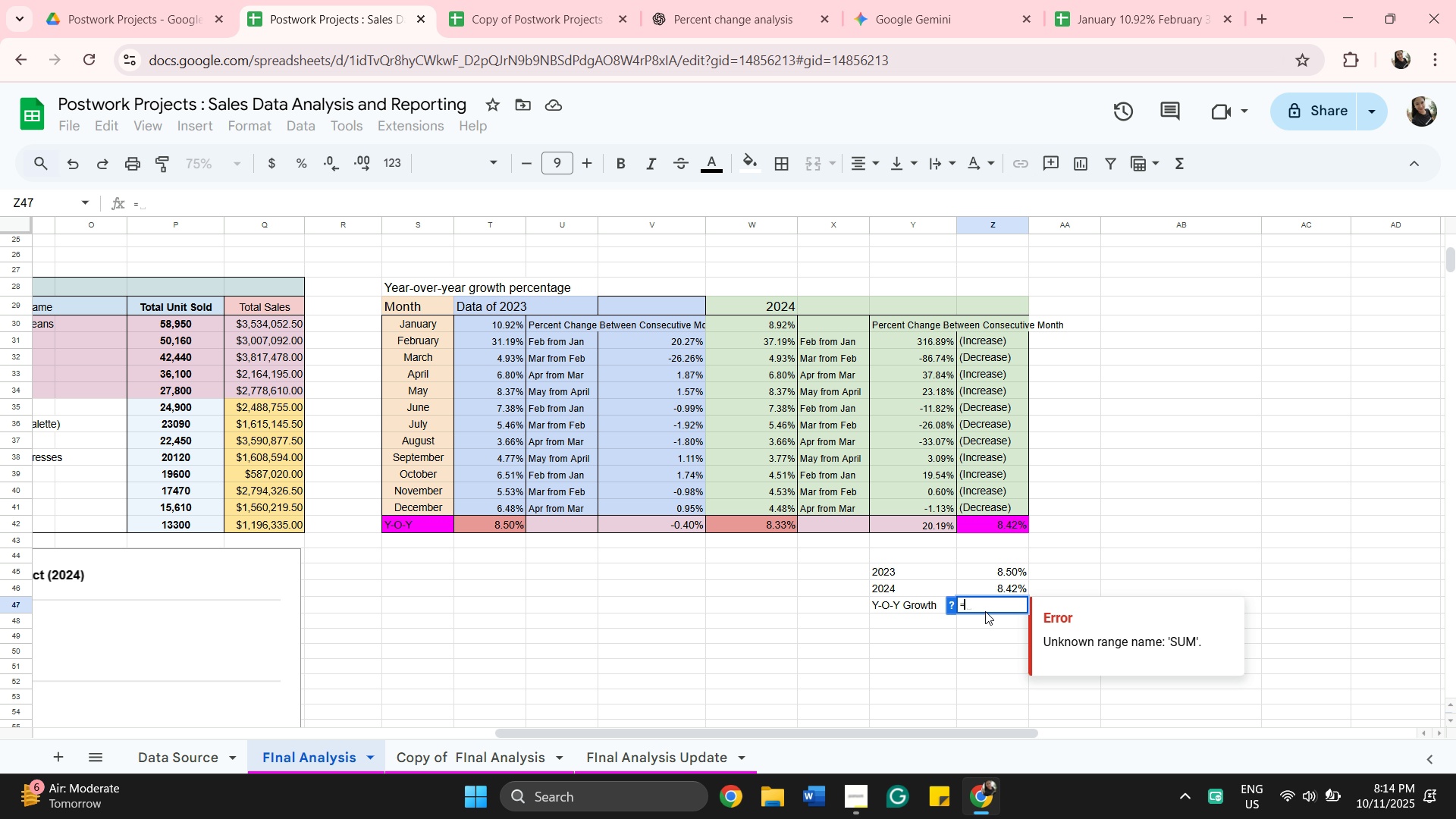 
type(minu)
 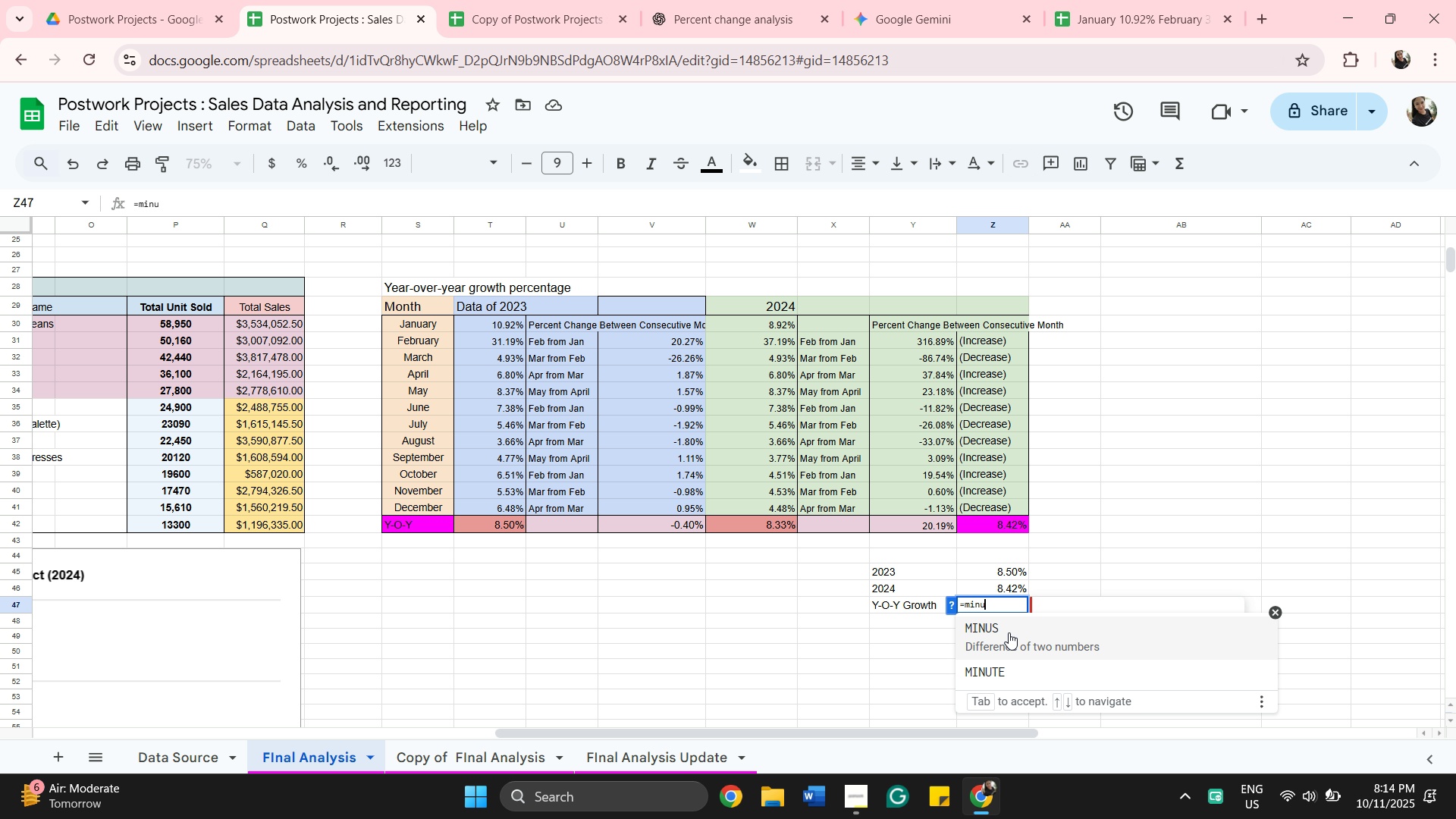 
wait(7.18)
 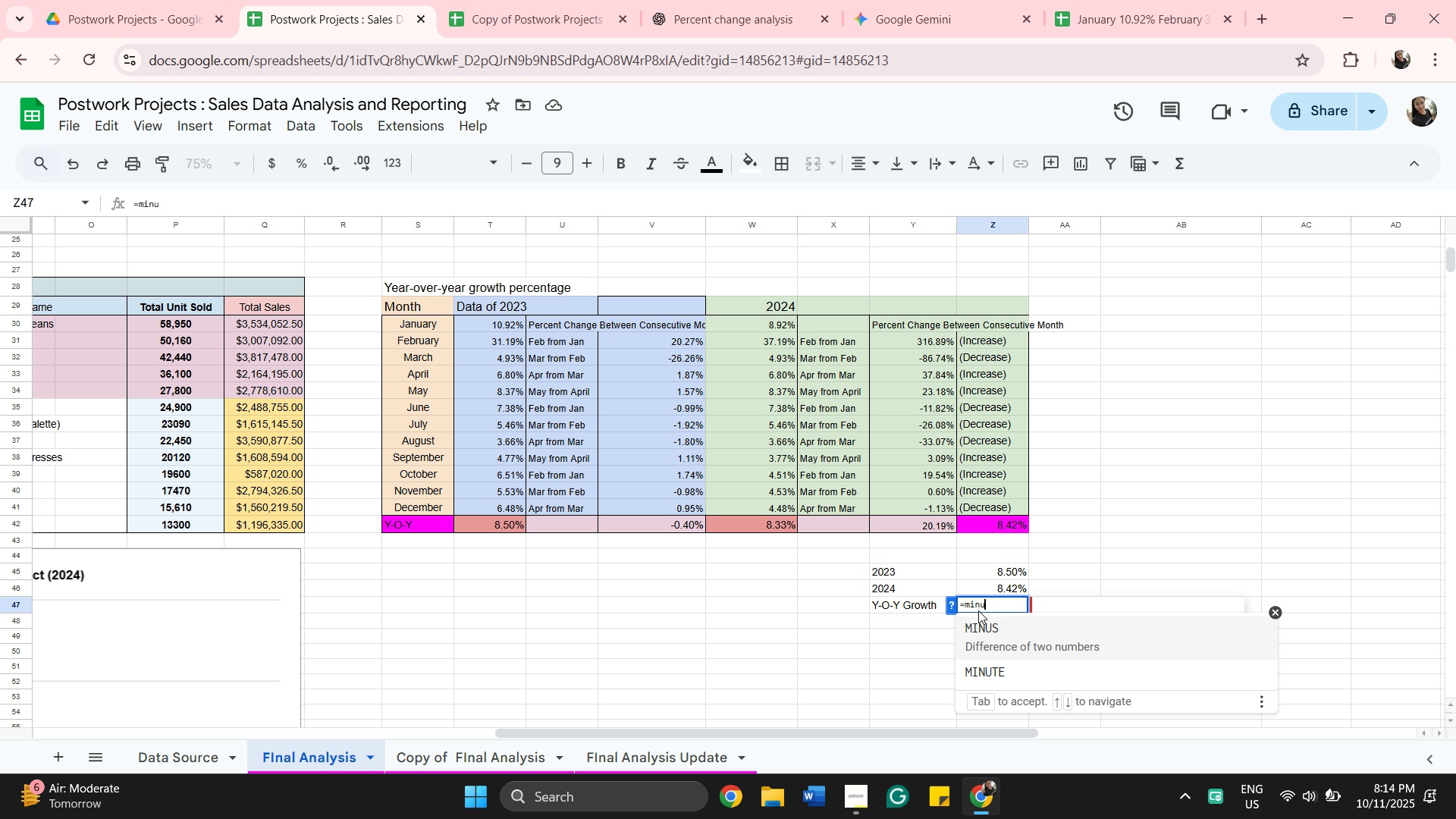 
left_click([1009, 632])
 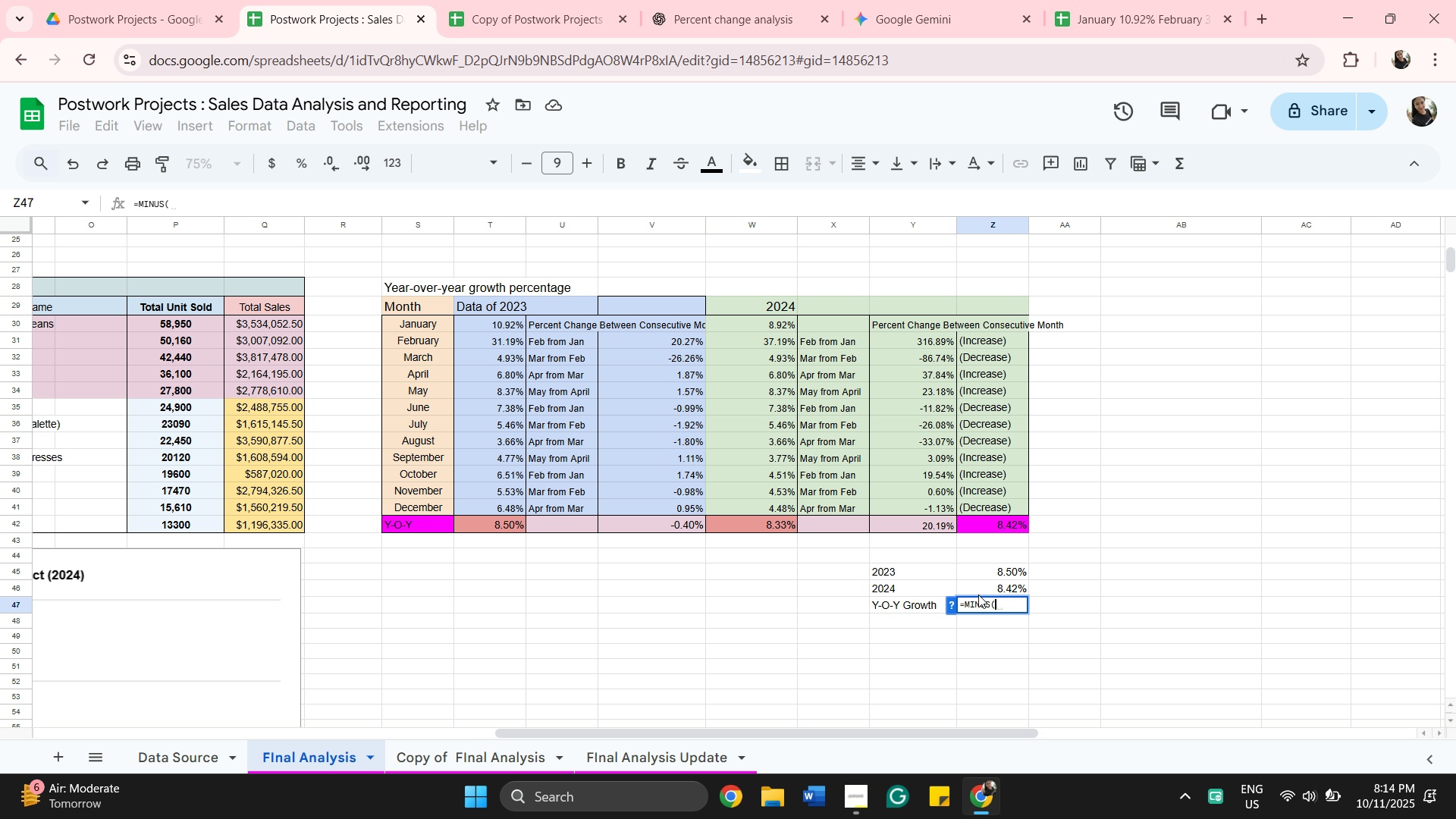 
left_click([984, 591])
 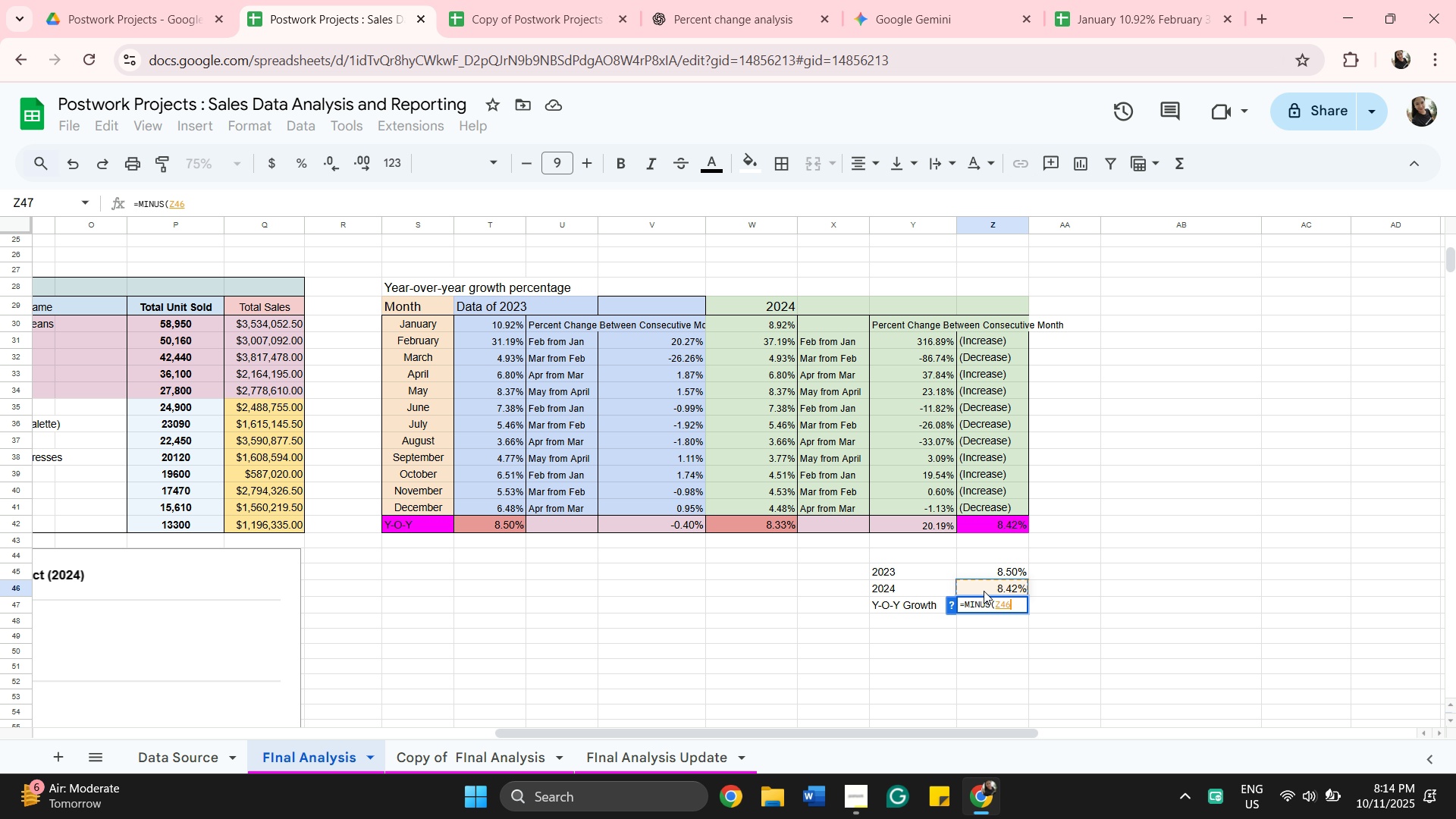 
key(Comma)
 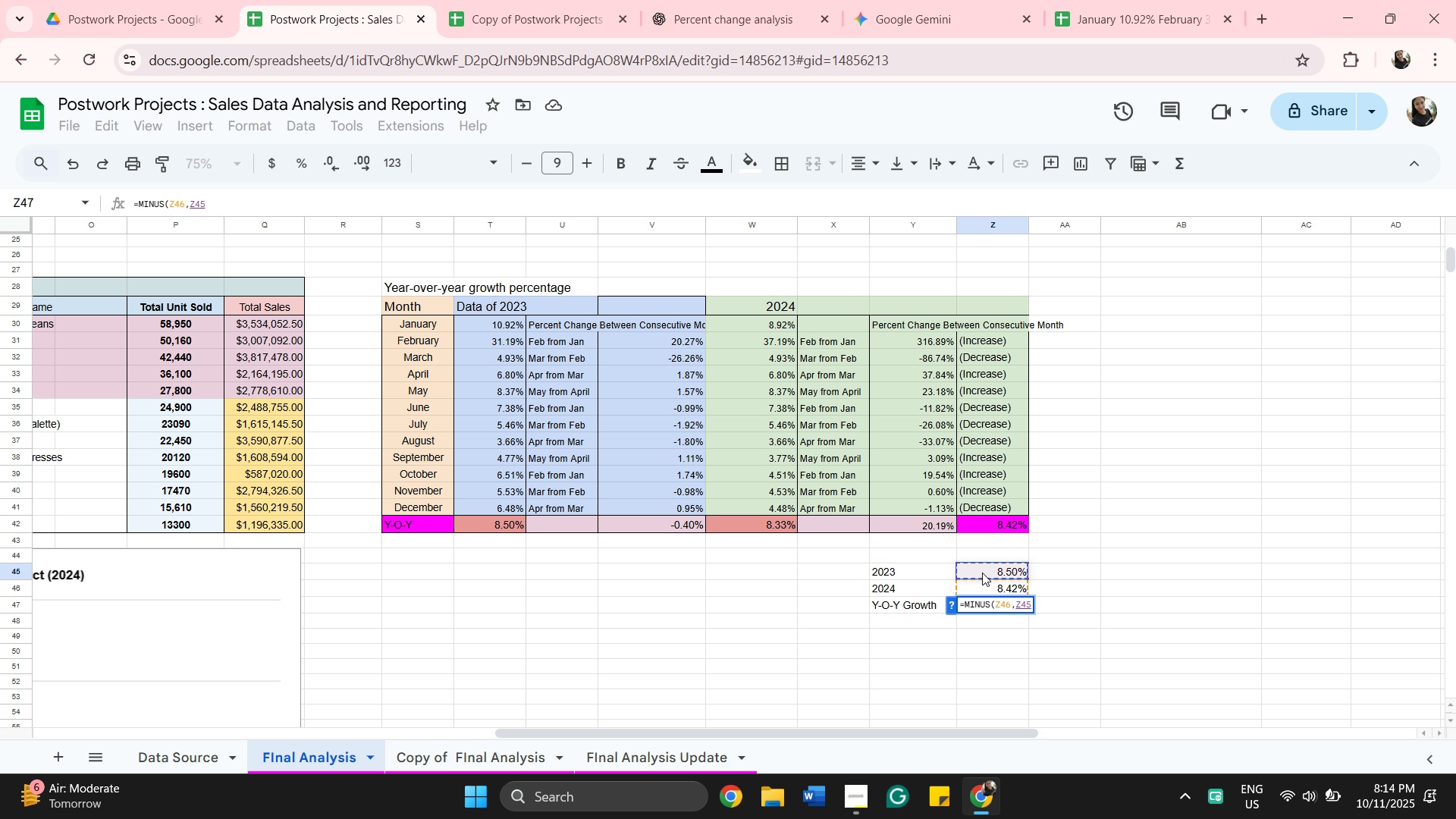 
key(Shift+0)
 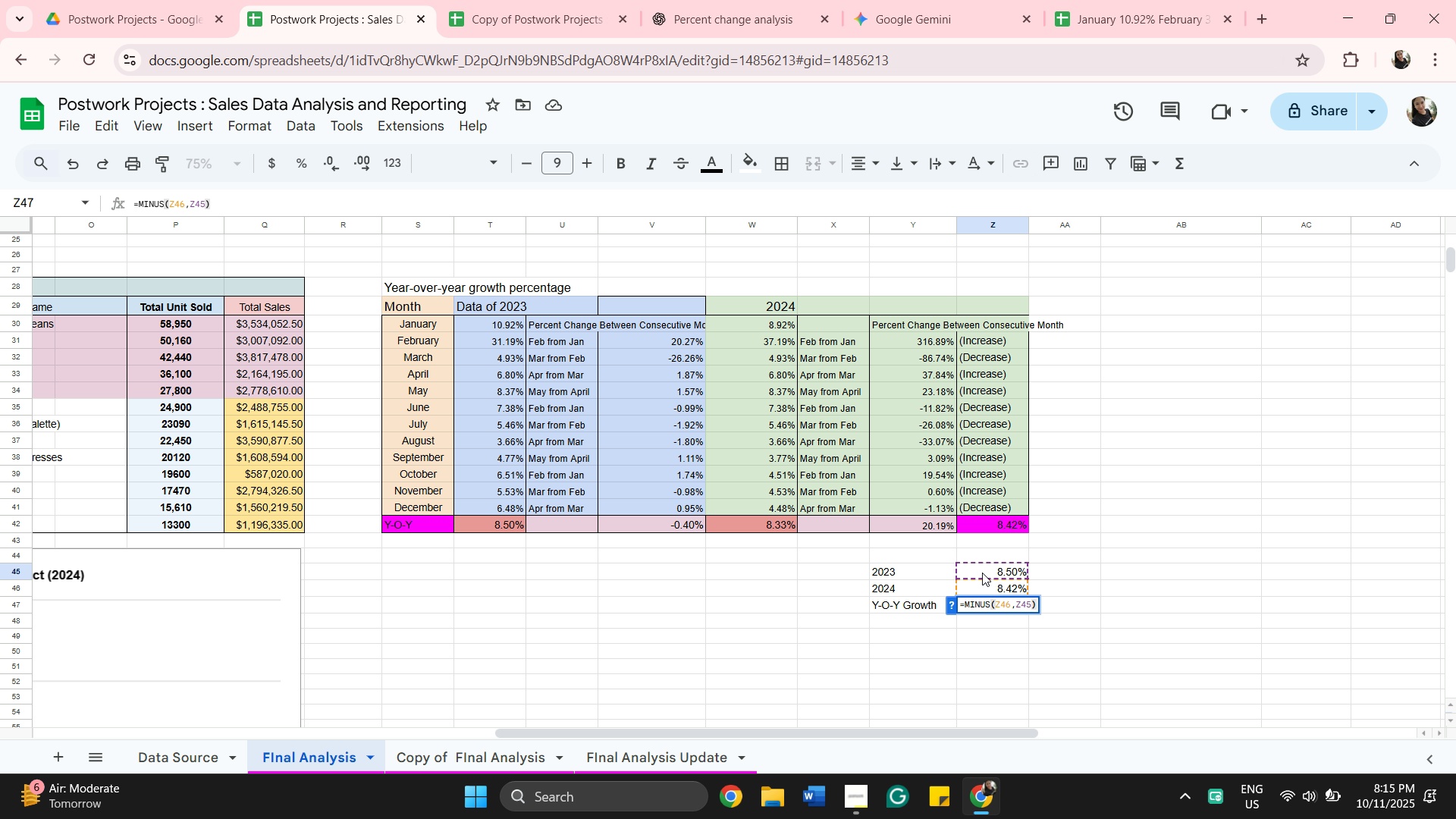 
wait(15.1)
 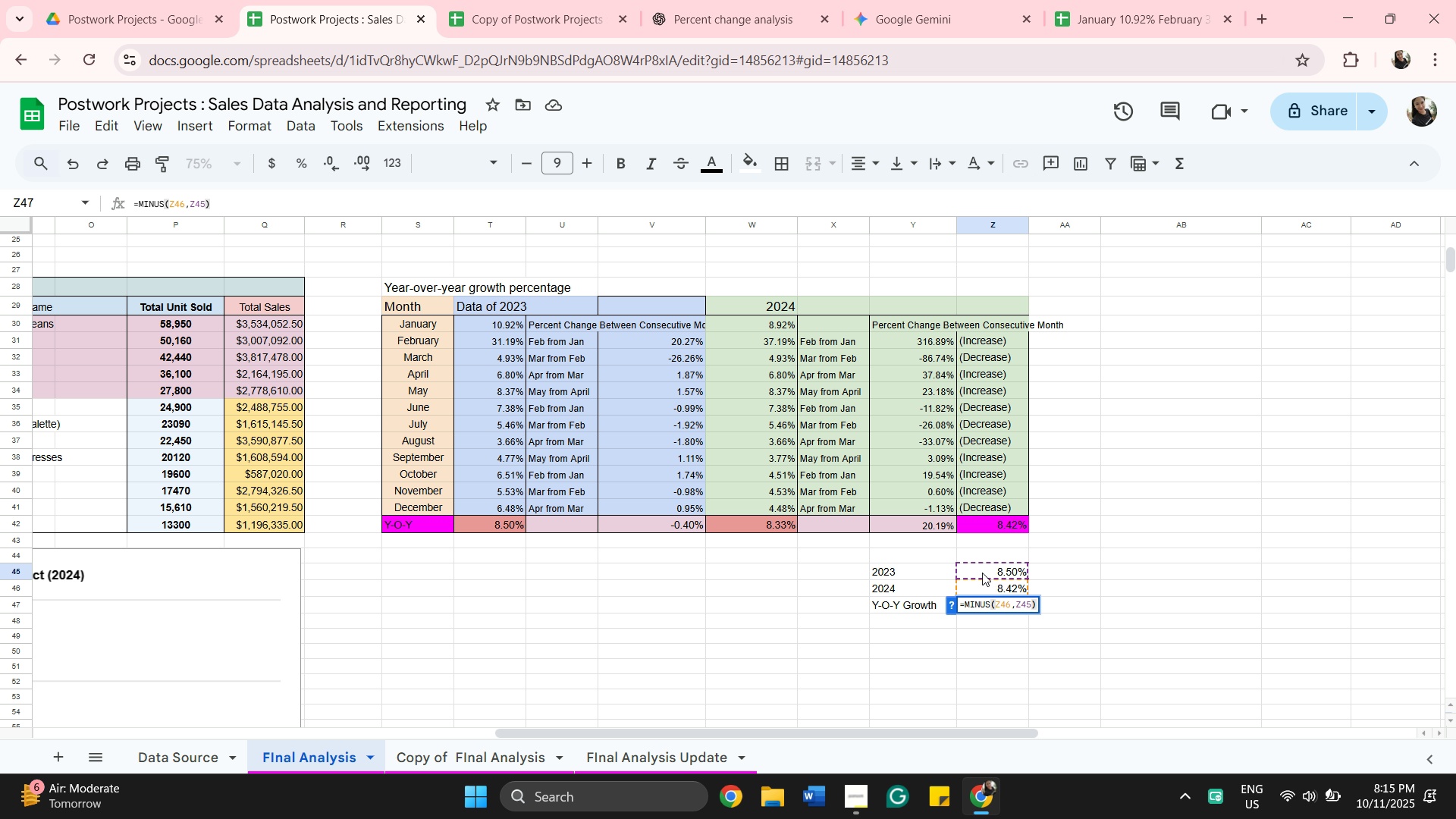 
left_click([908, 16])
 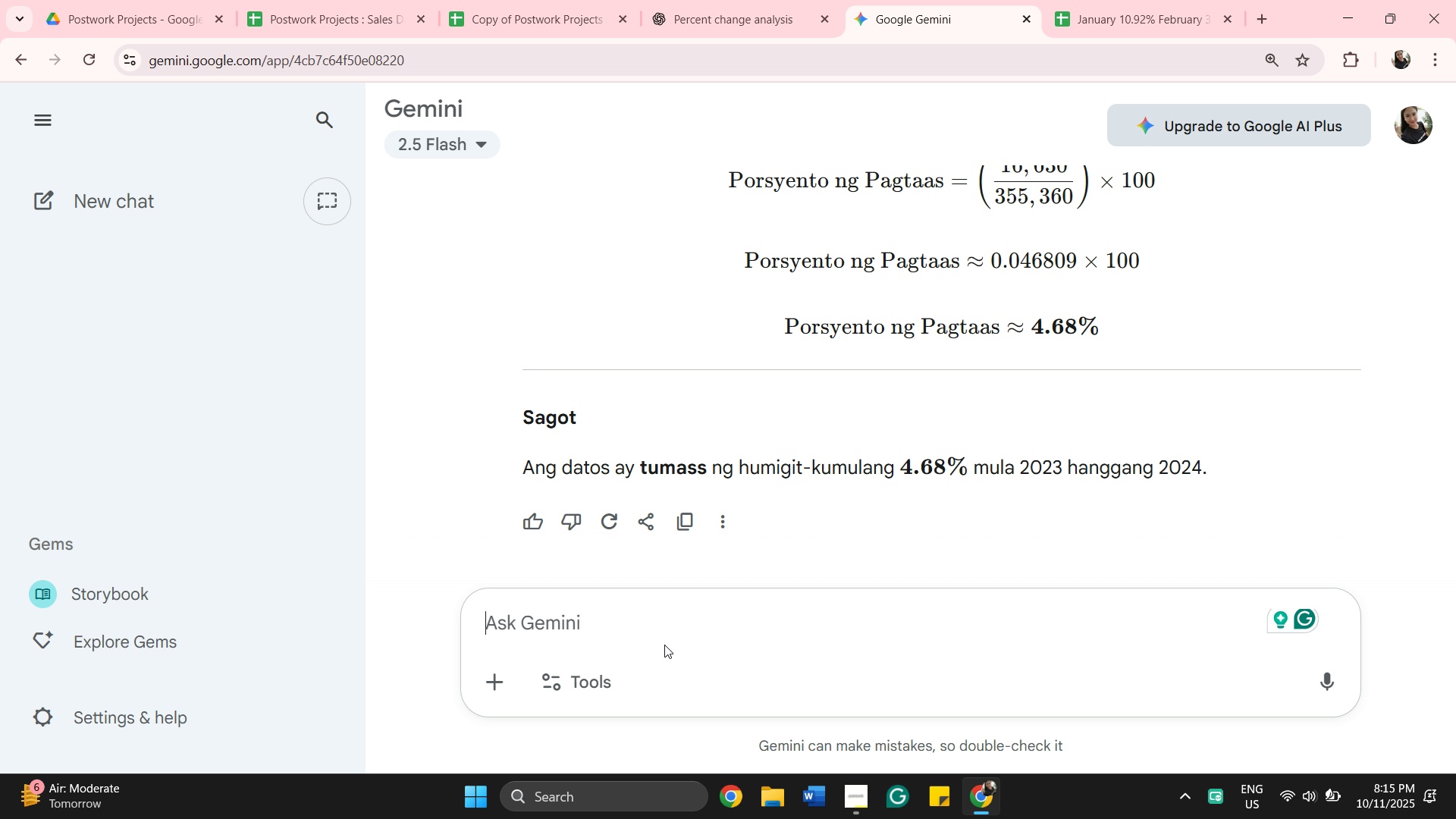 
left_click([664, 645])
 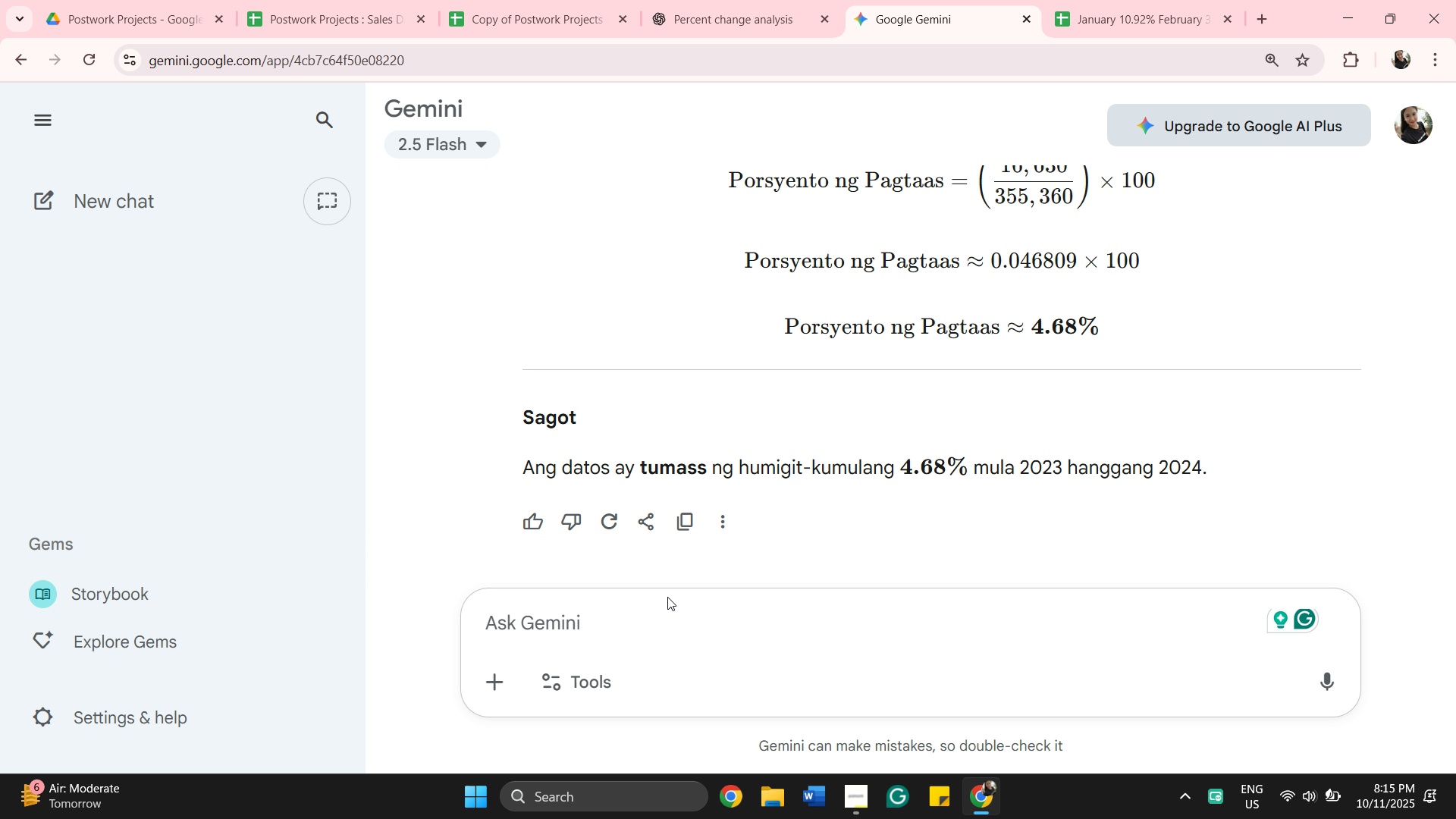 
left_click_drag(start_coordinate=[667, 592], to_coordinate=[667, 597])
 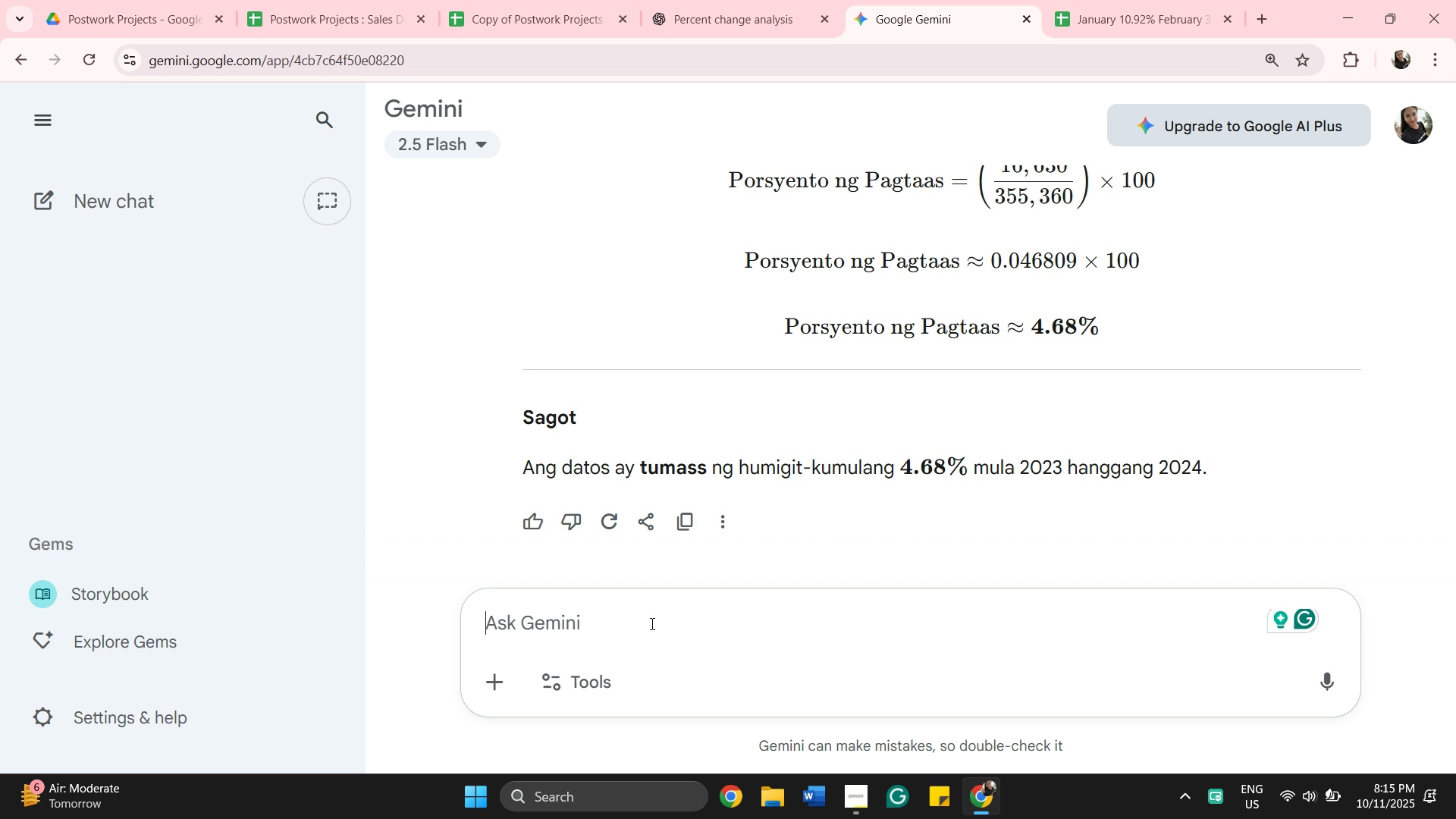 
left_click([651, 623])
 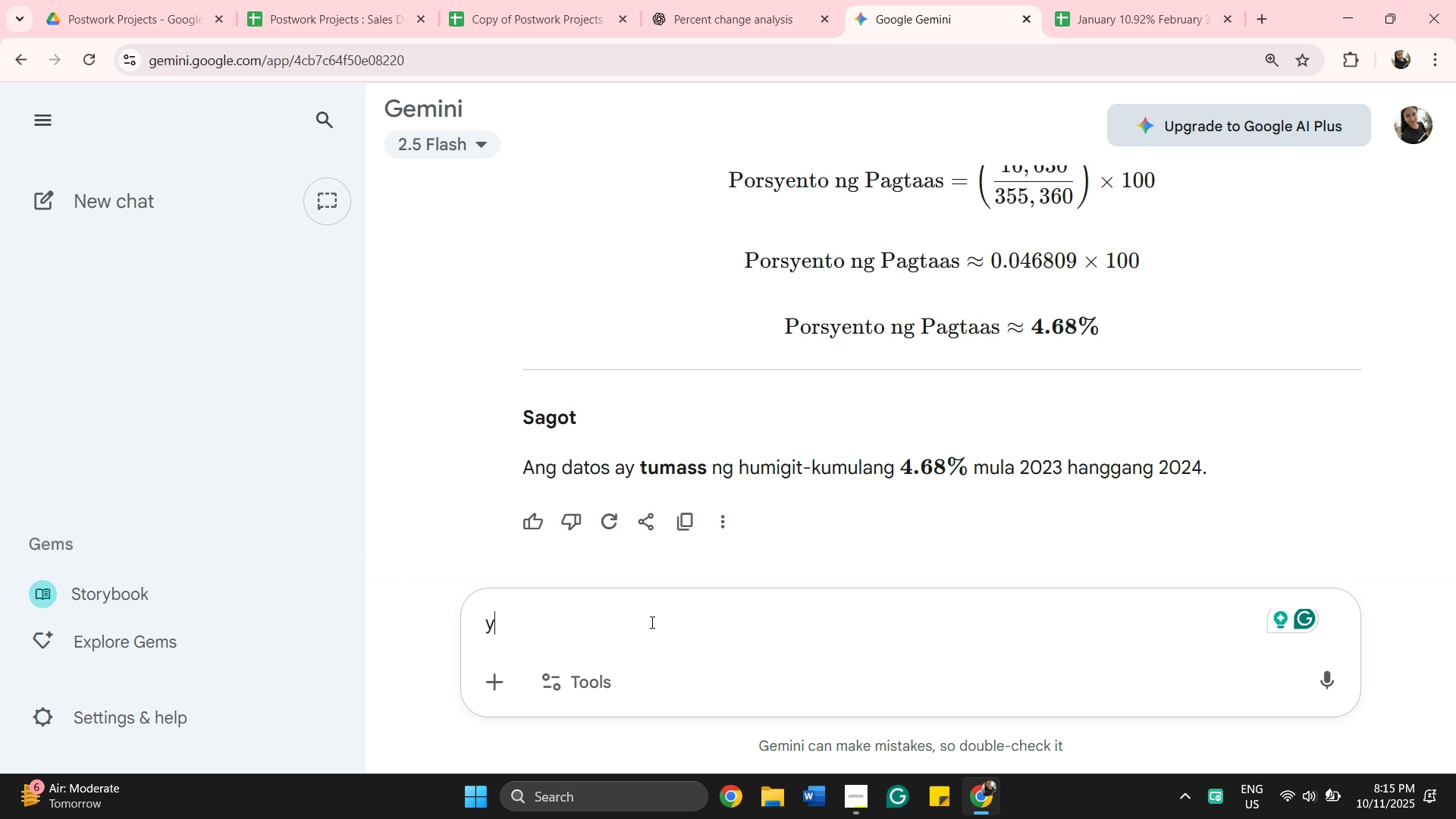 
type(yoy formula)
 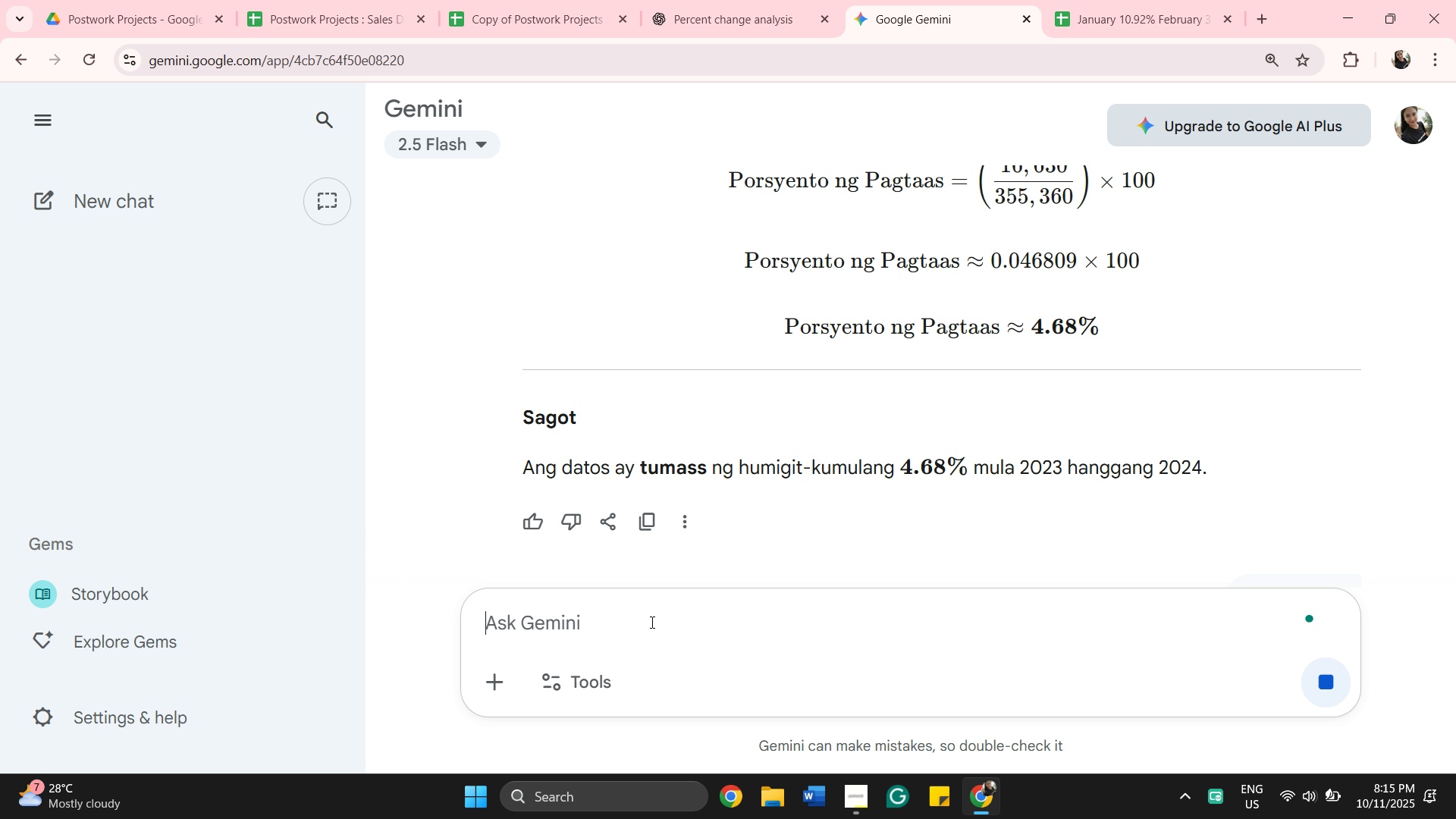 
key(Enter)
 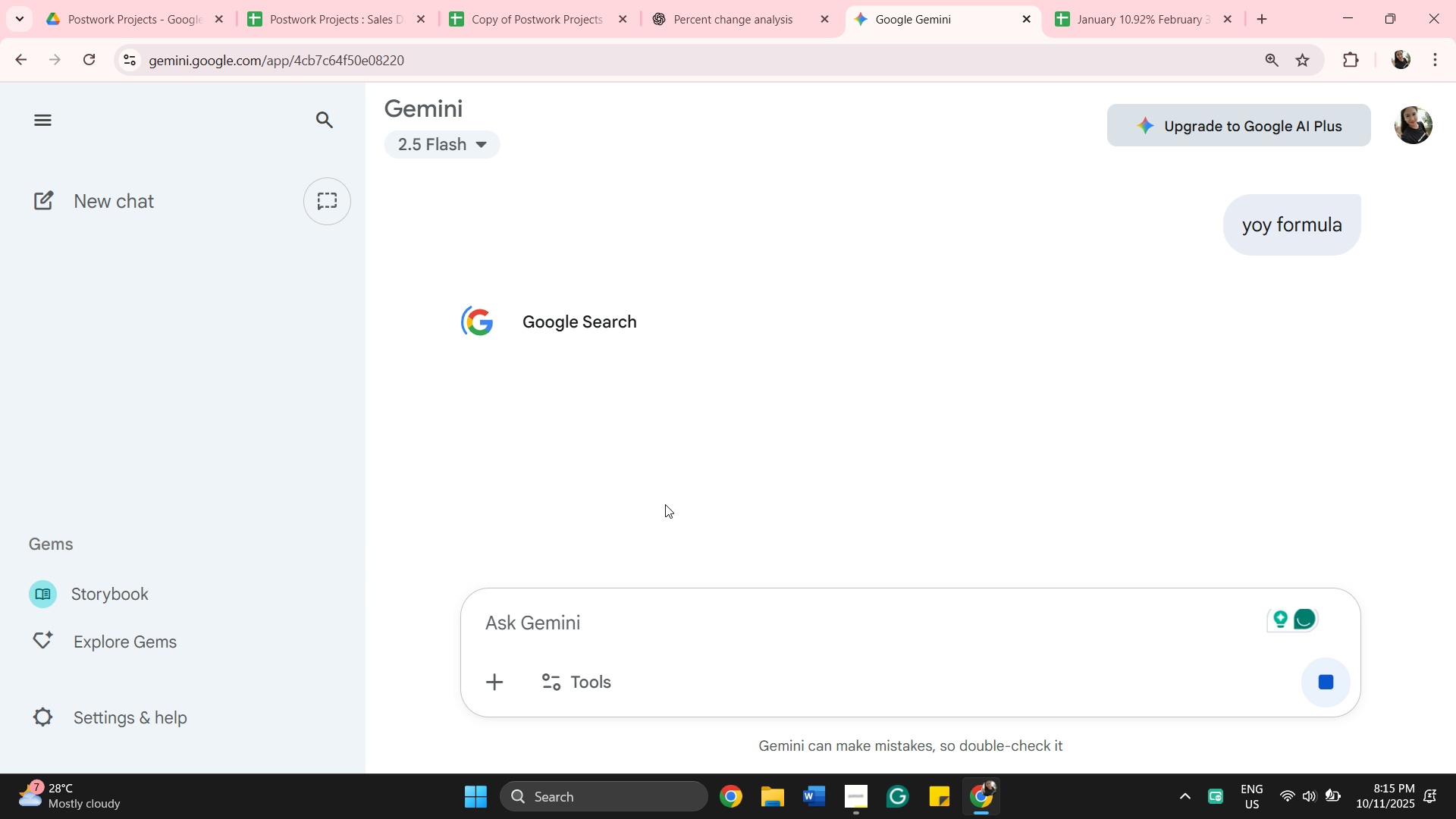 
scroll: coordinate [905, 470], scroll_direction: down, amount: 4.0
 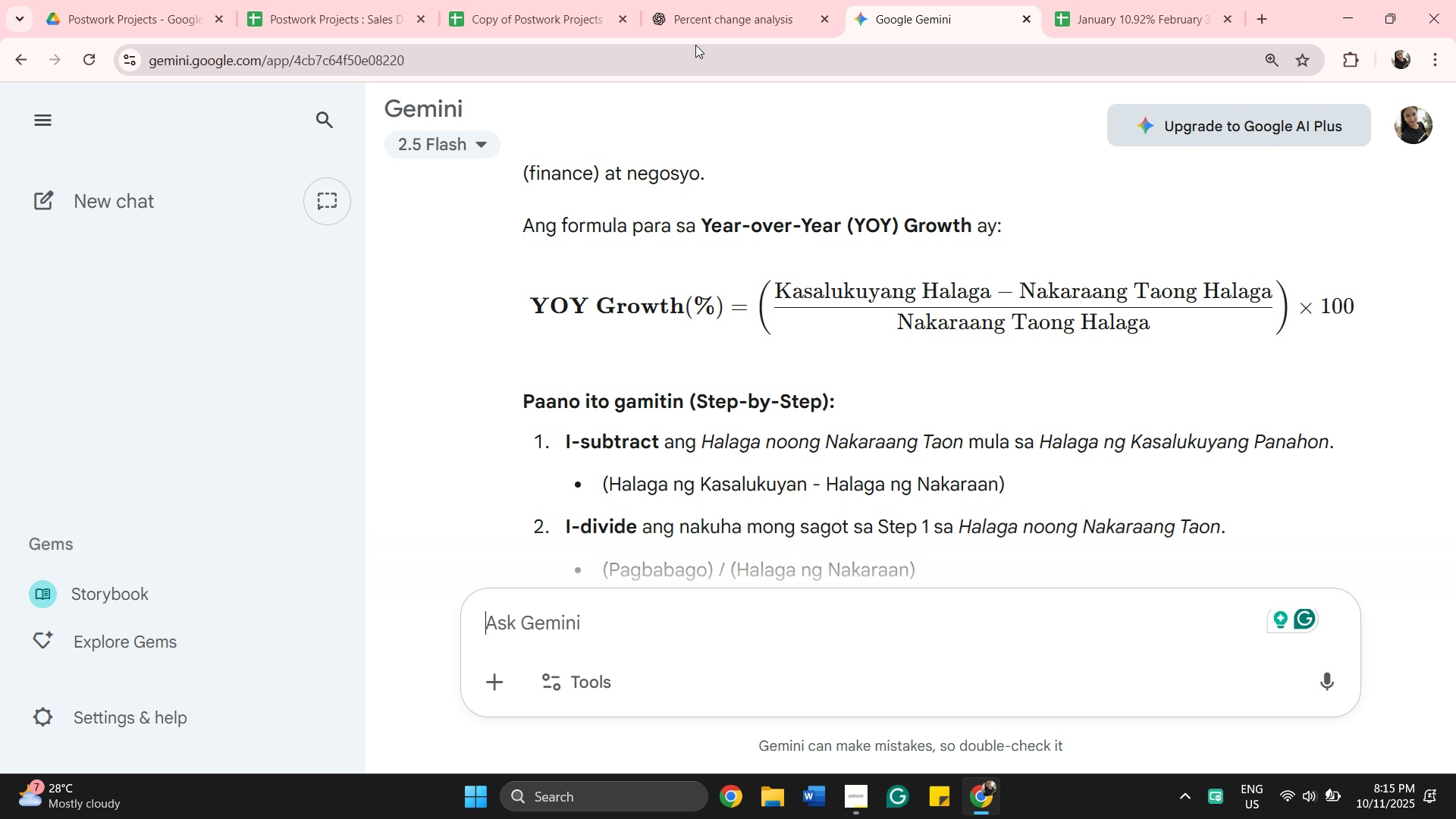 
wait(22.33)
 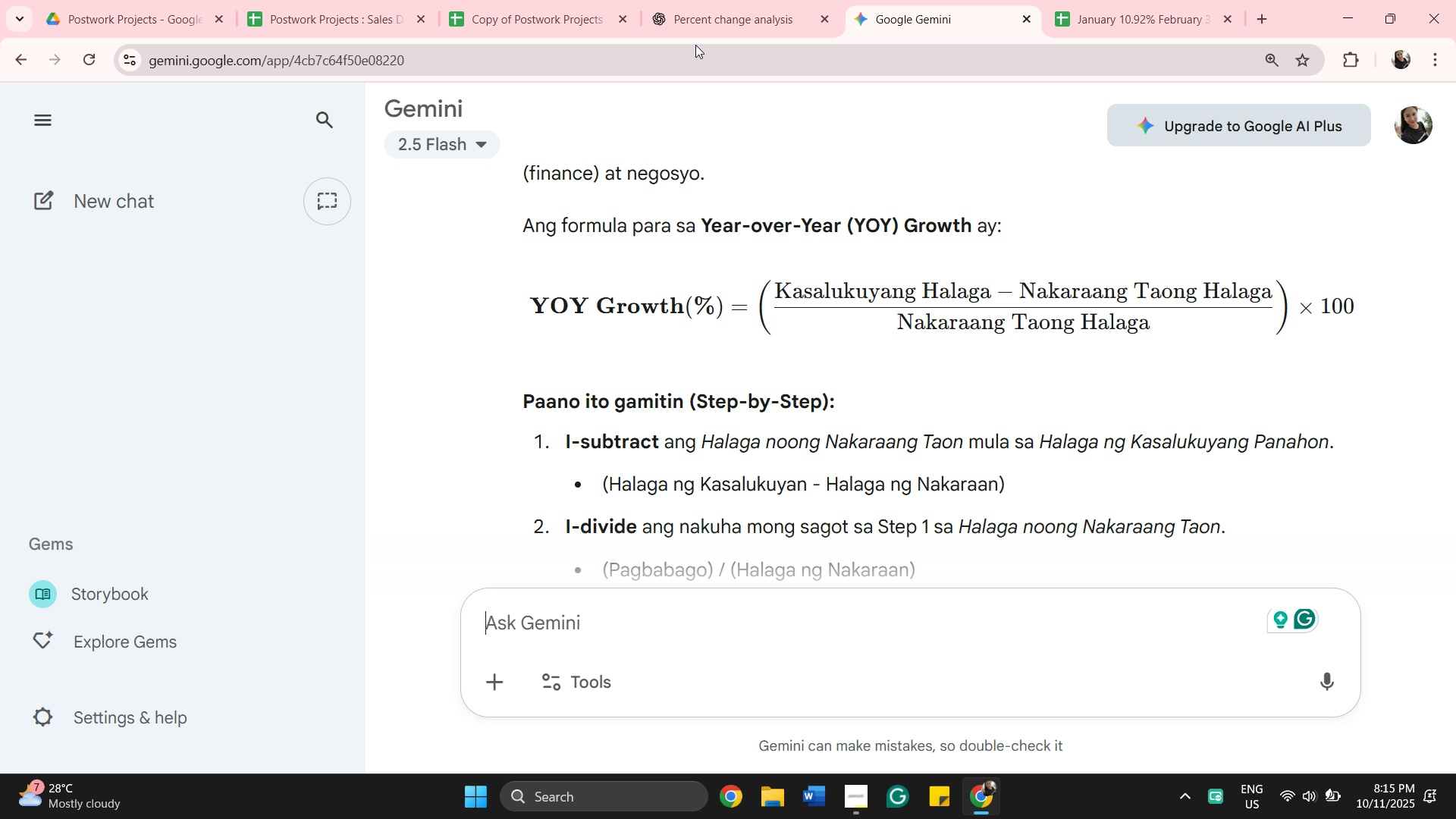 
mouse_move([387, 13])
 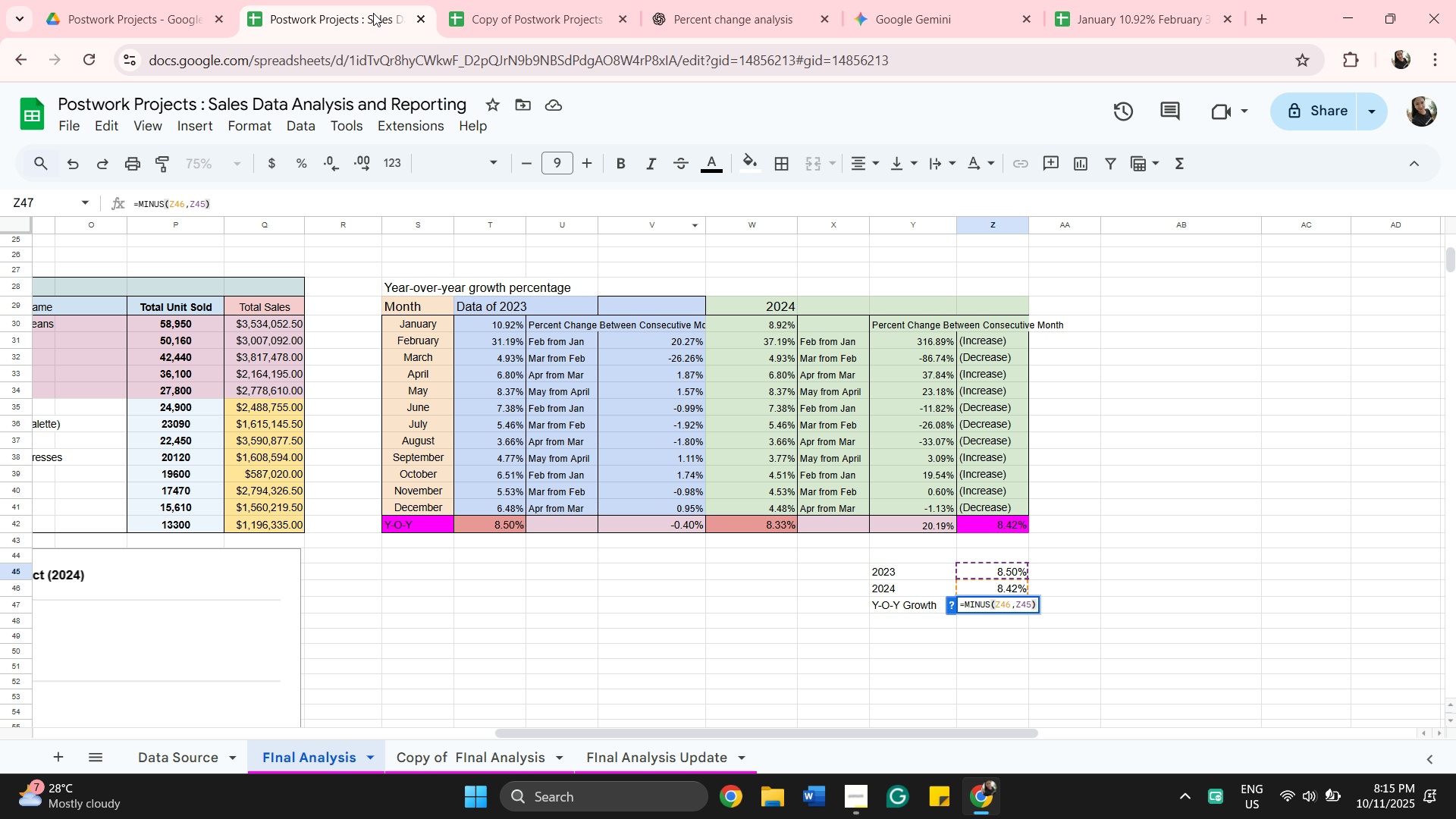 
left_click([373, 13])
 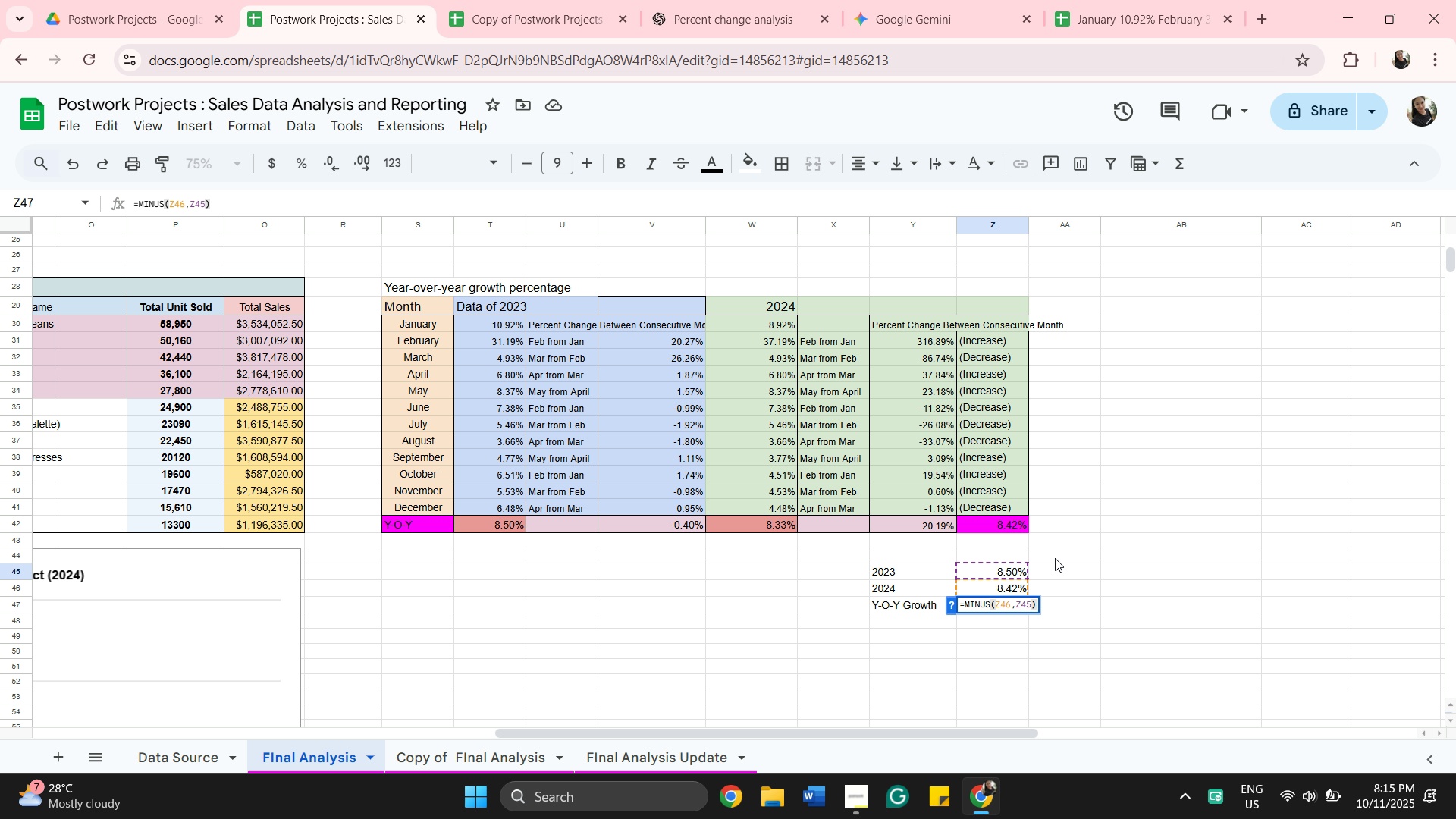 
key(0)
 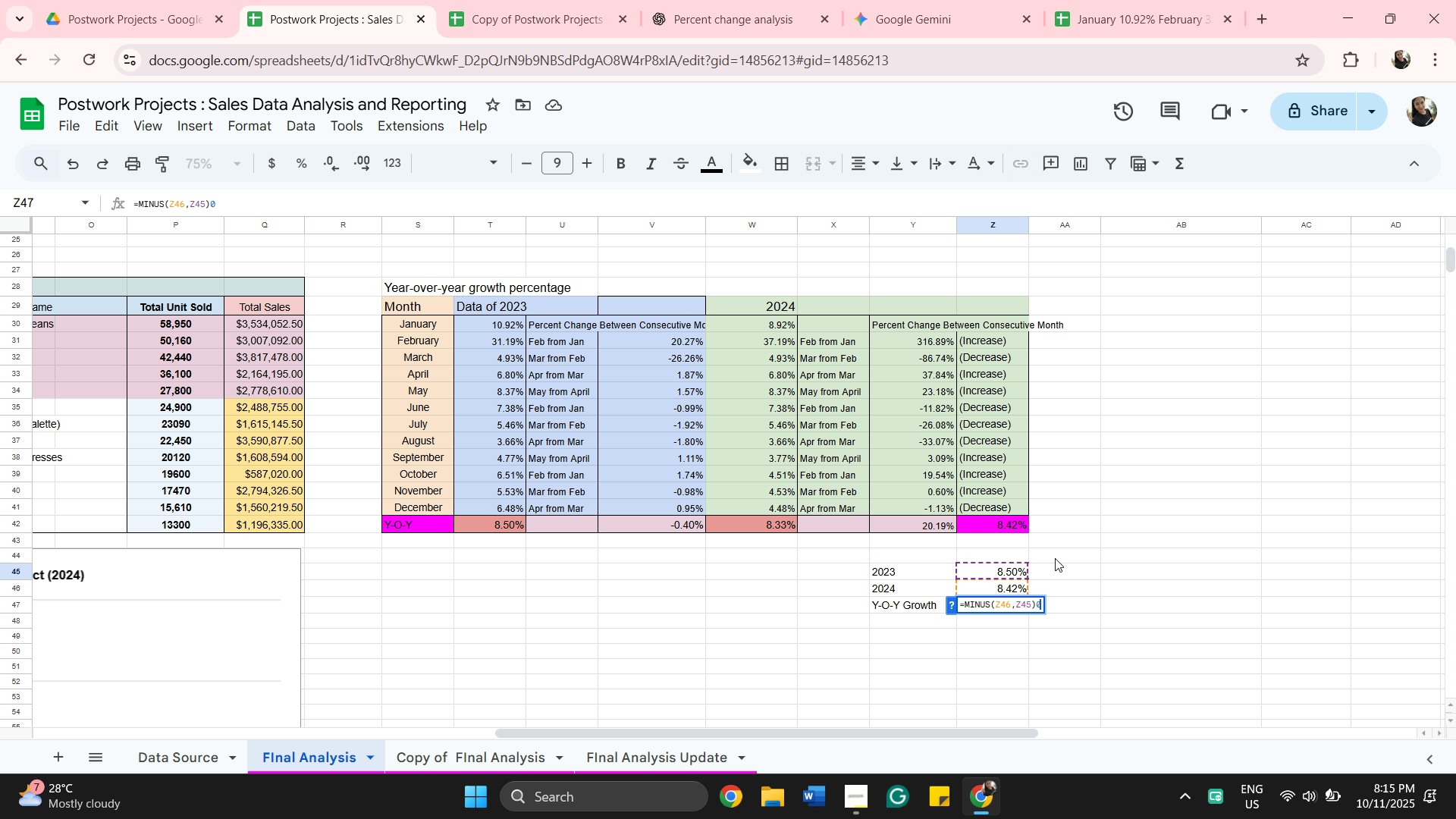 
key(Backspace)
 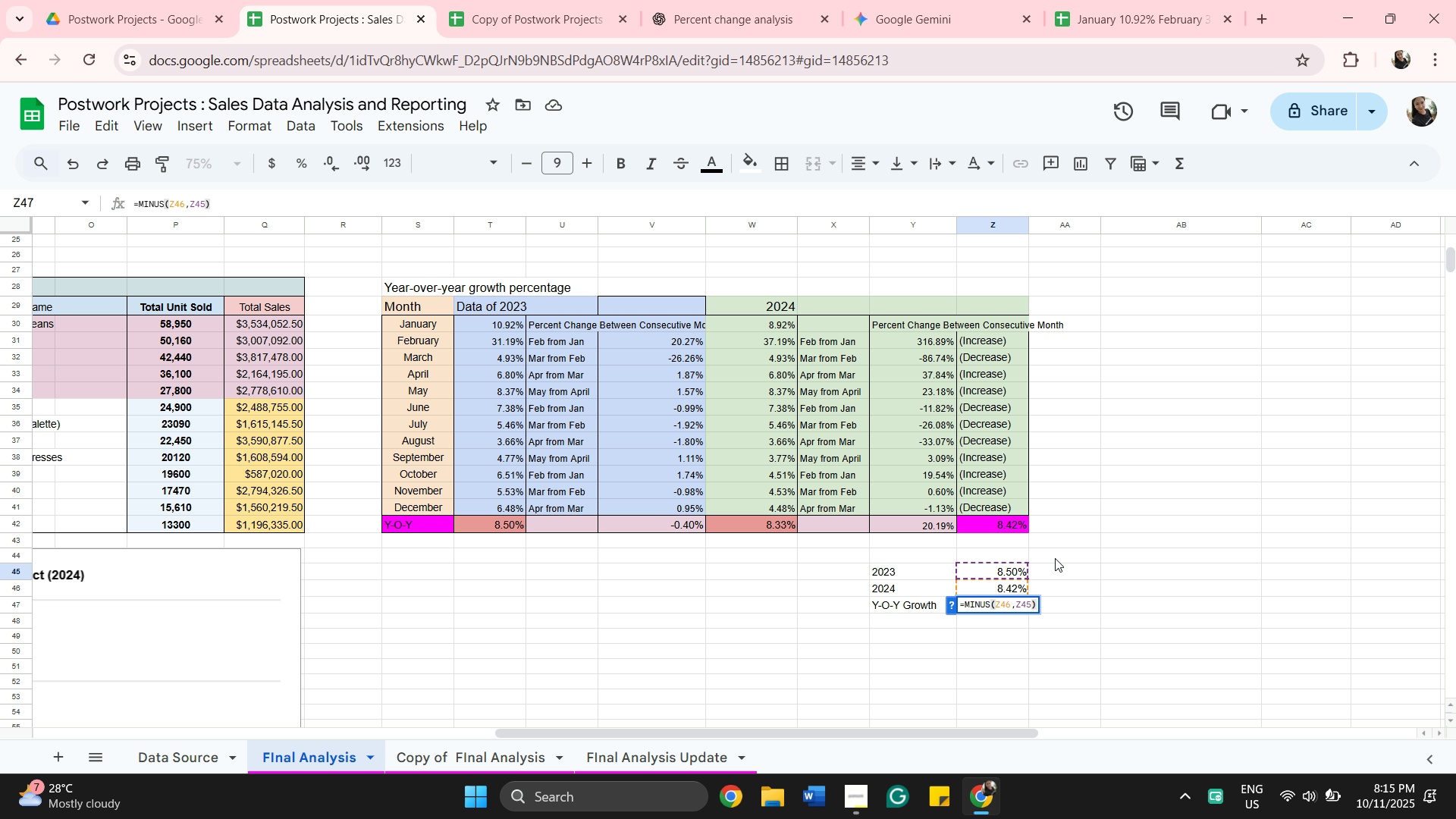 
key(0)
 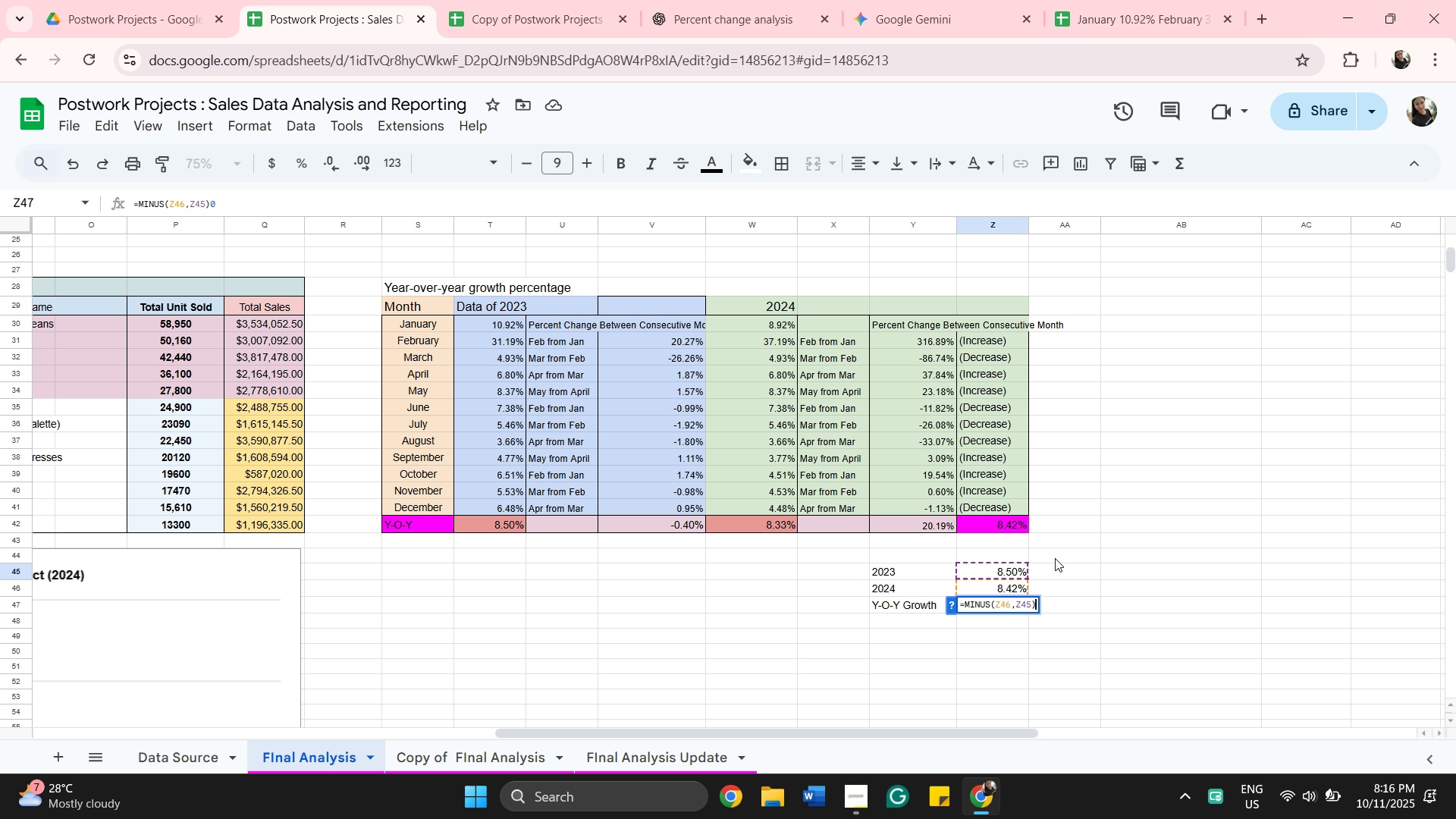 
key(Backspace)
 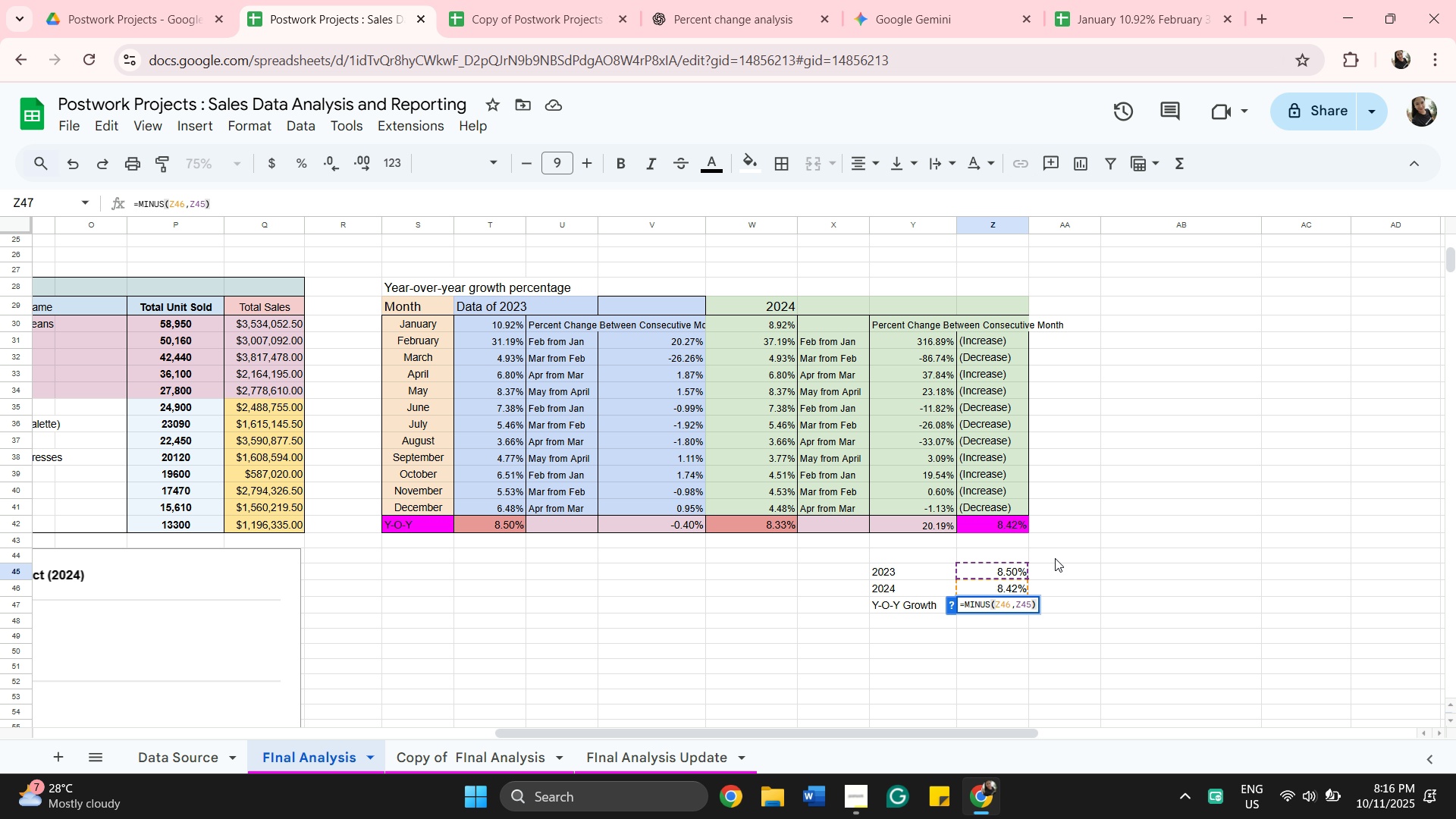 
key(Slash)
 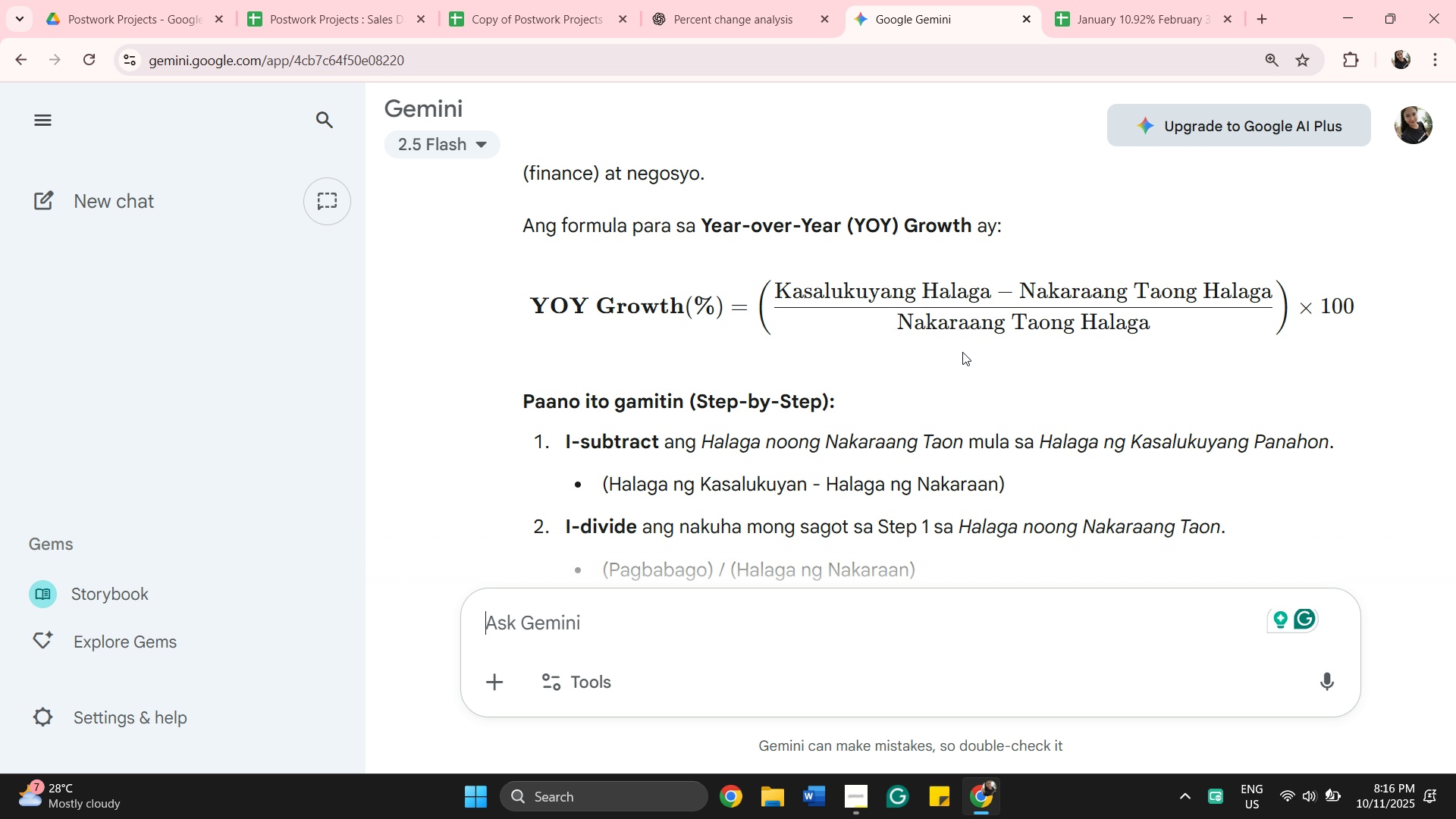 
wait(20.35)
 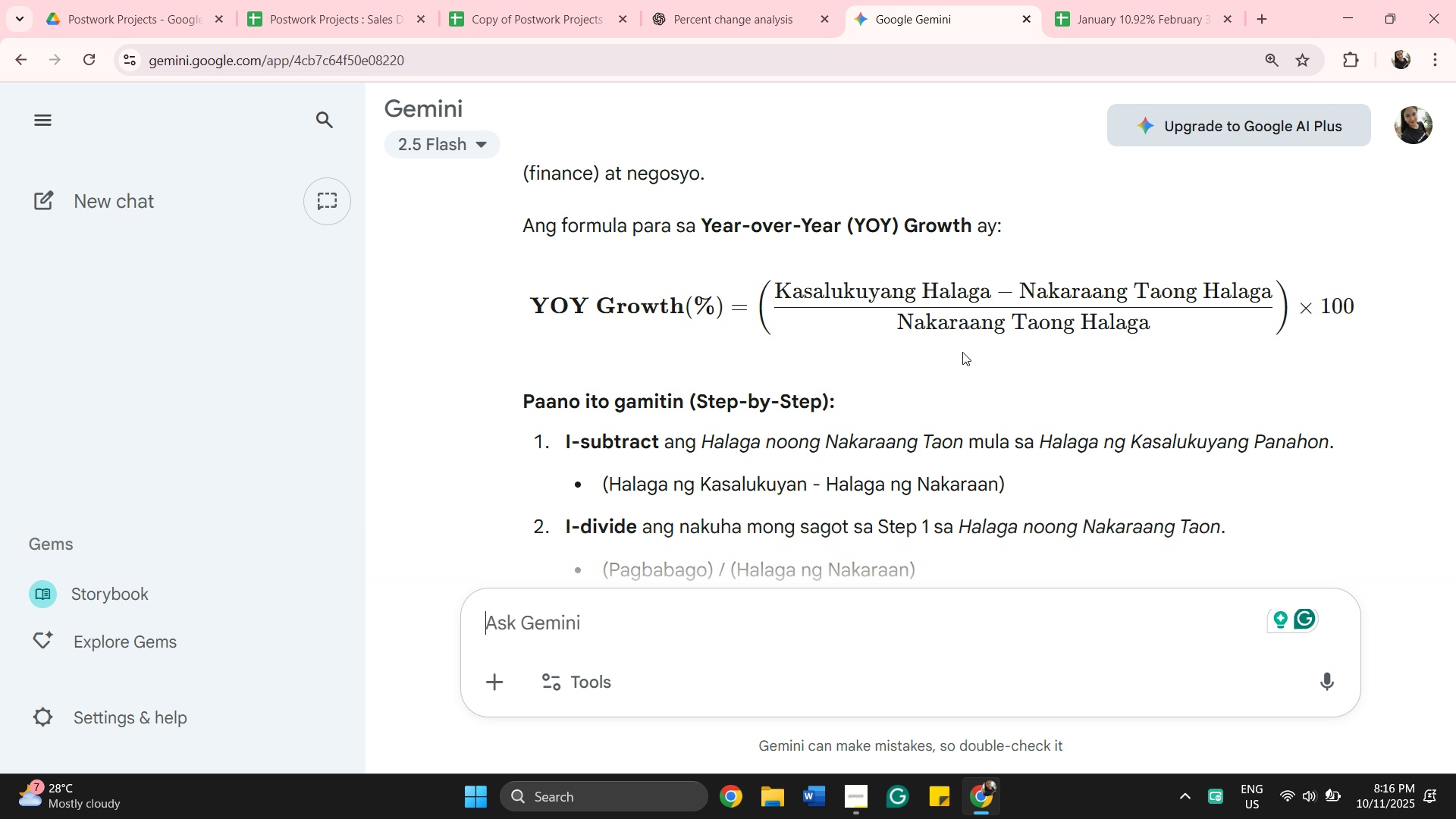 
left_click([342, 14])
 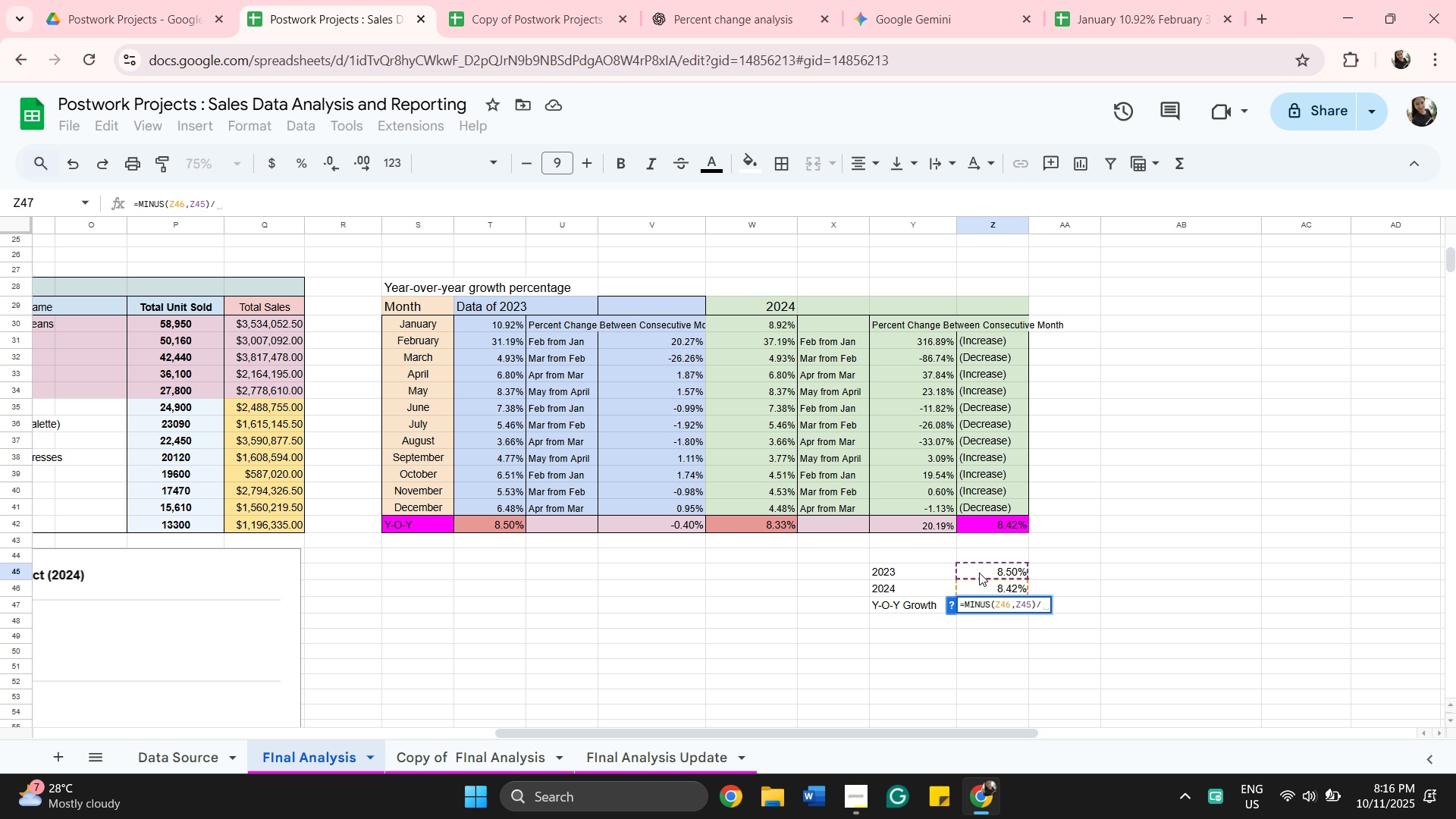 
wait(5.92)
 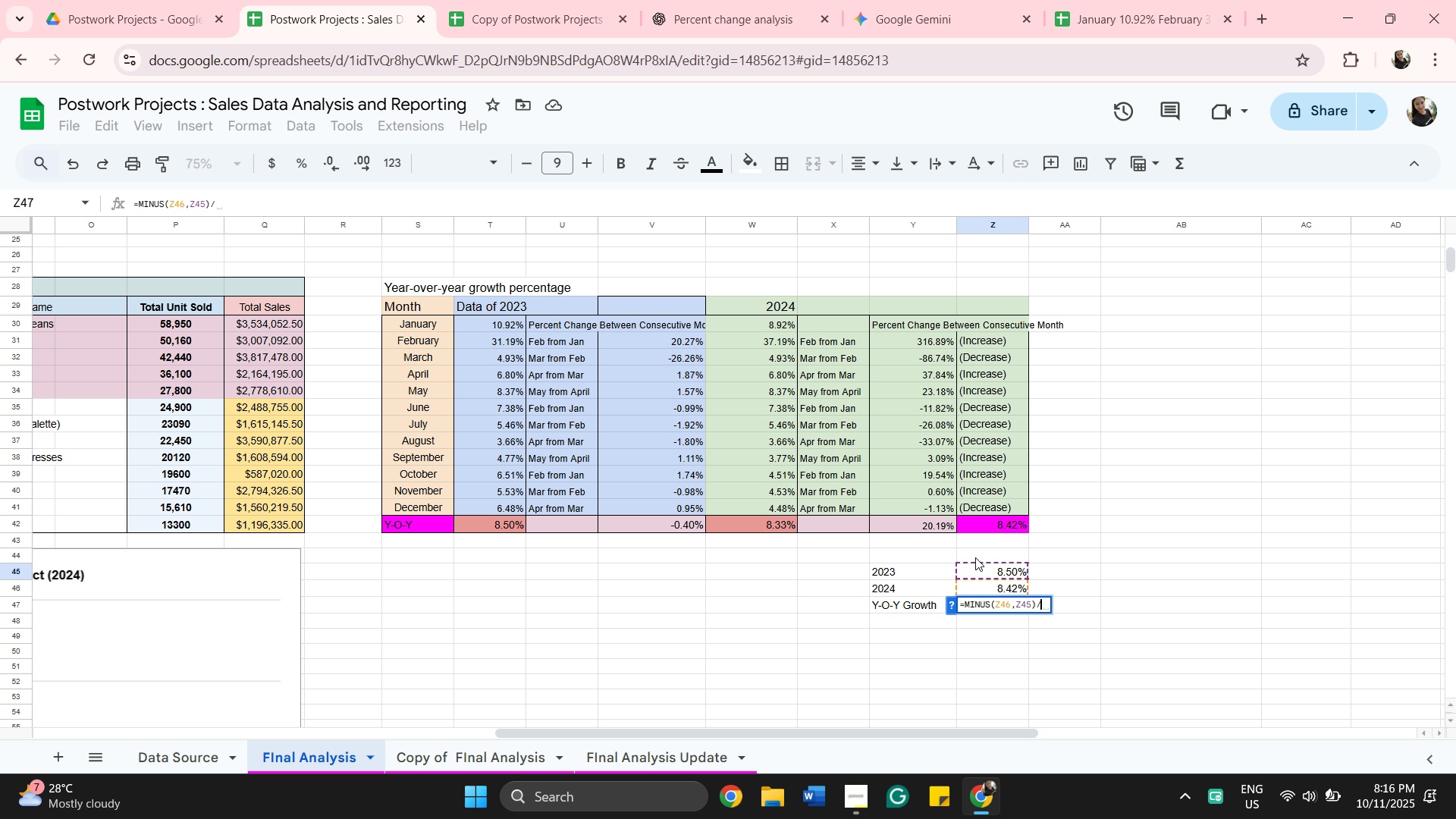 
left_click([979, 573])
 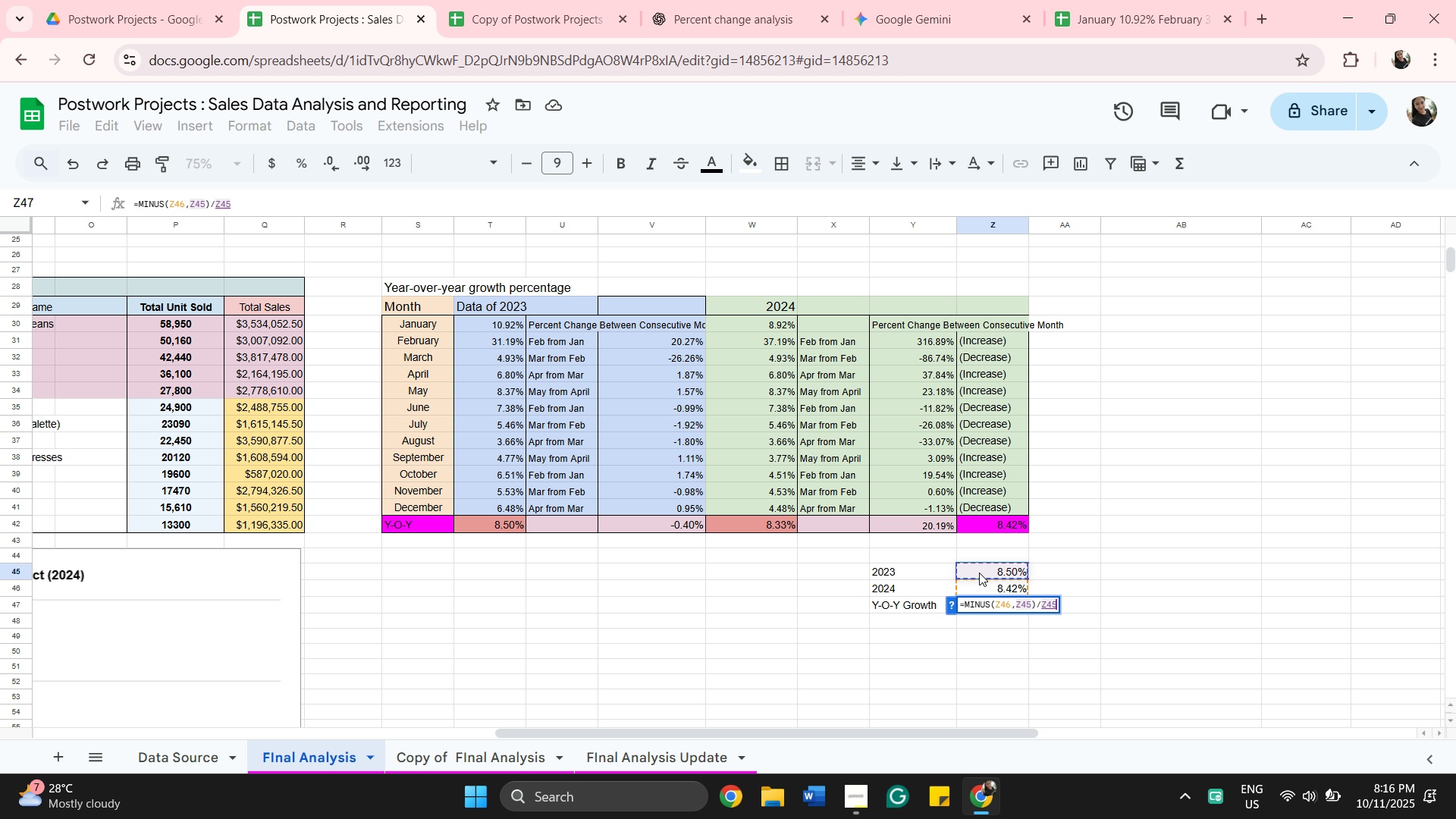 
wait(5.34)
 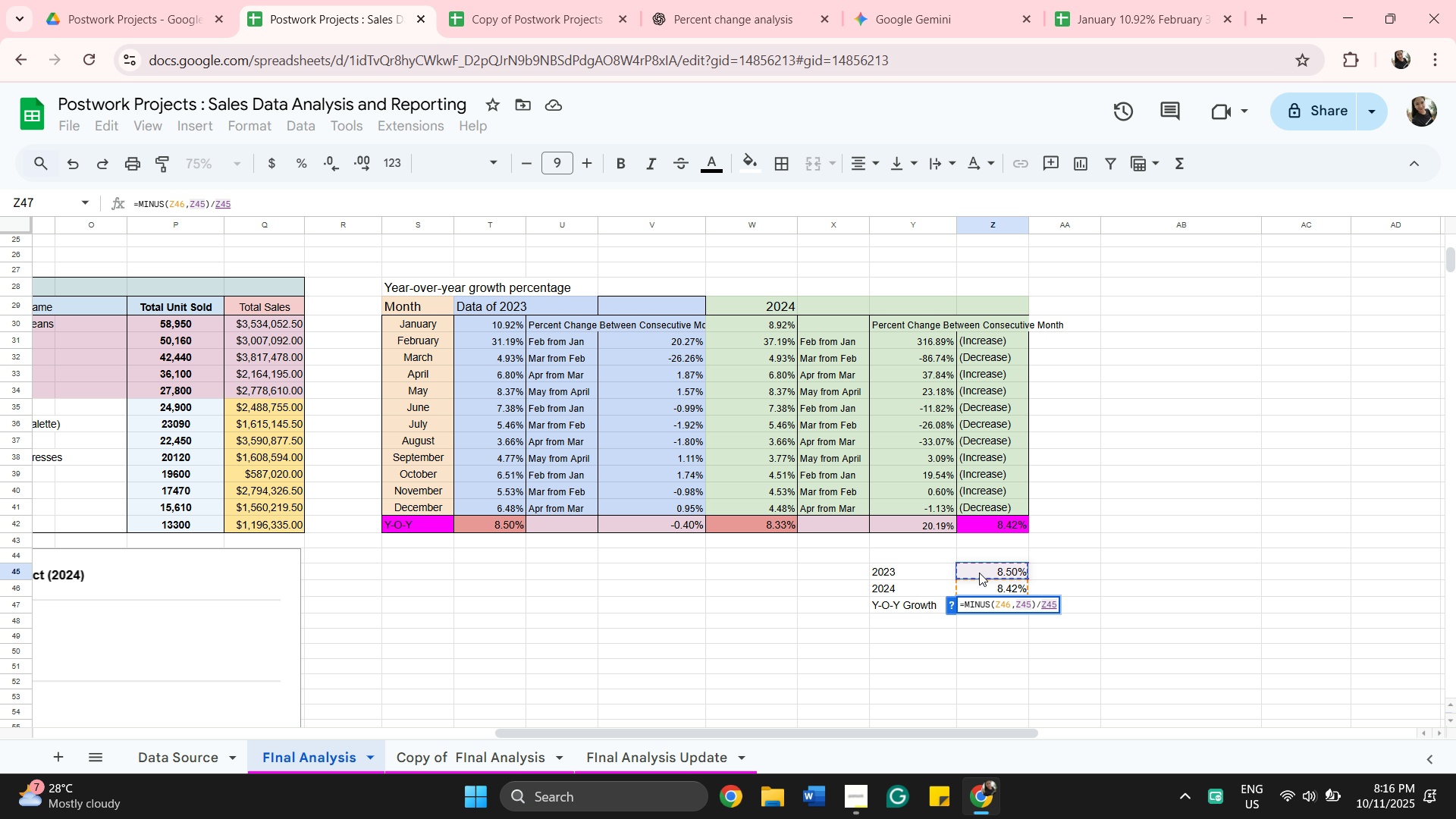 
type(9)
key(Backspace)
type((100))
 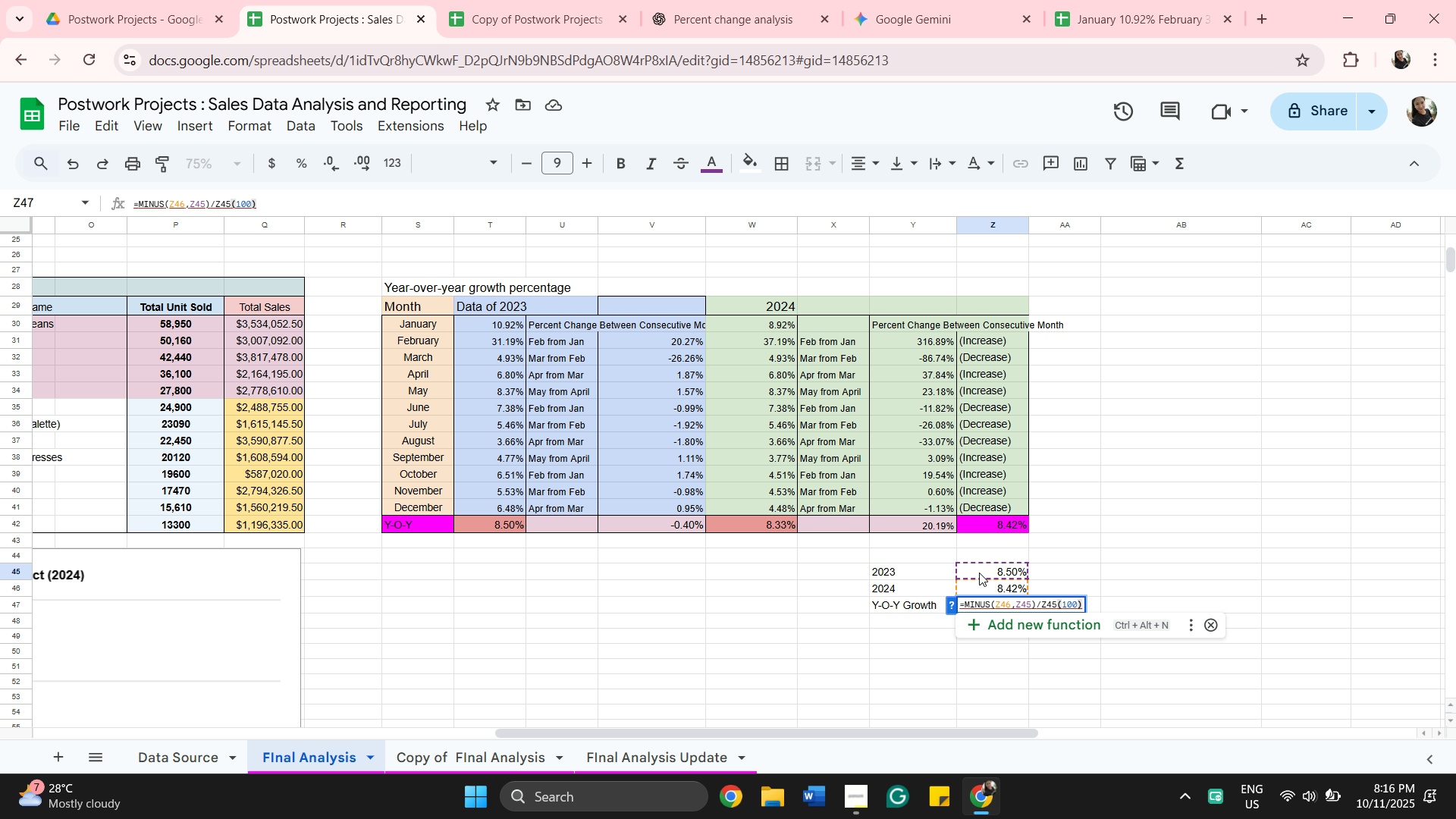 
key(Enter)
 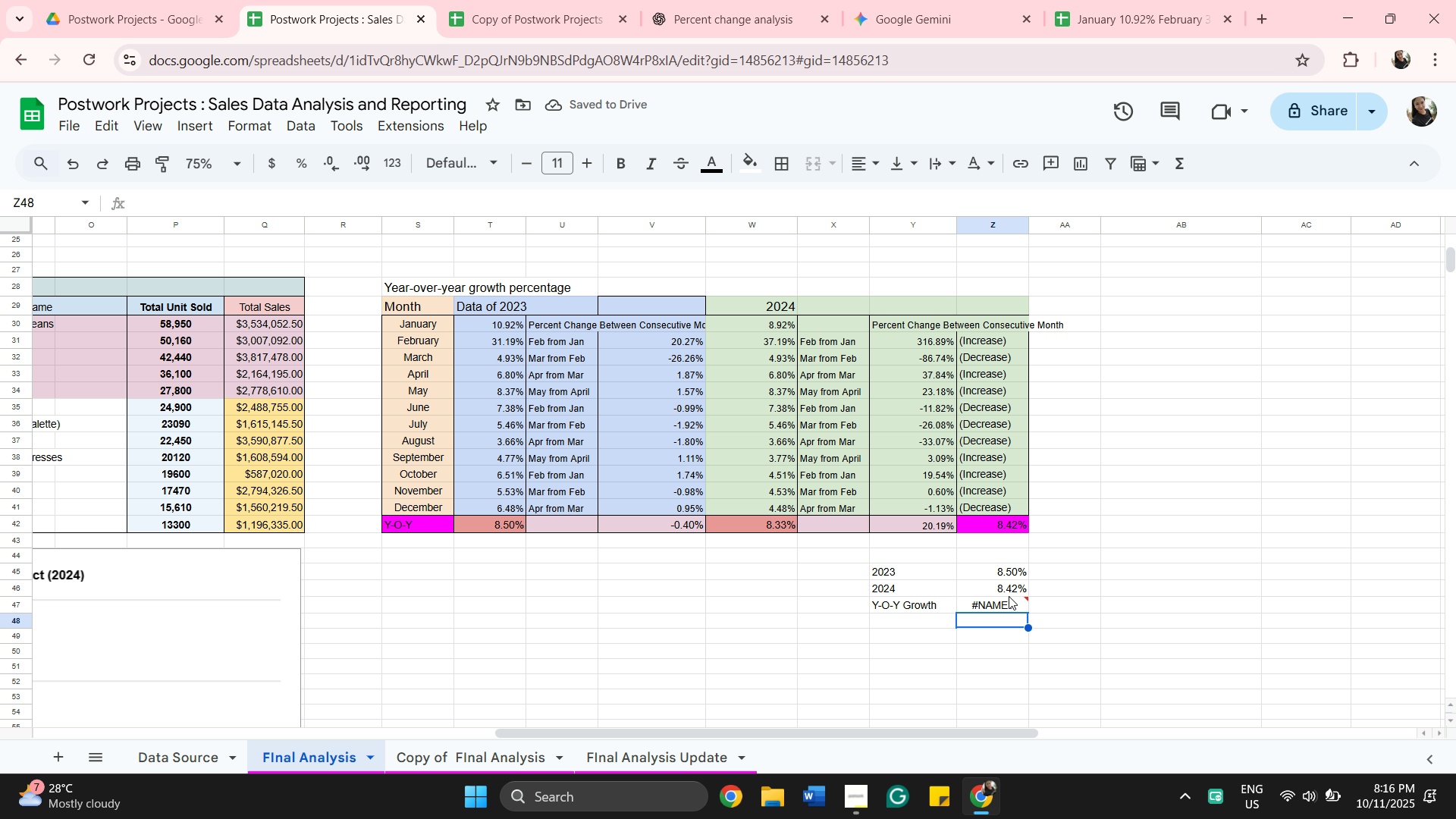 
double_click([1015, 607])
 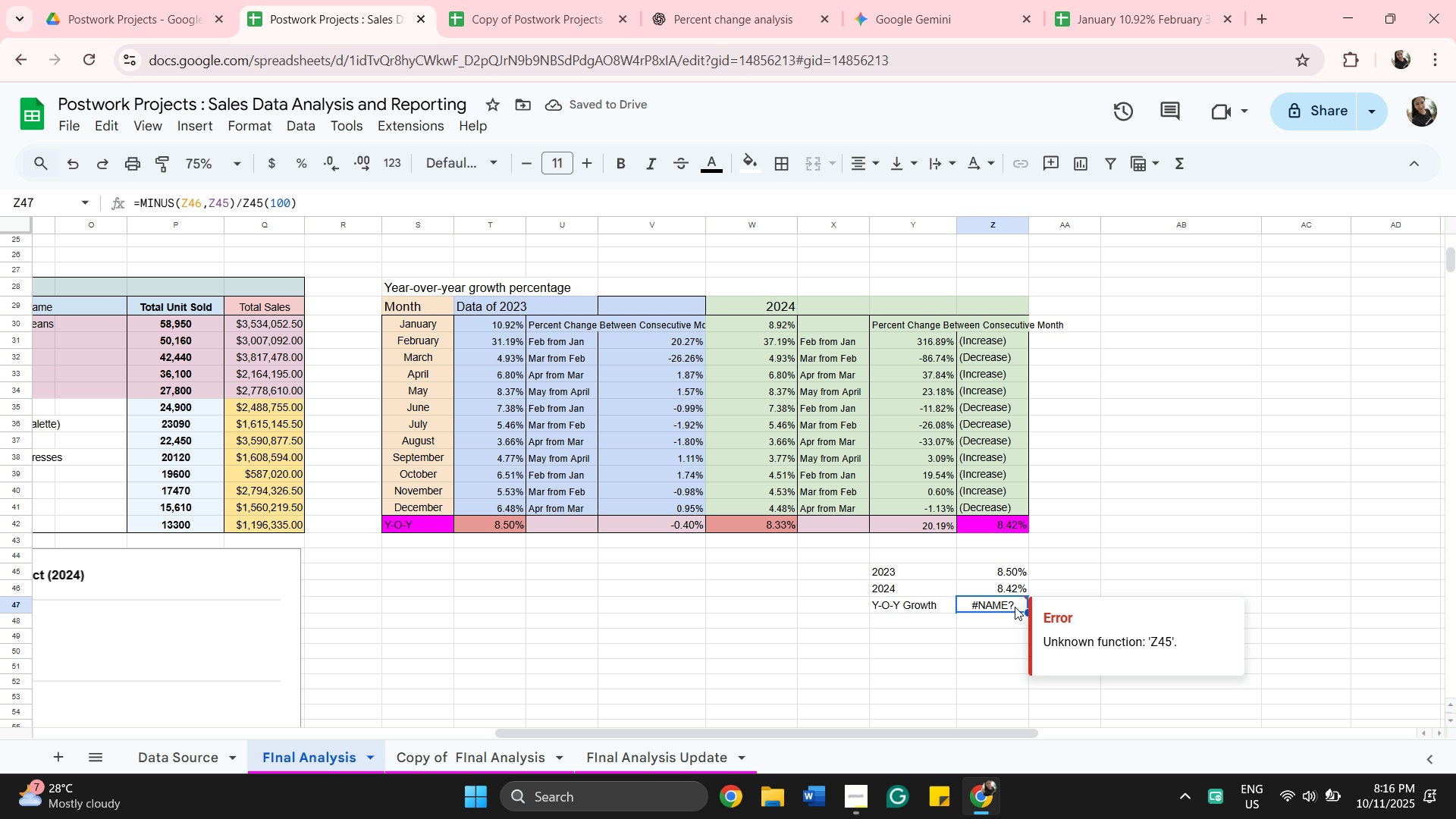 
double_click([1015, 607])
 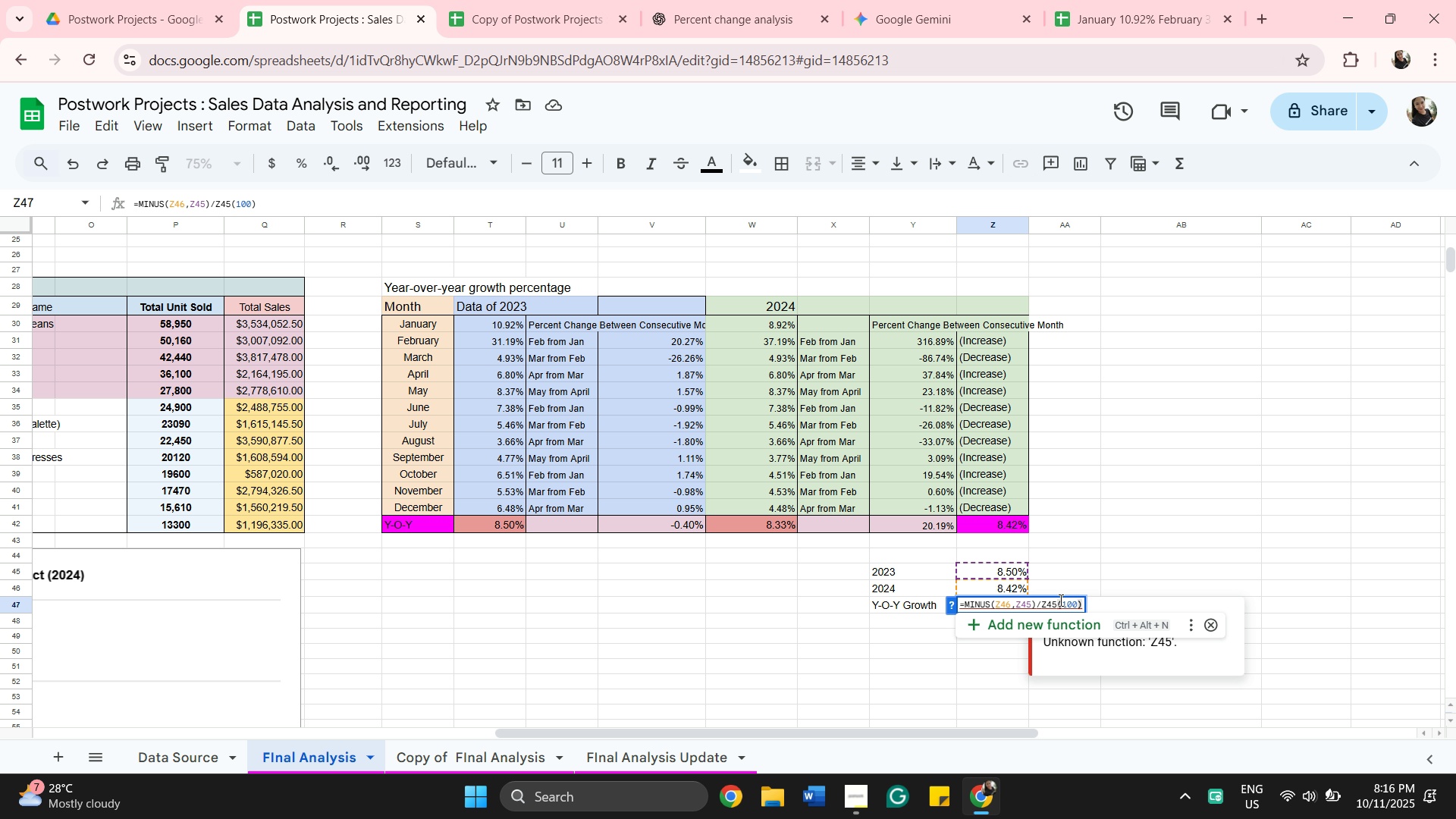 
wait(5.26)
 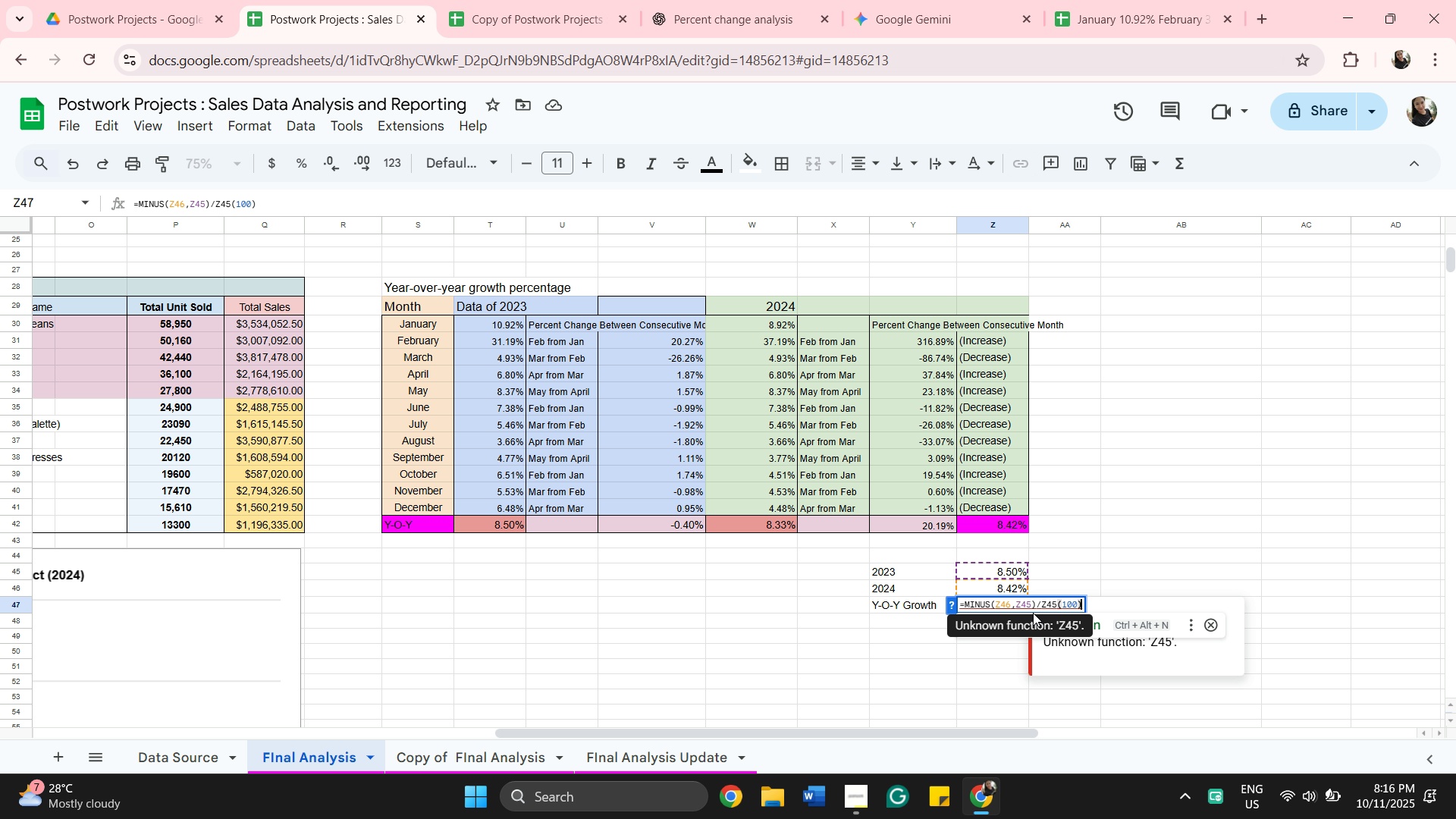 
left_click([1056, 602])
 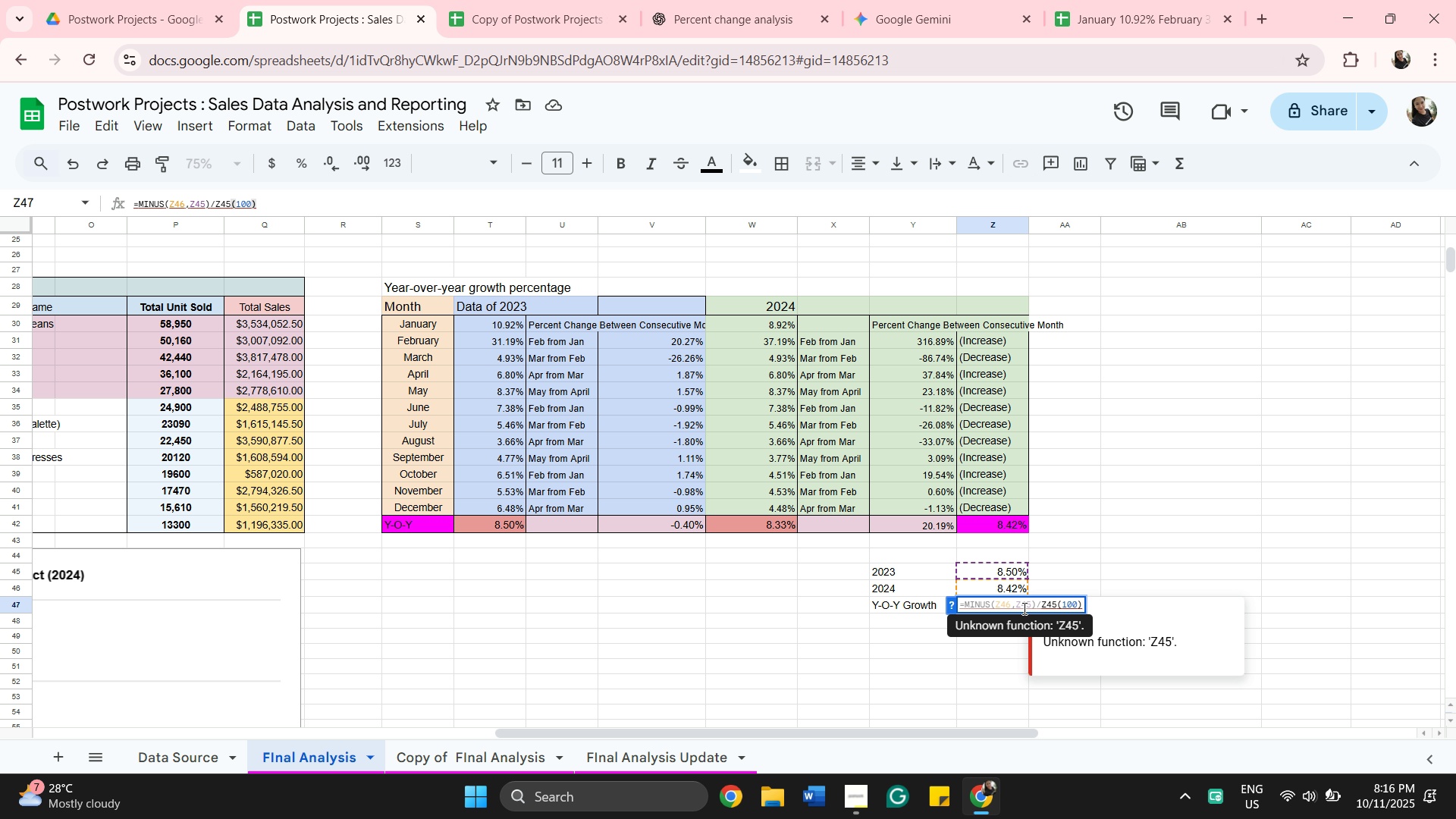 
type()8)
key(Backspace)
type(*)
 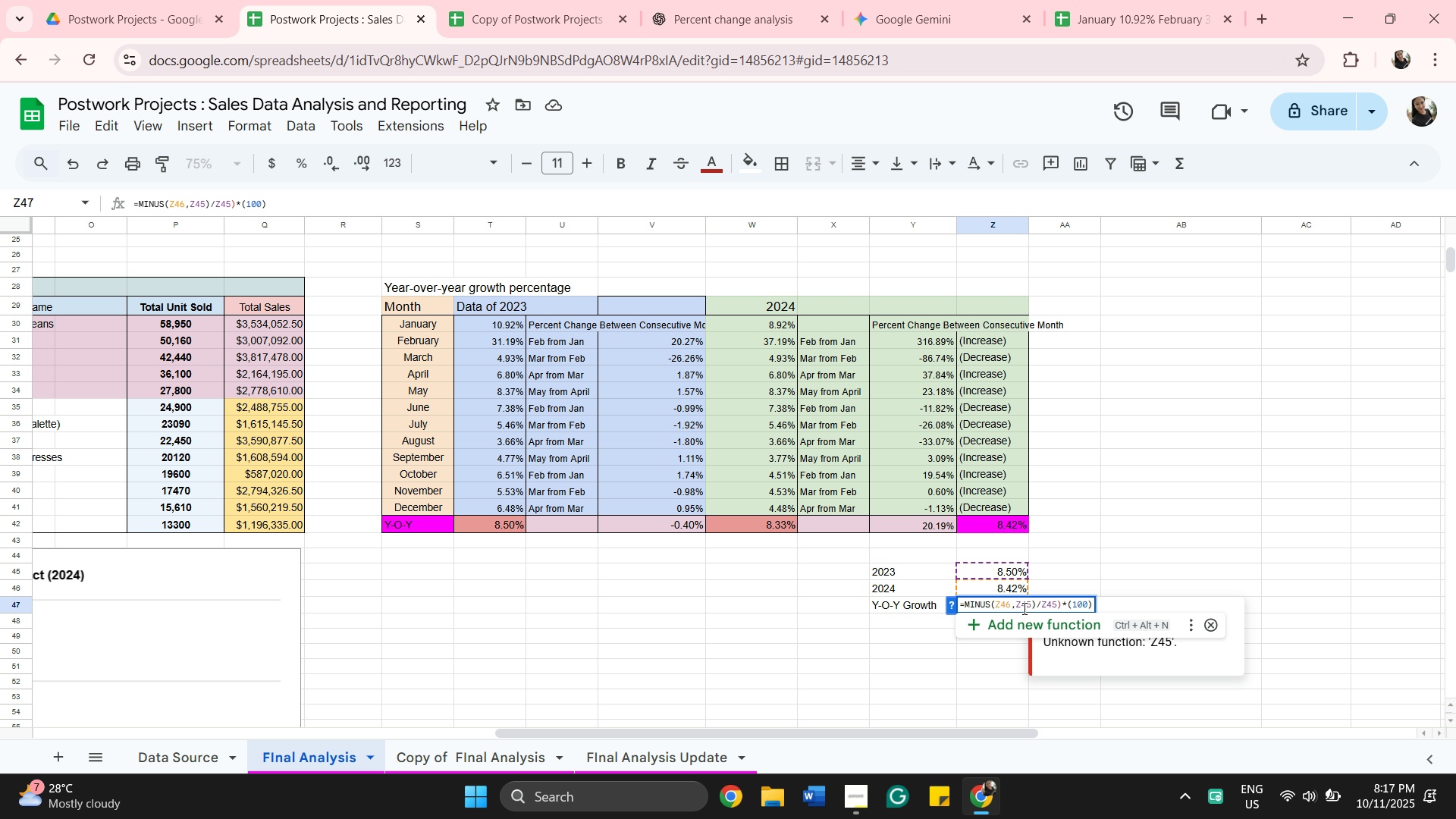 
wait(7.68)
 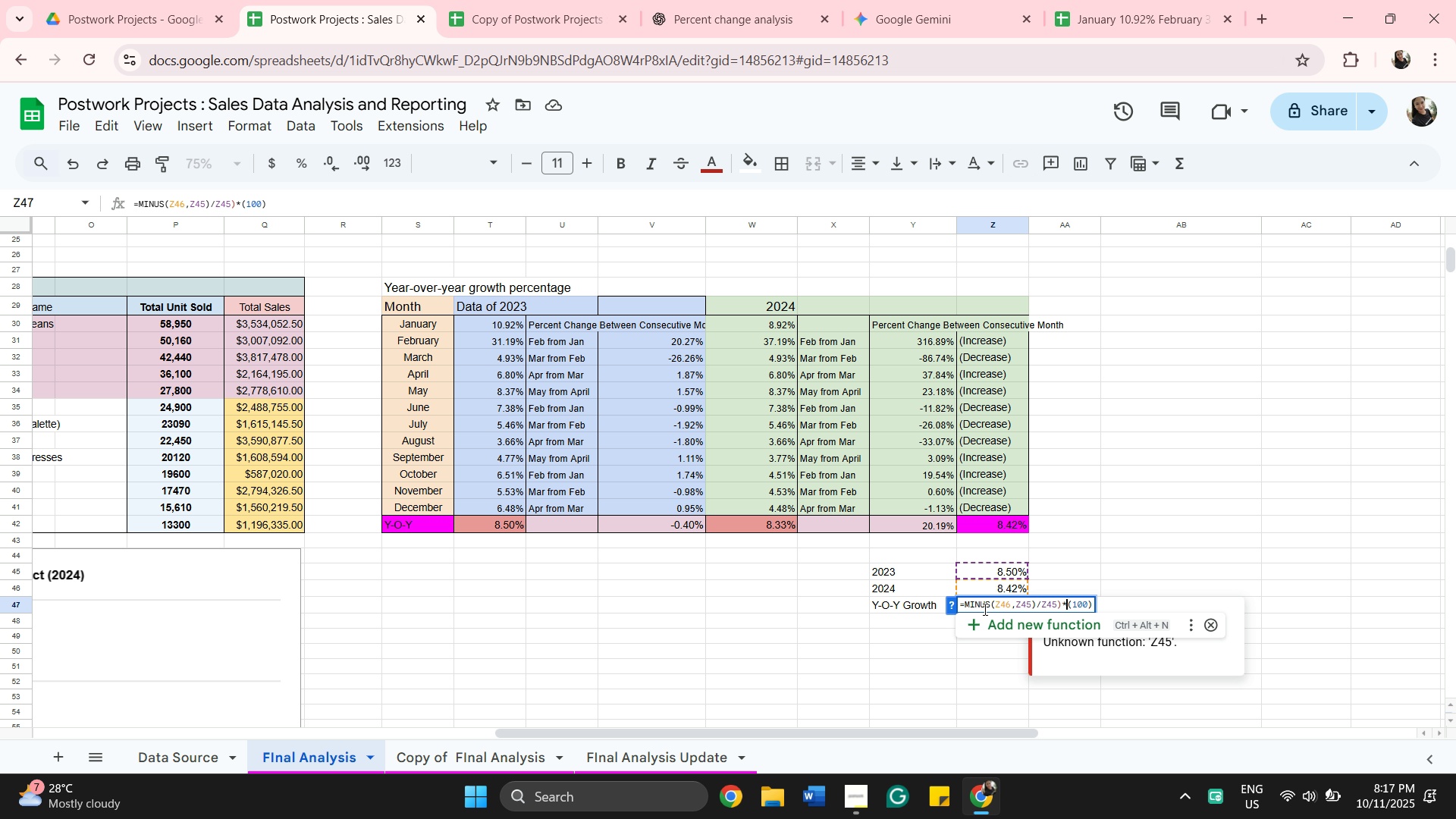 
left_click([996, 605])
 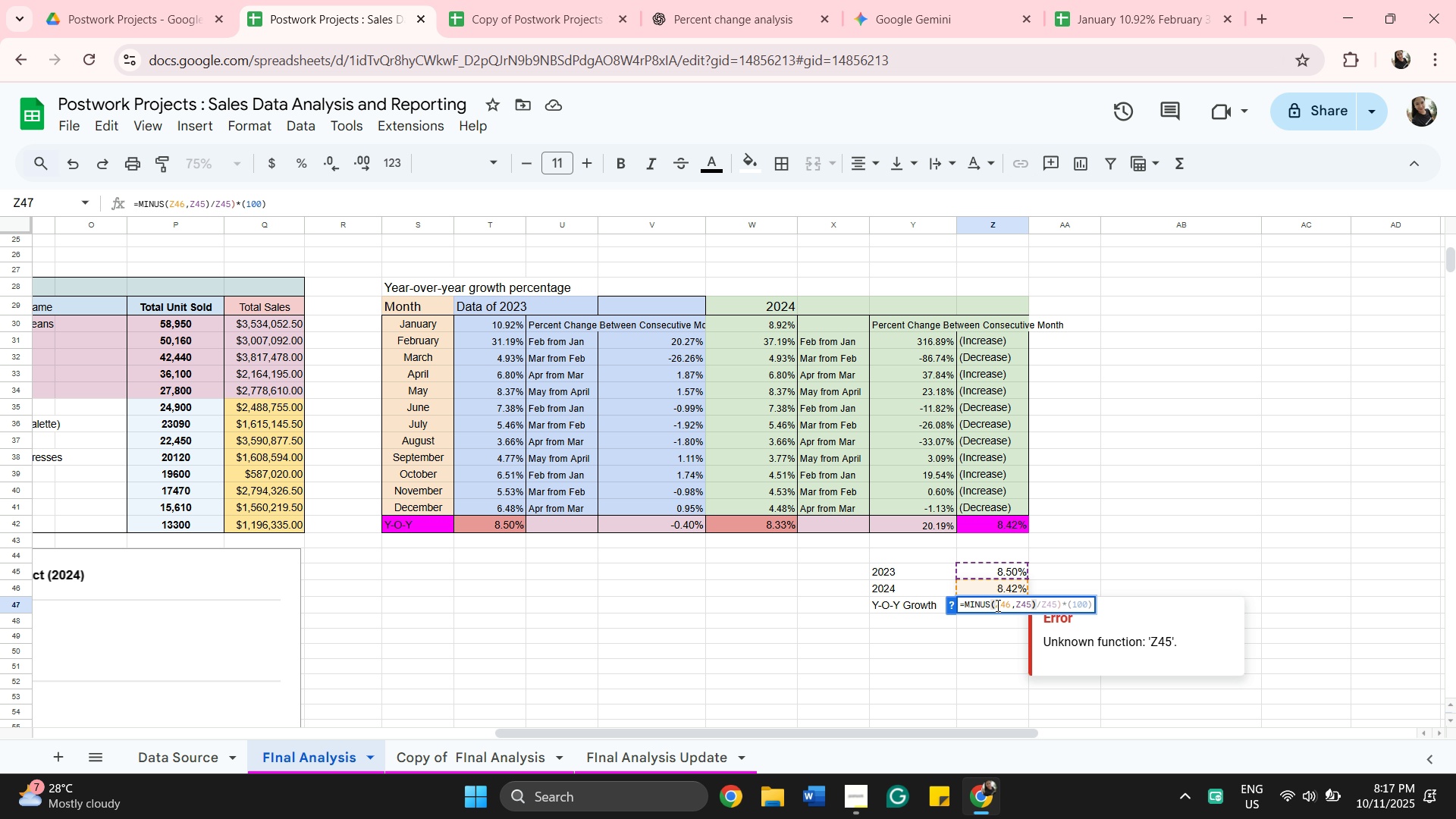 
key(Shift+9)
 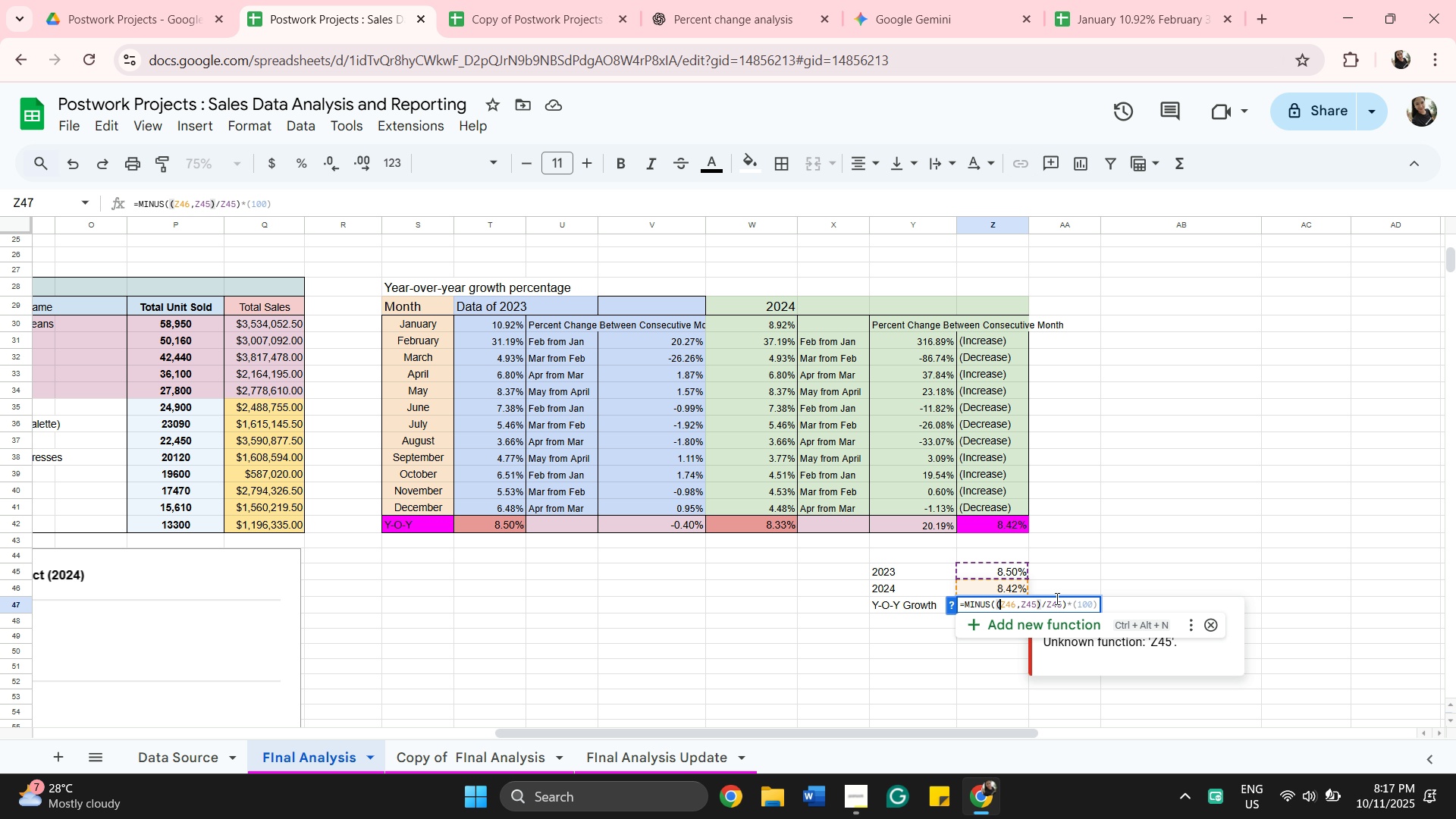 
key(Enter)
 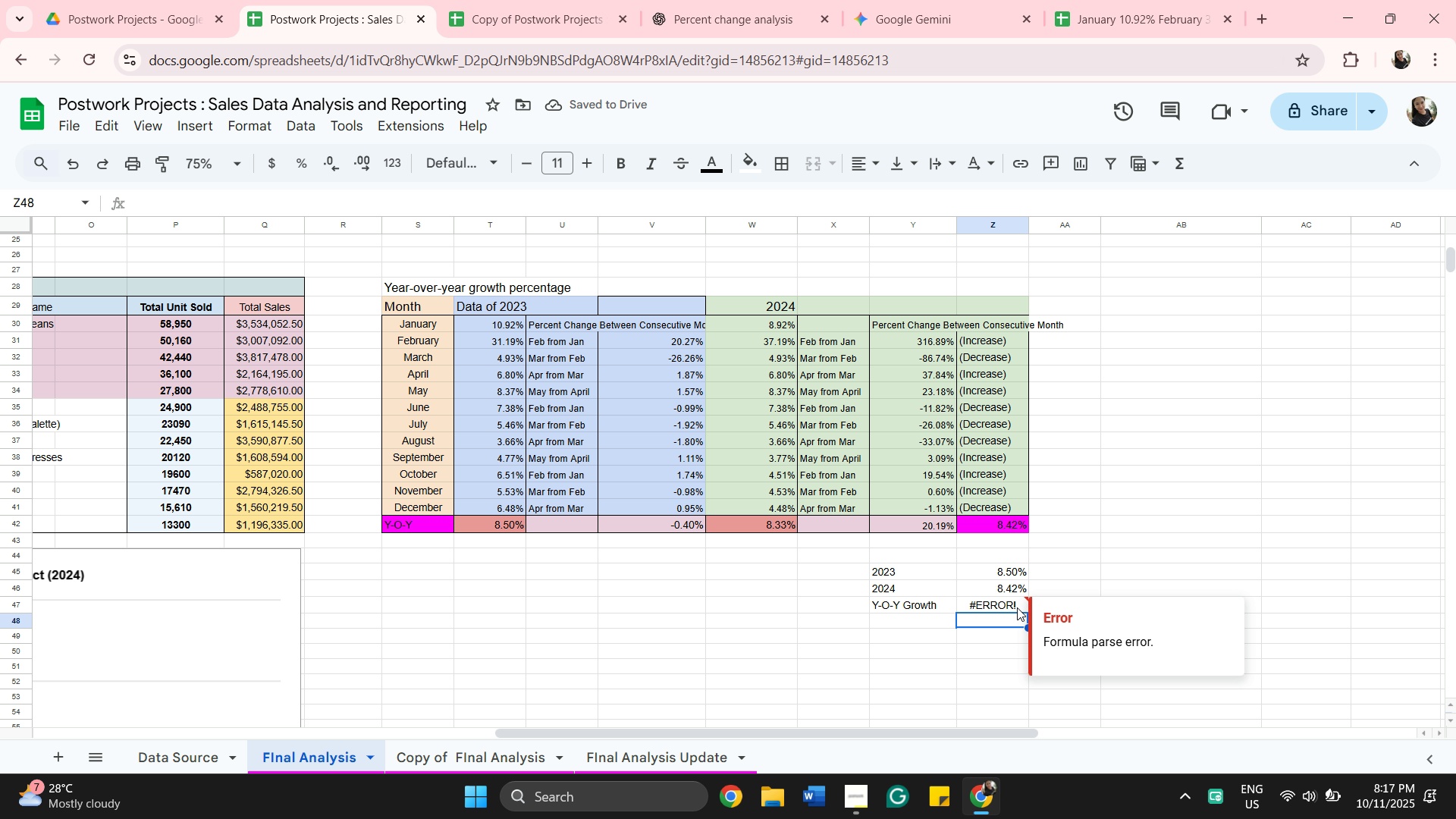 
left_click([1009, 601])
 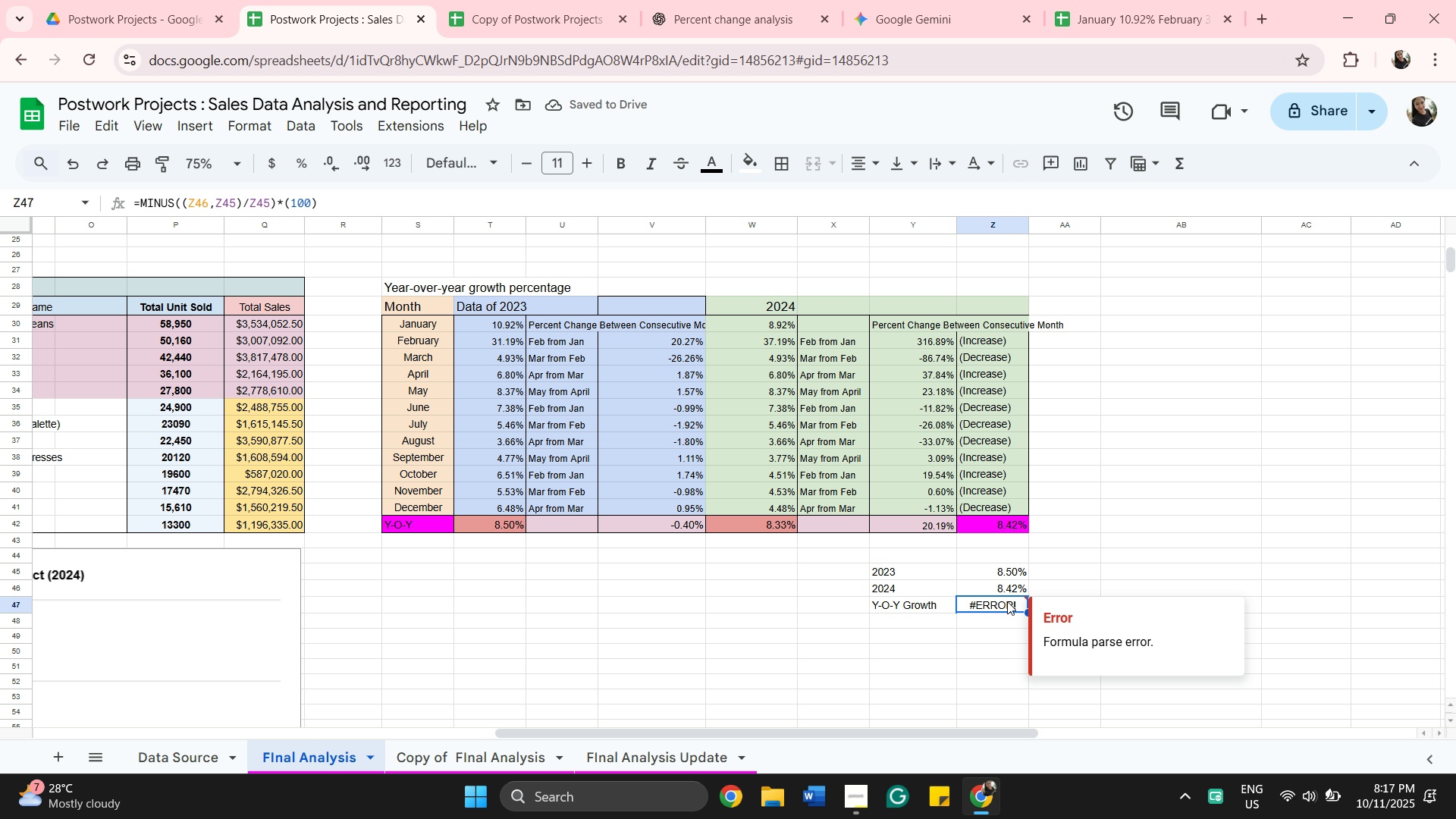 
double_click([1007, 601])
 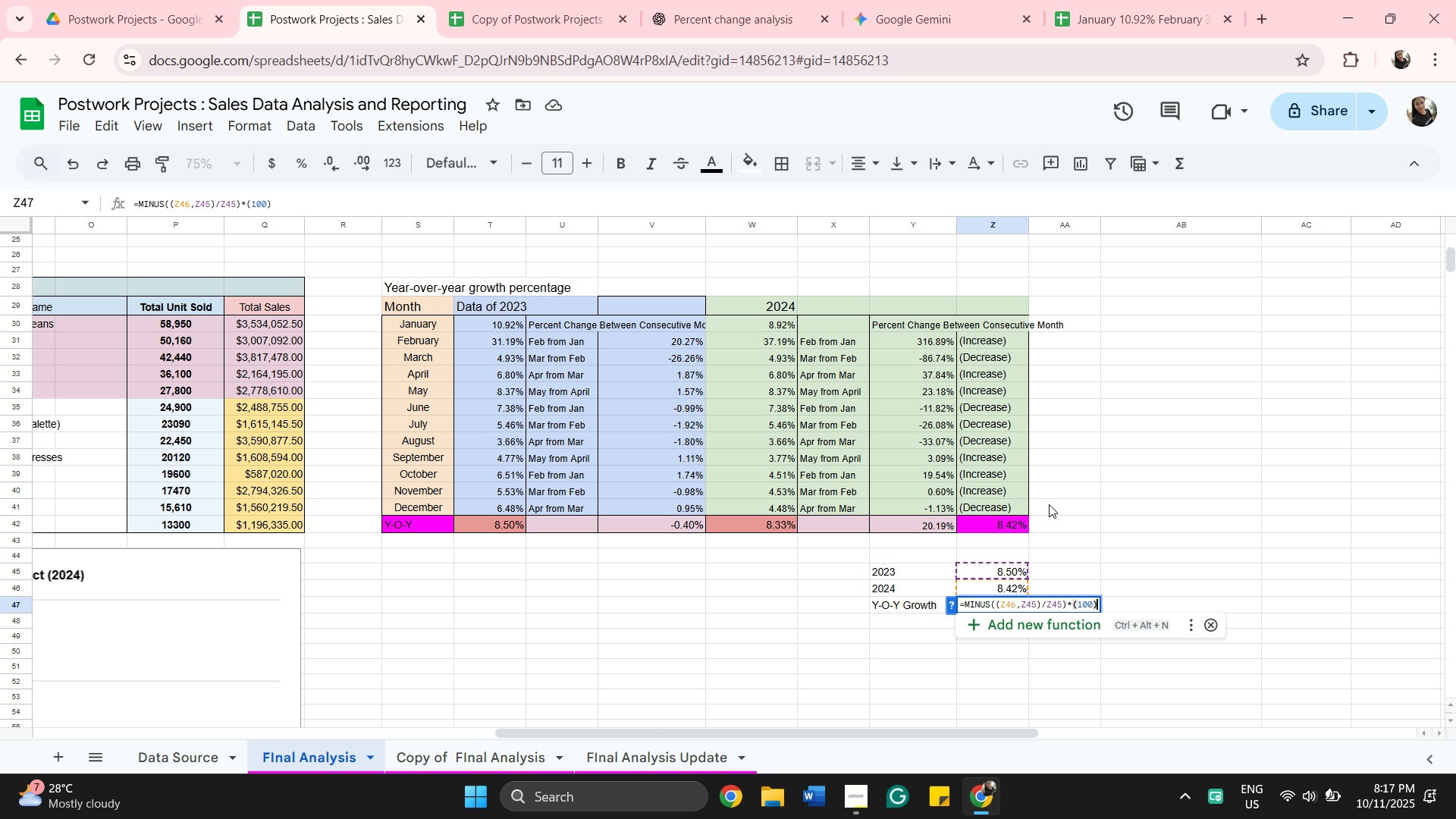 
key(Backspace)
 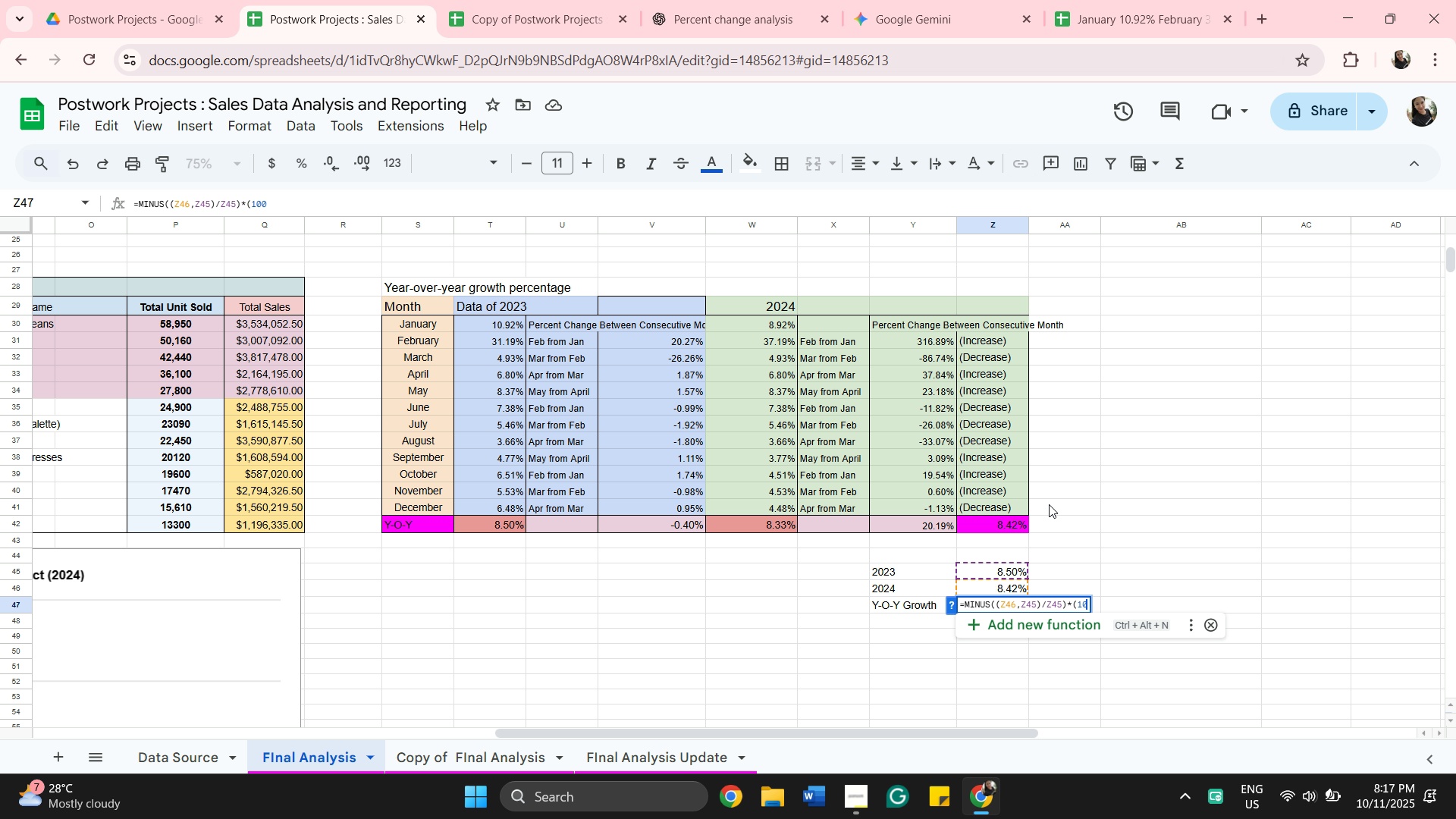 
key(Backspace)
 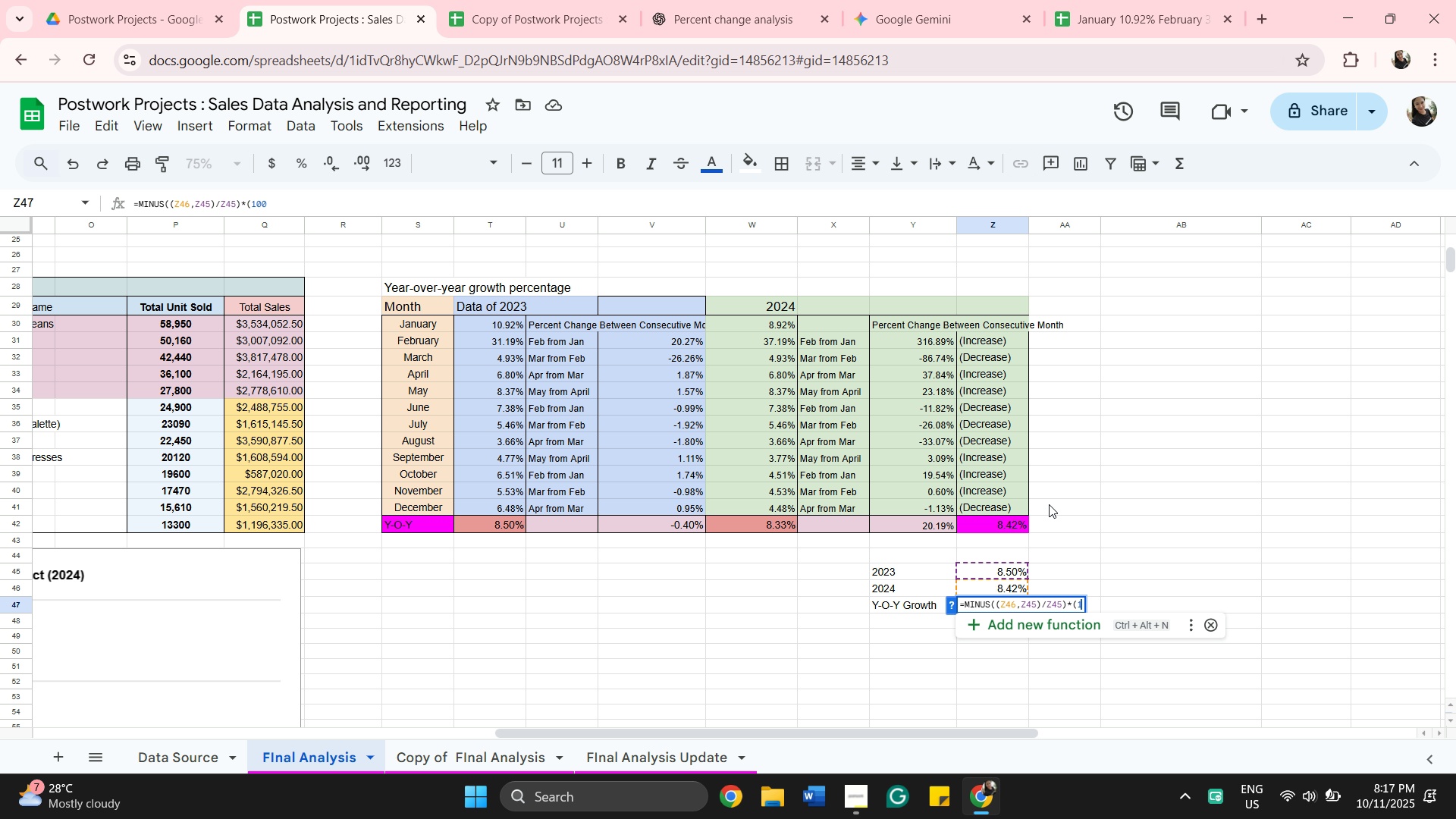 
key(Backspace)
 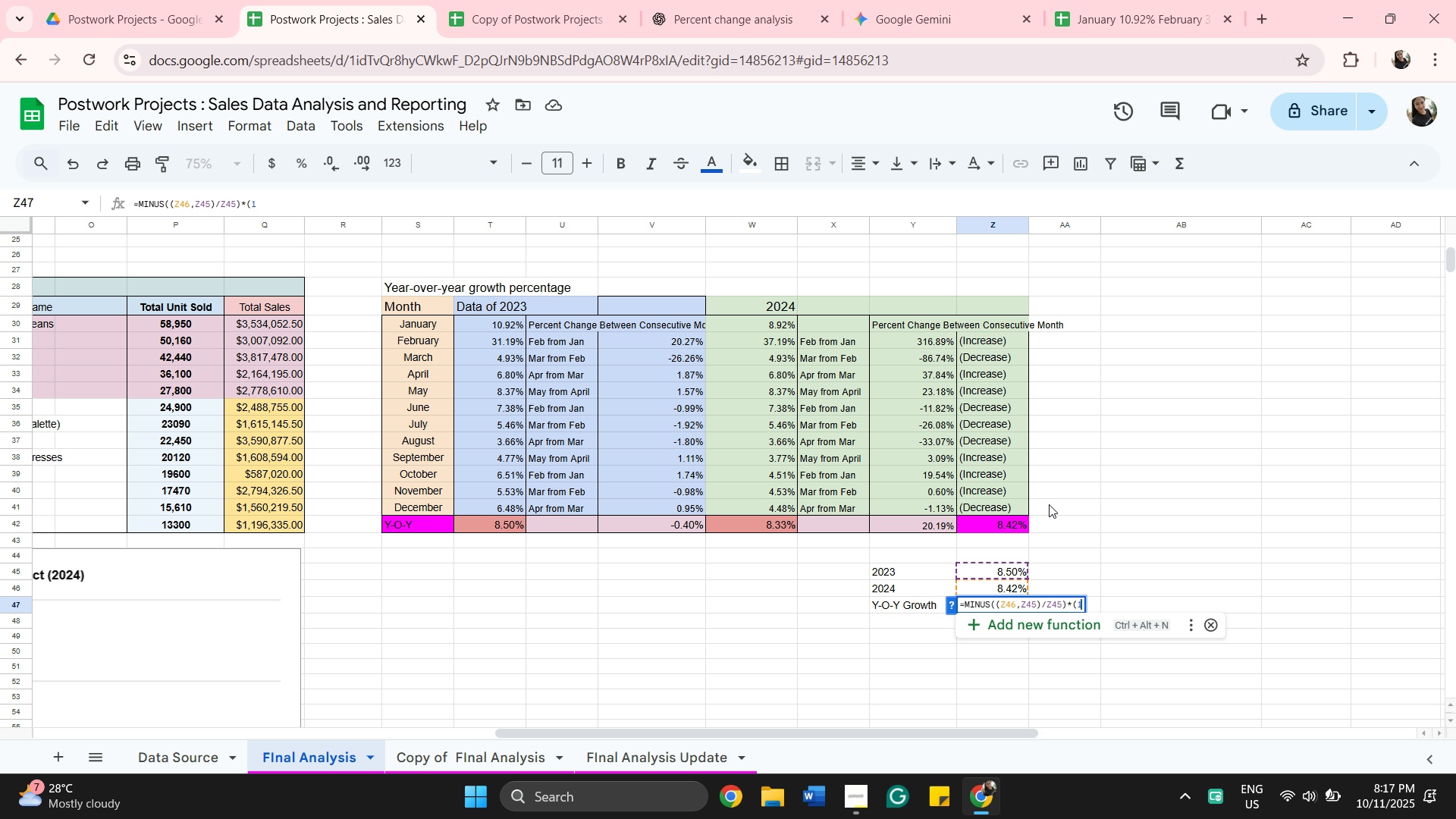 
key(Backspace)
 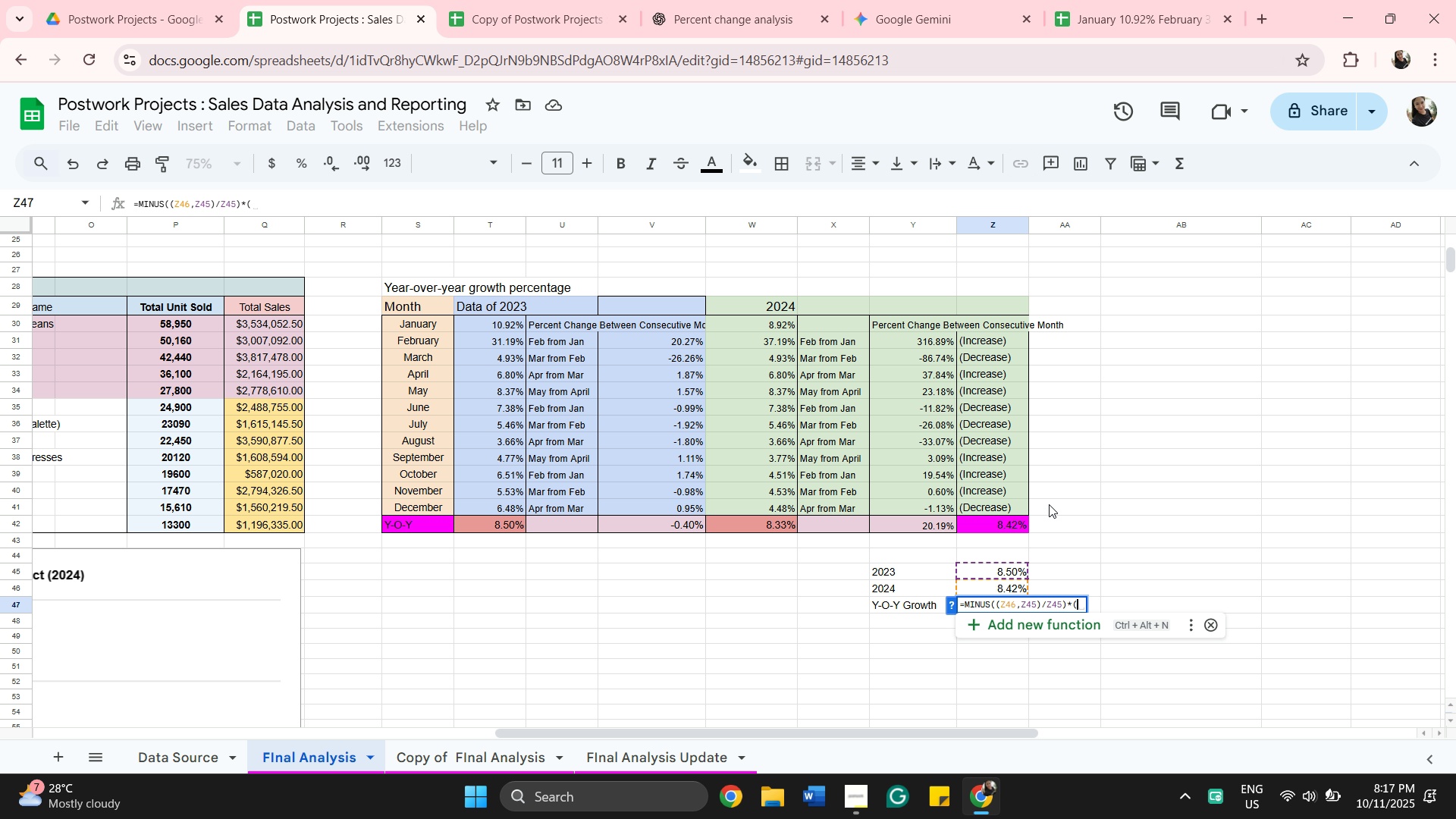 
key(Backspace)
 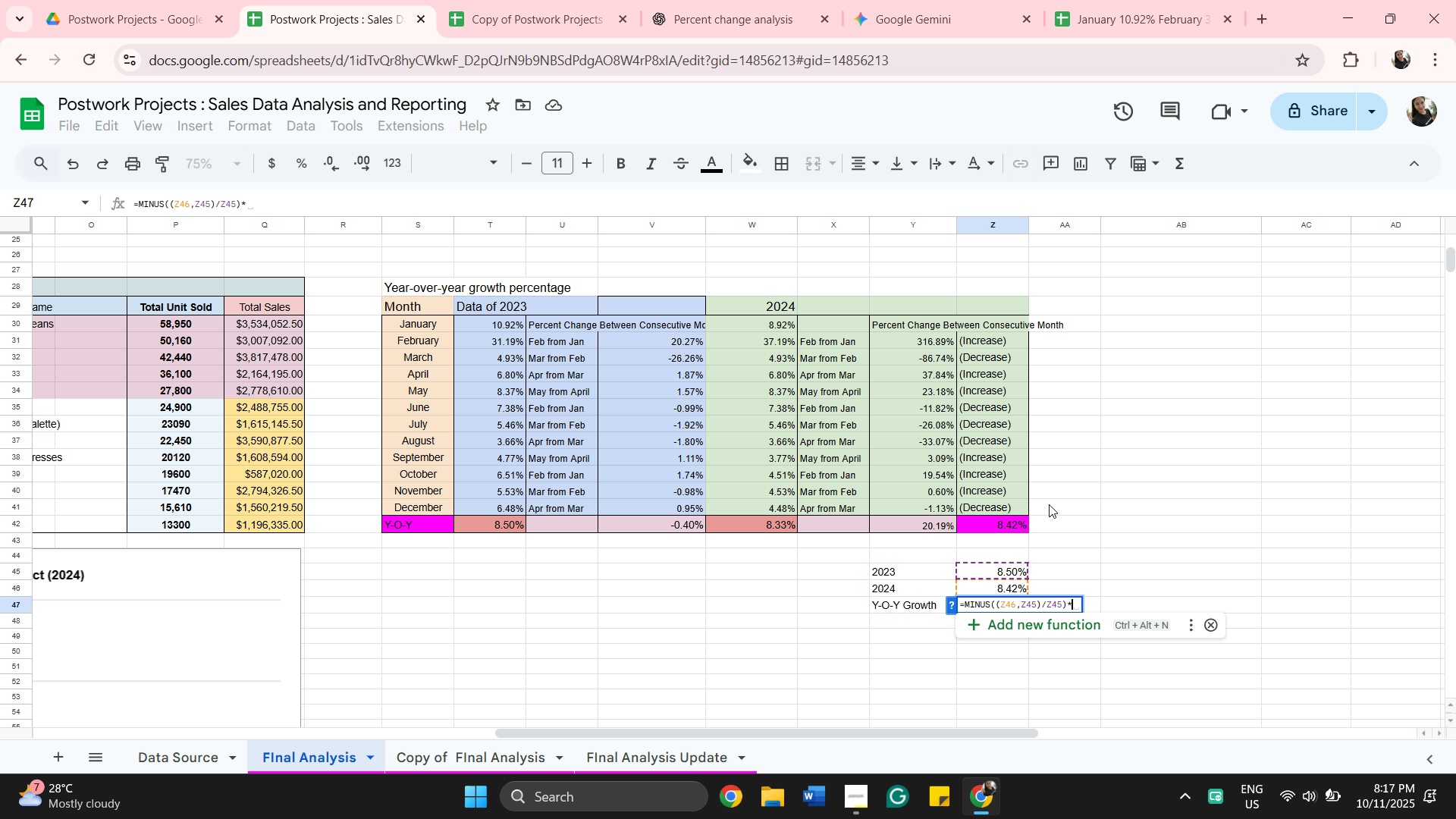 
key(Backspace)
 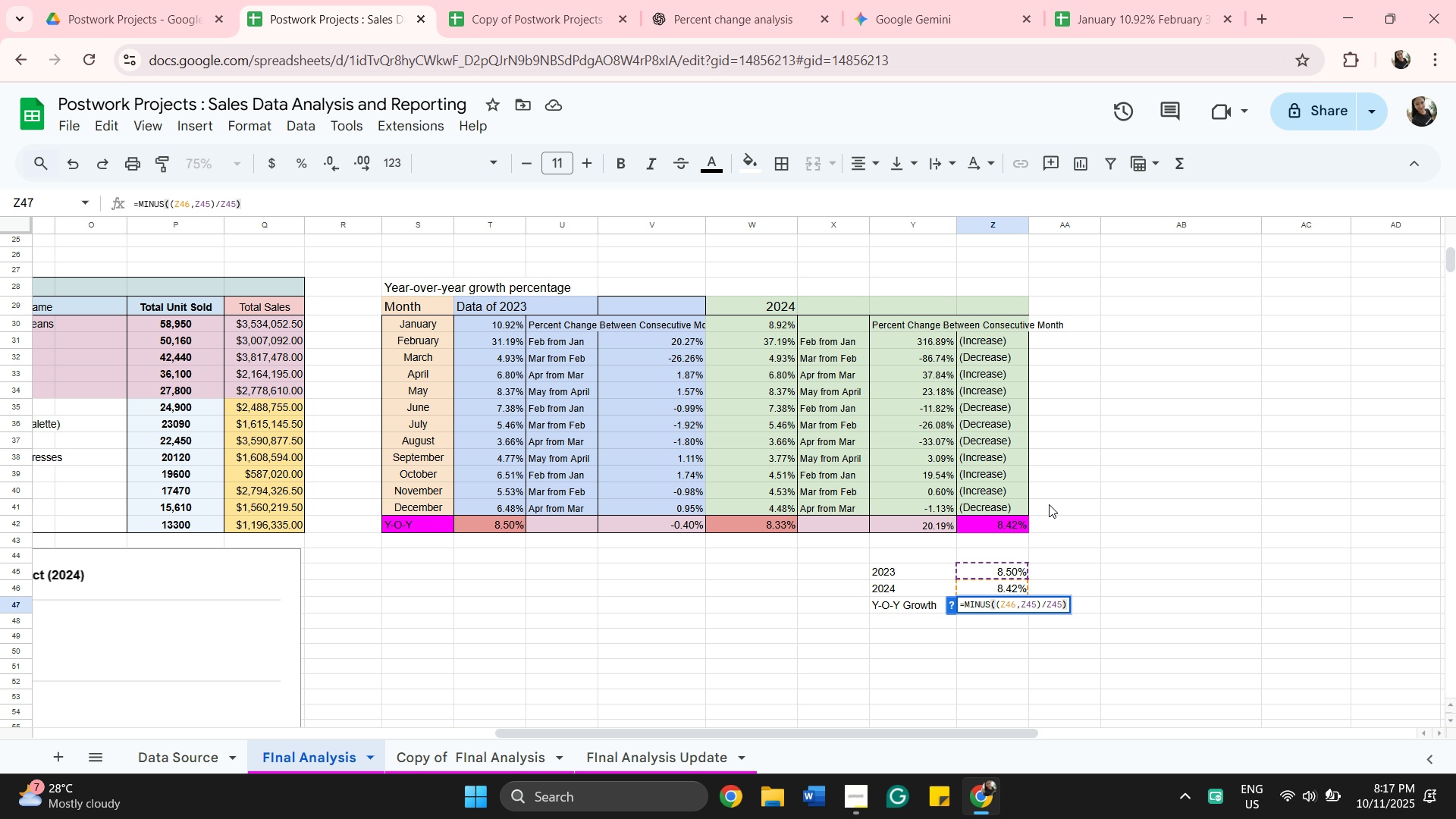 
wait(7.11)
 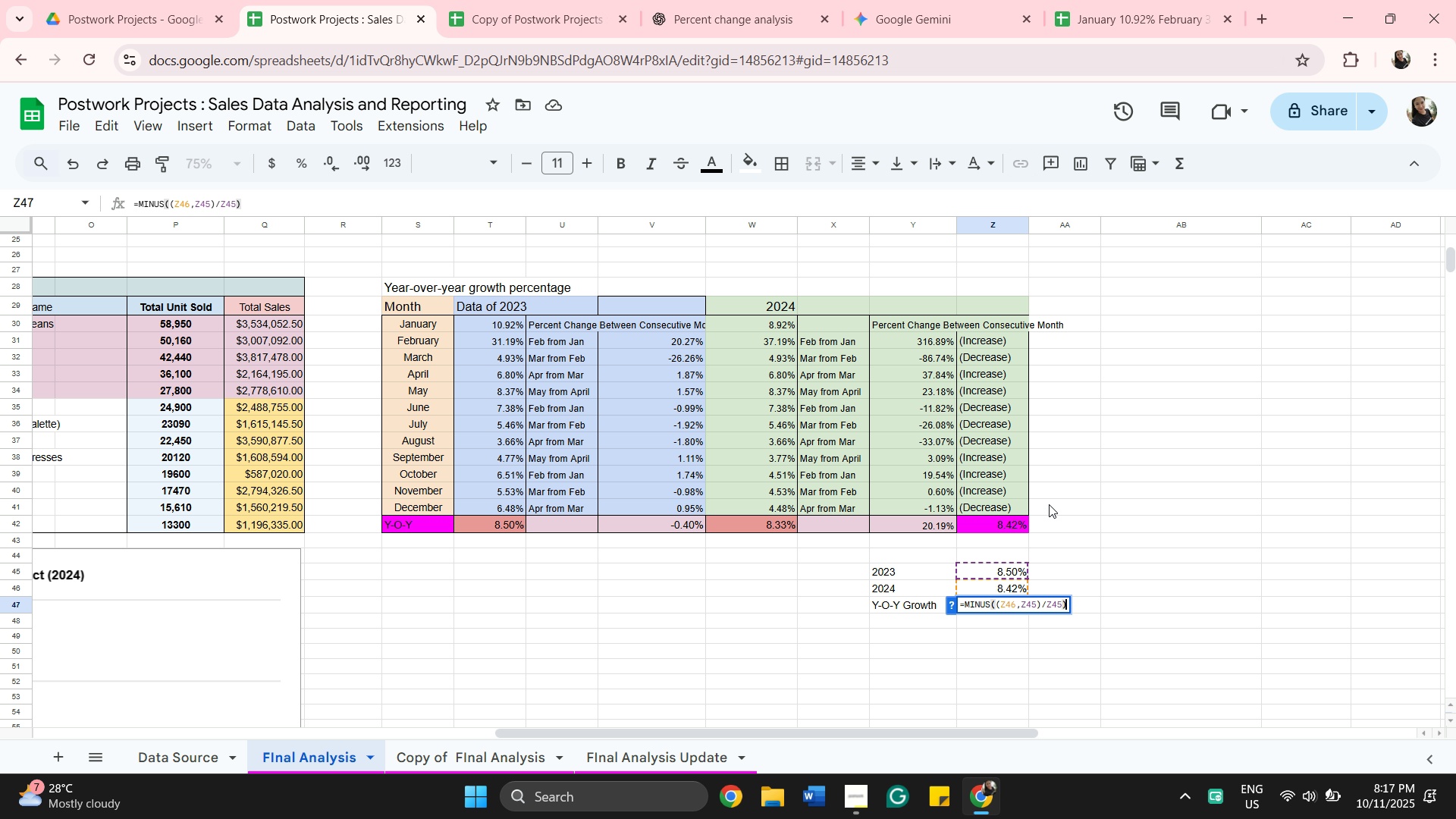 
type((100))
 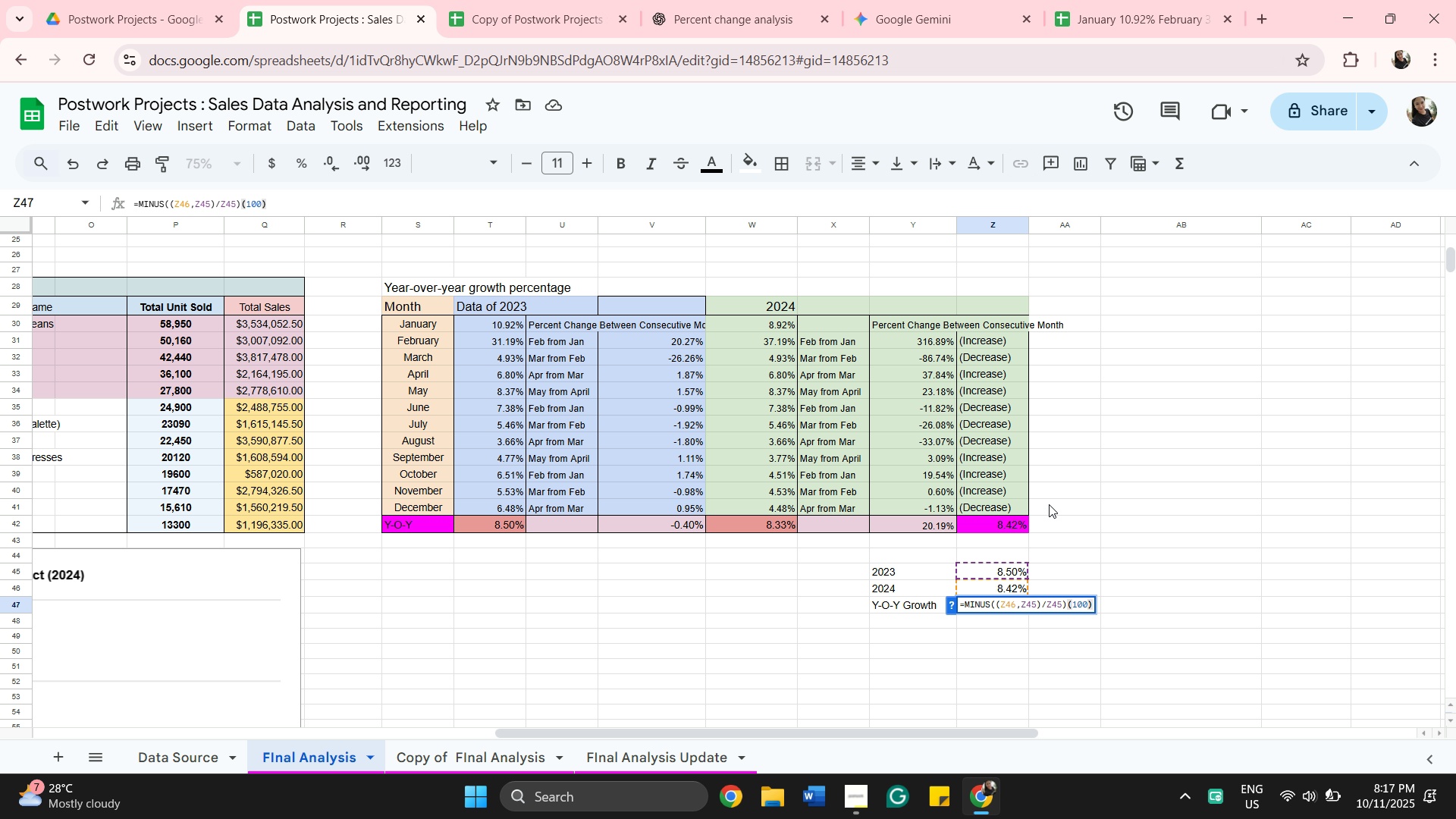 
key(Enter)
 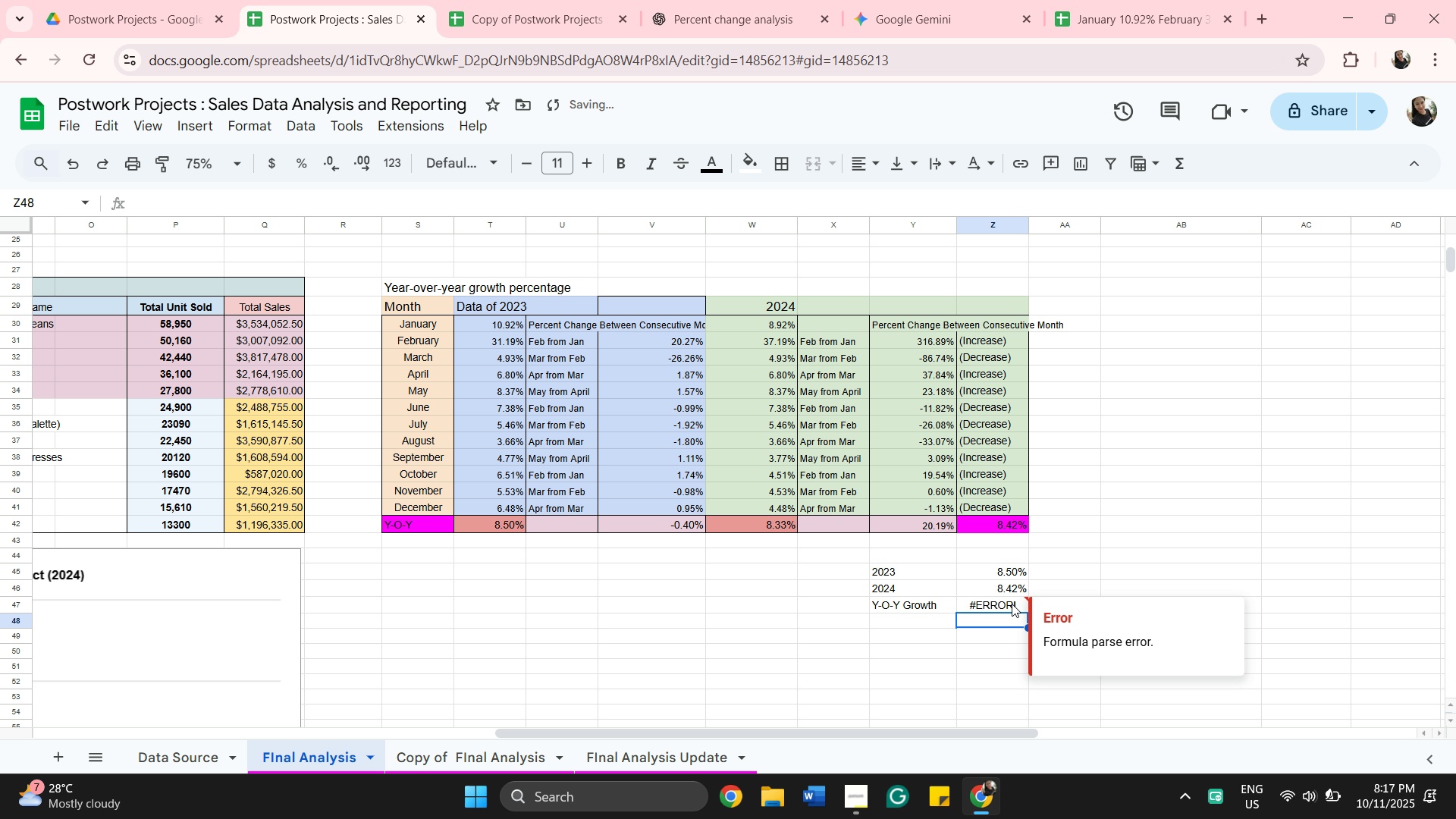 
double_click([1012, 604])
 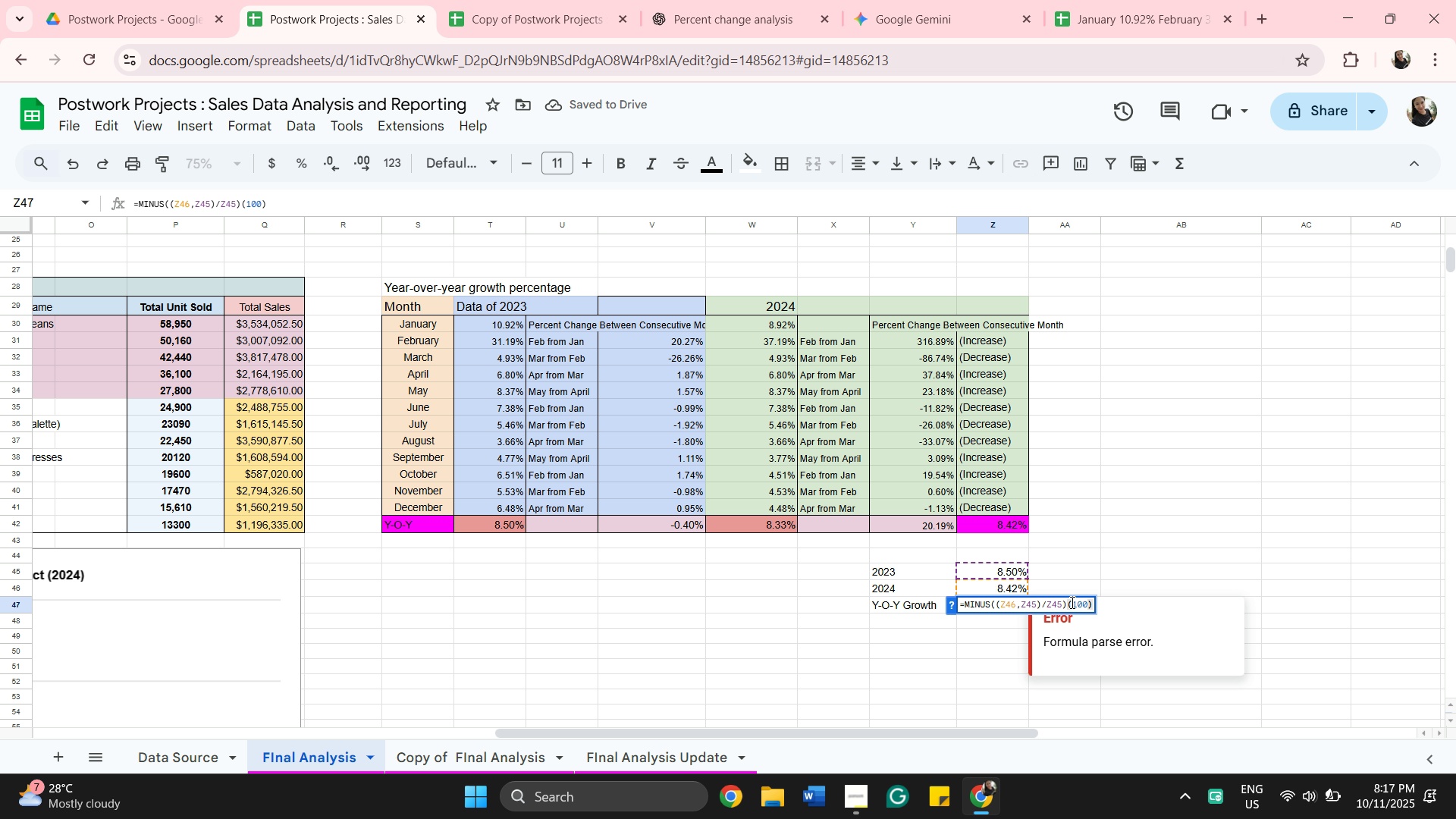 
left_click([1070, 602])
 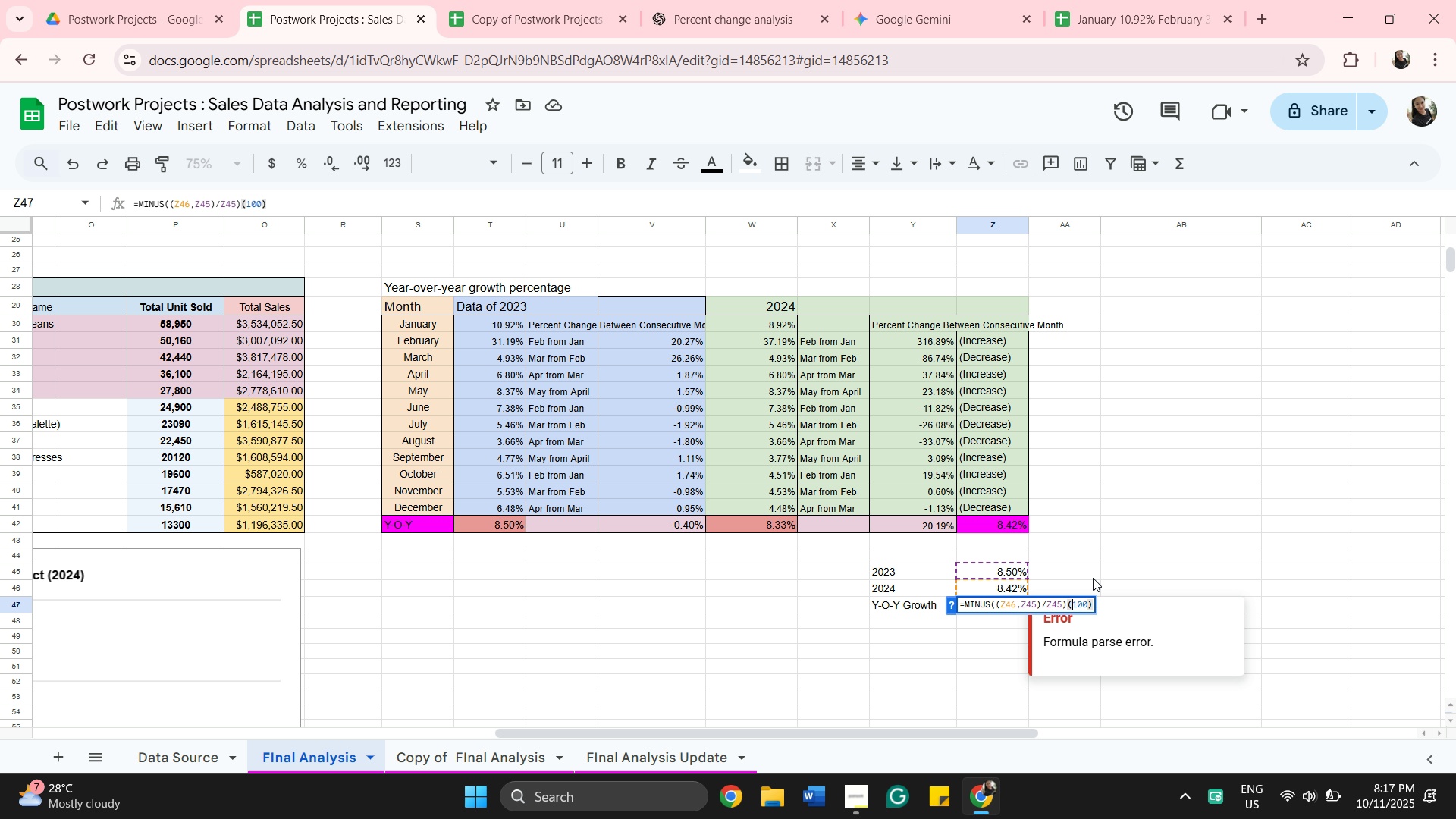 
wait(6.09)
 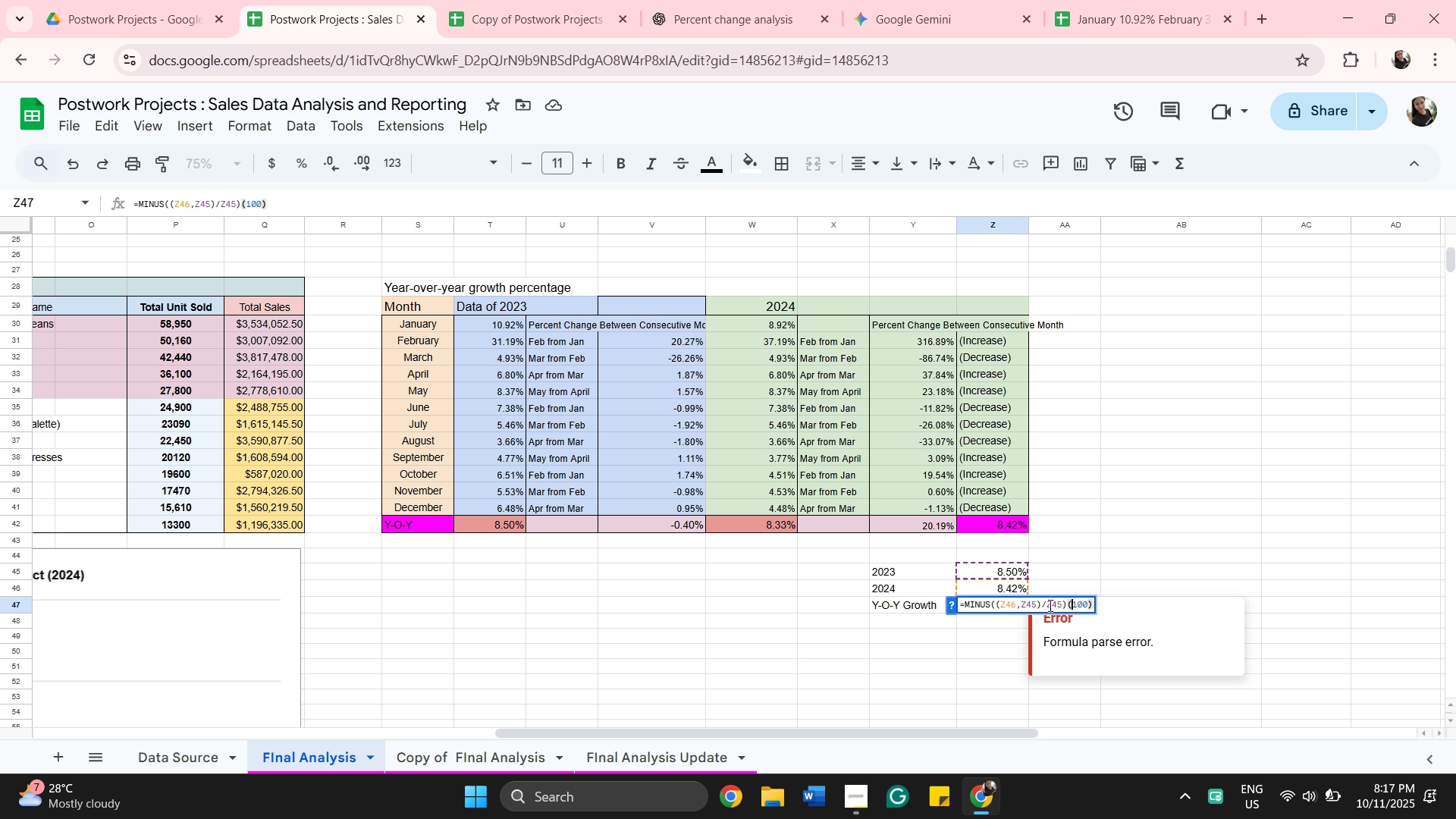 
left_click([1093, 600])
 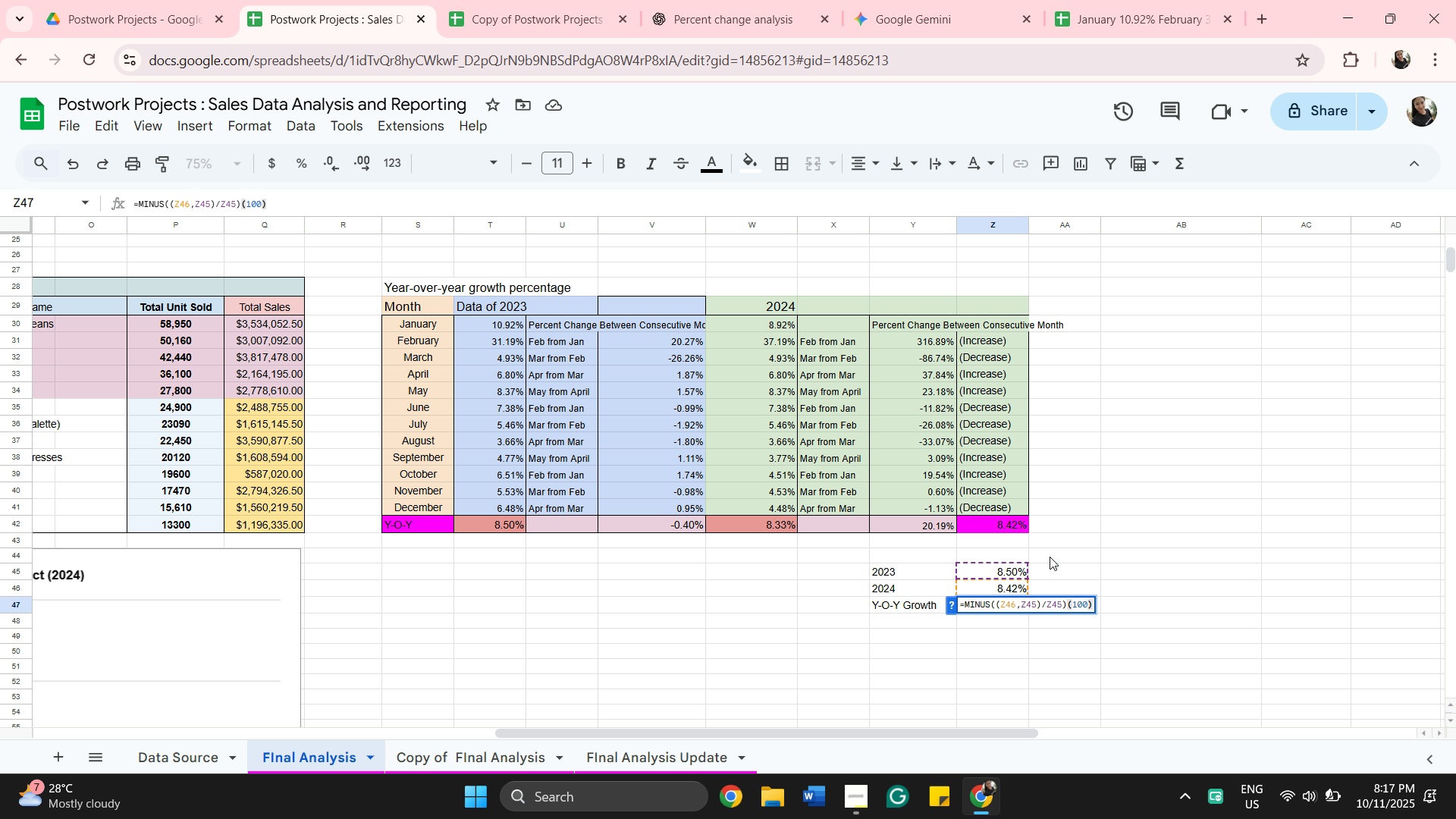 
key(Backspace)
 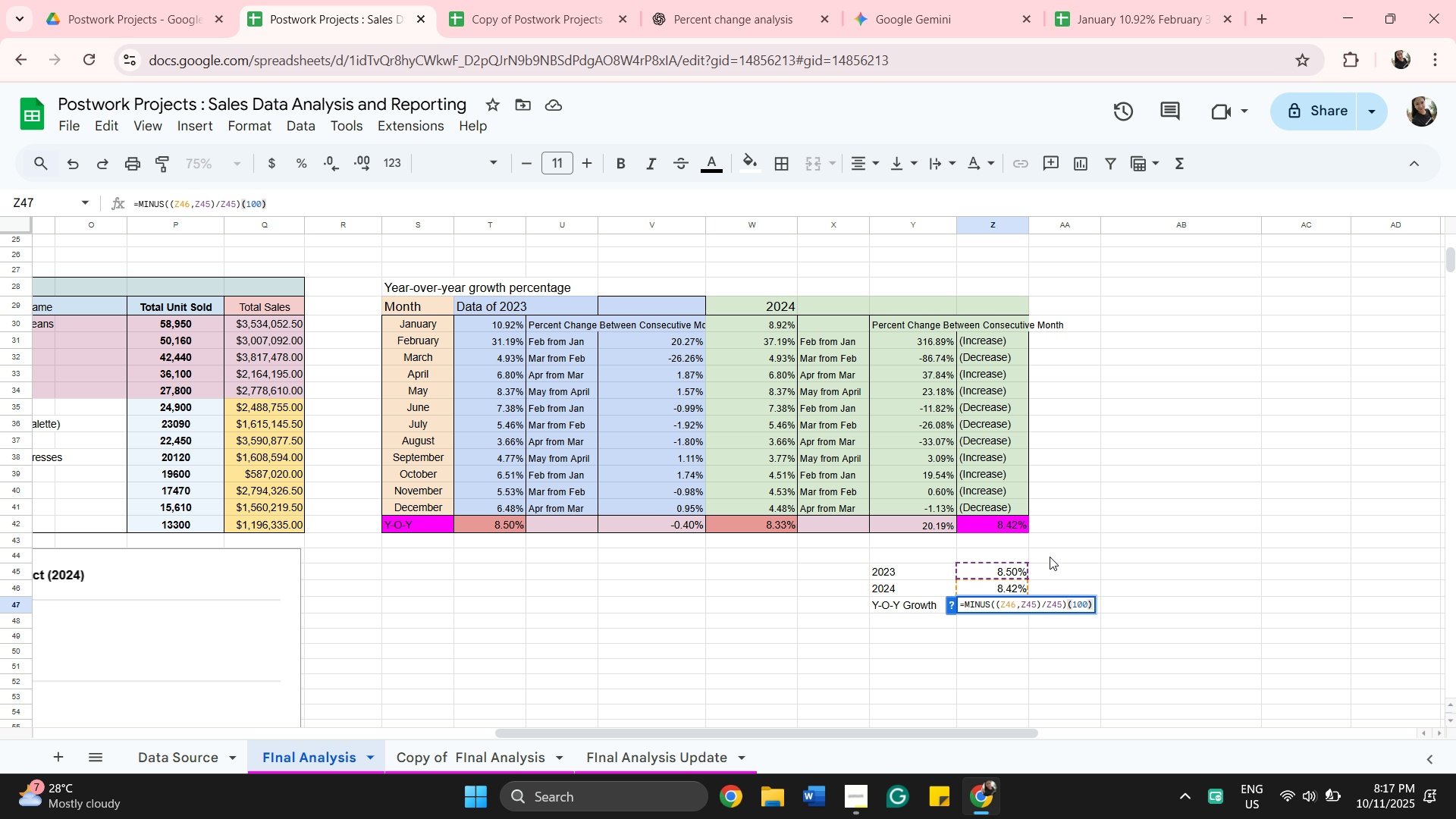 
key(Backspace)
 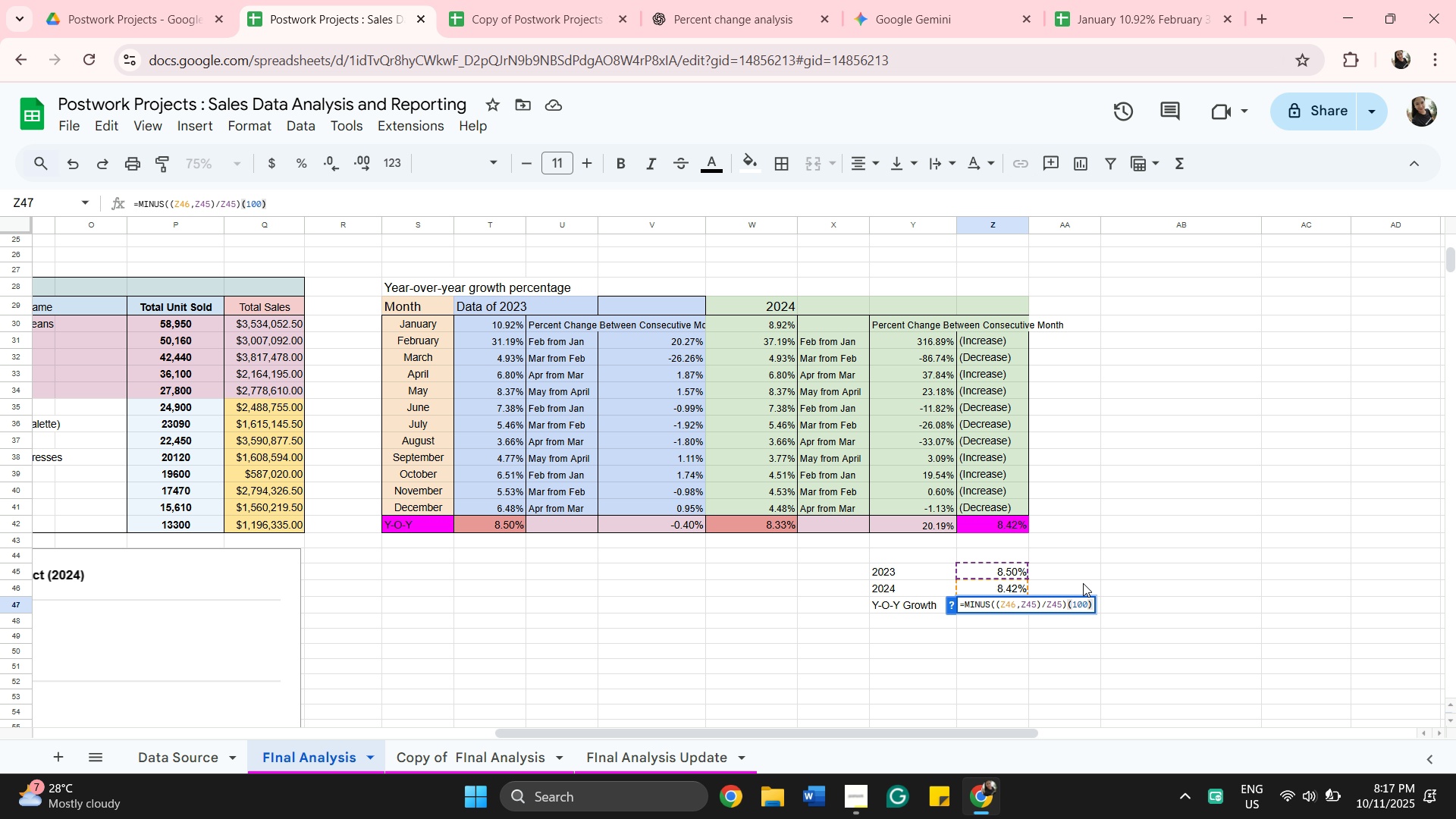 
left_click([1076, 597])
 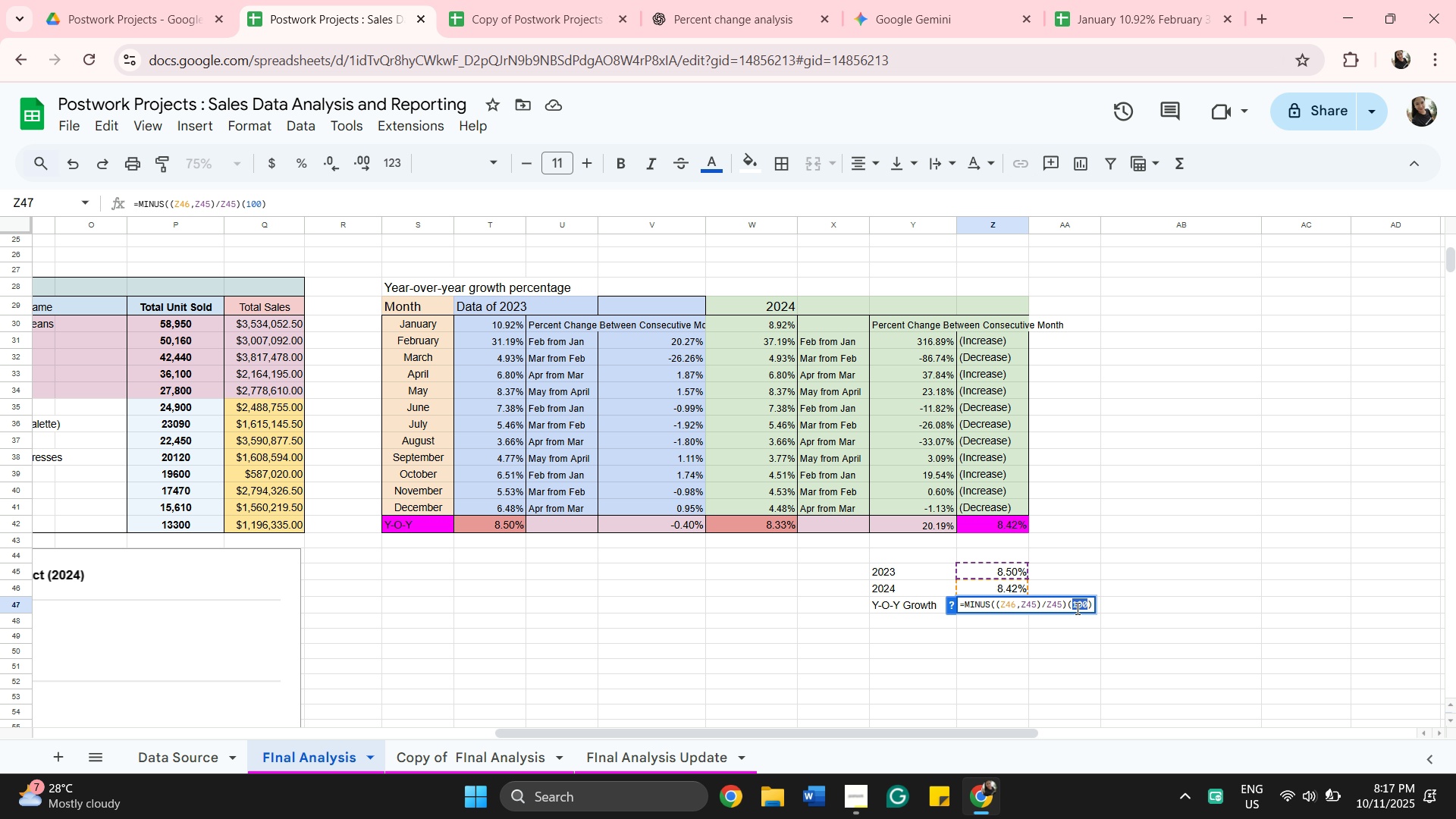 
double_click([1076, 608])
 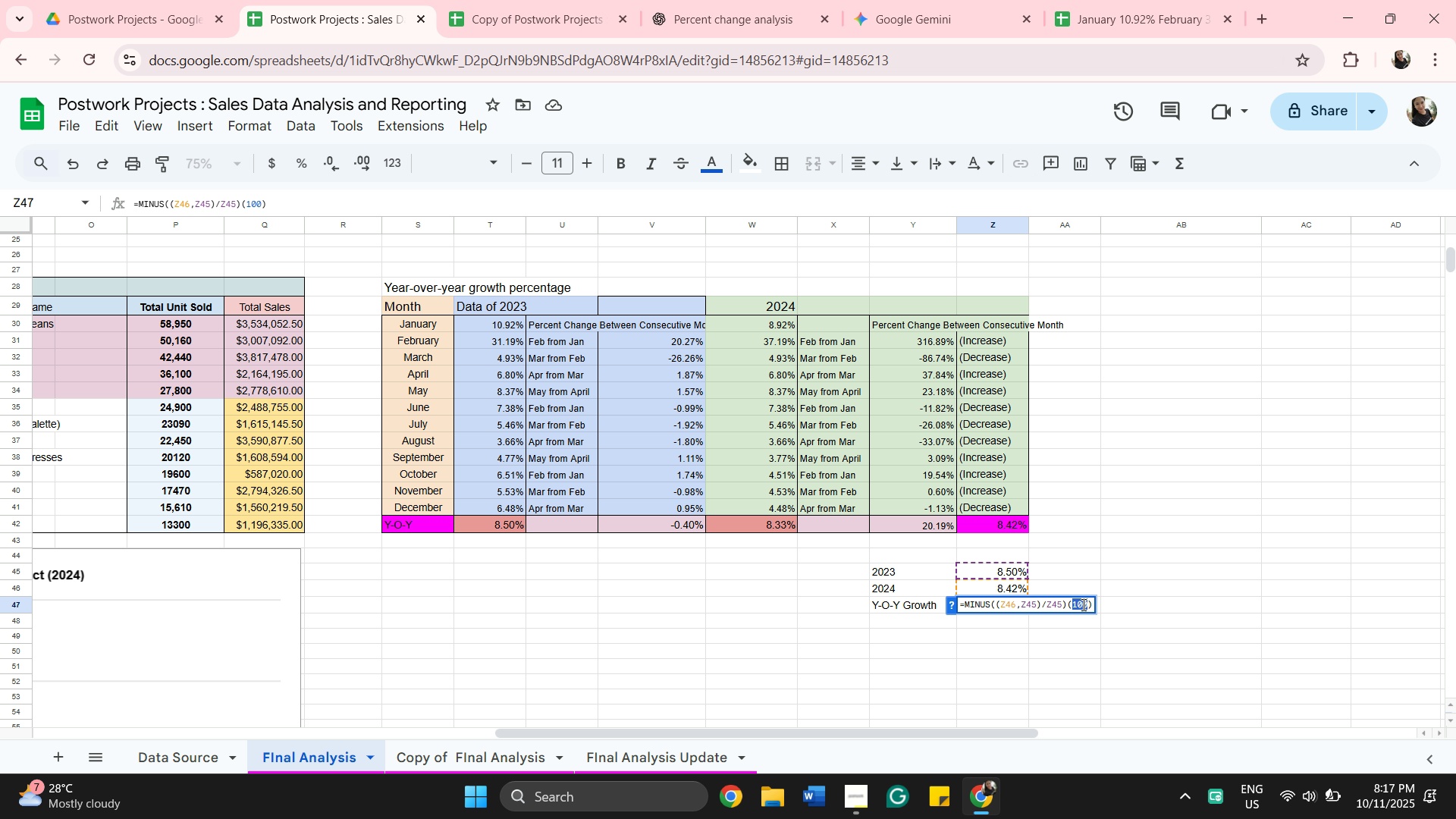 
key(ArrowRight)
 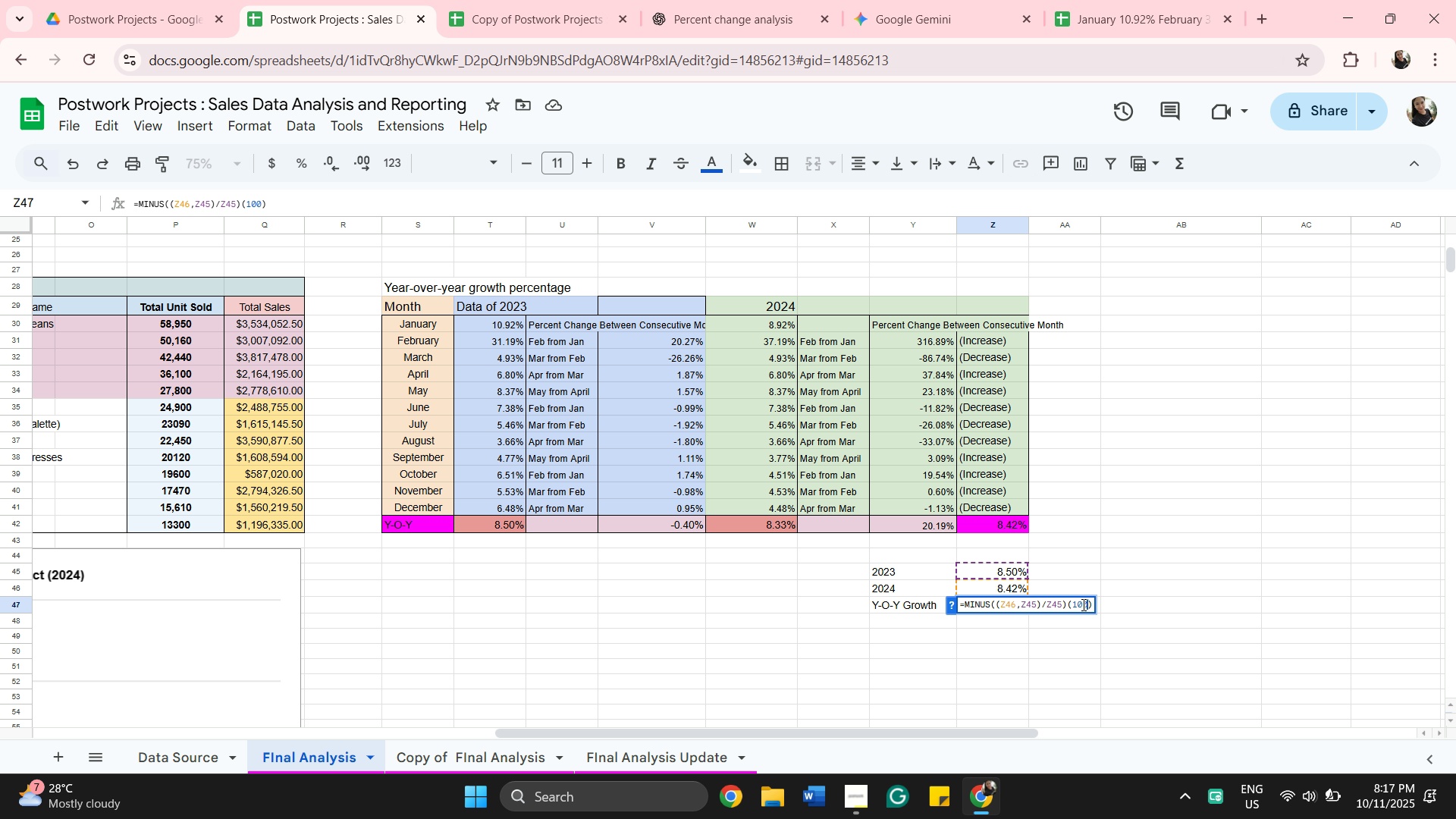 
key(ArrowRight)
 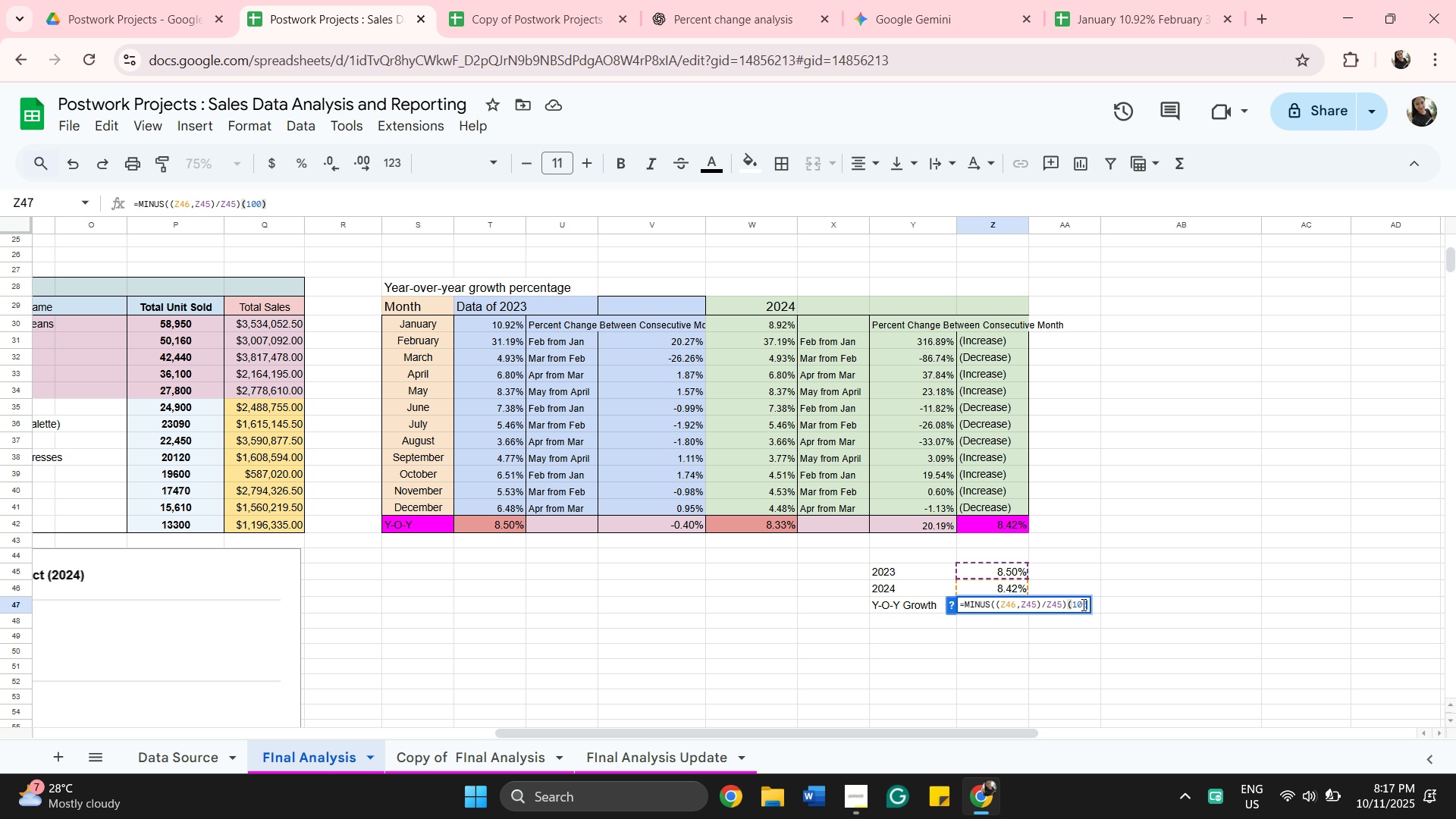 
key(Backspace)
 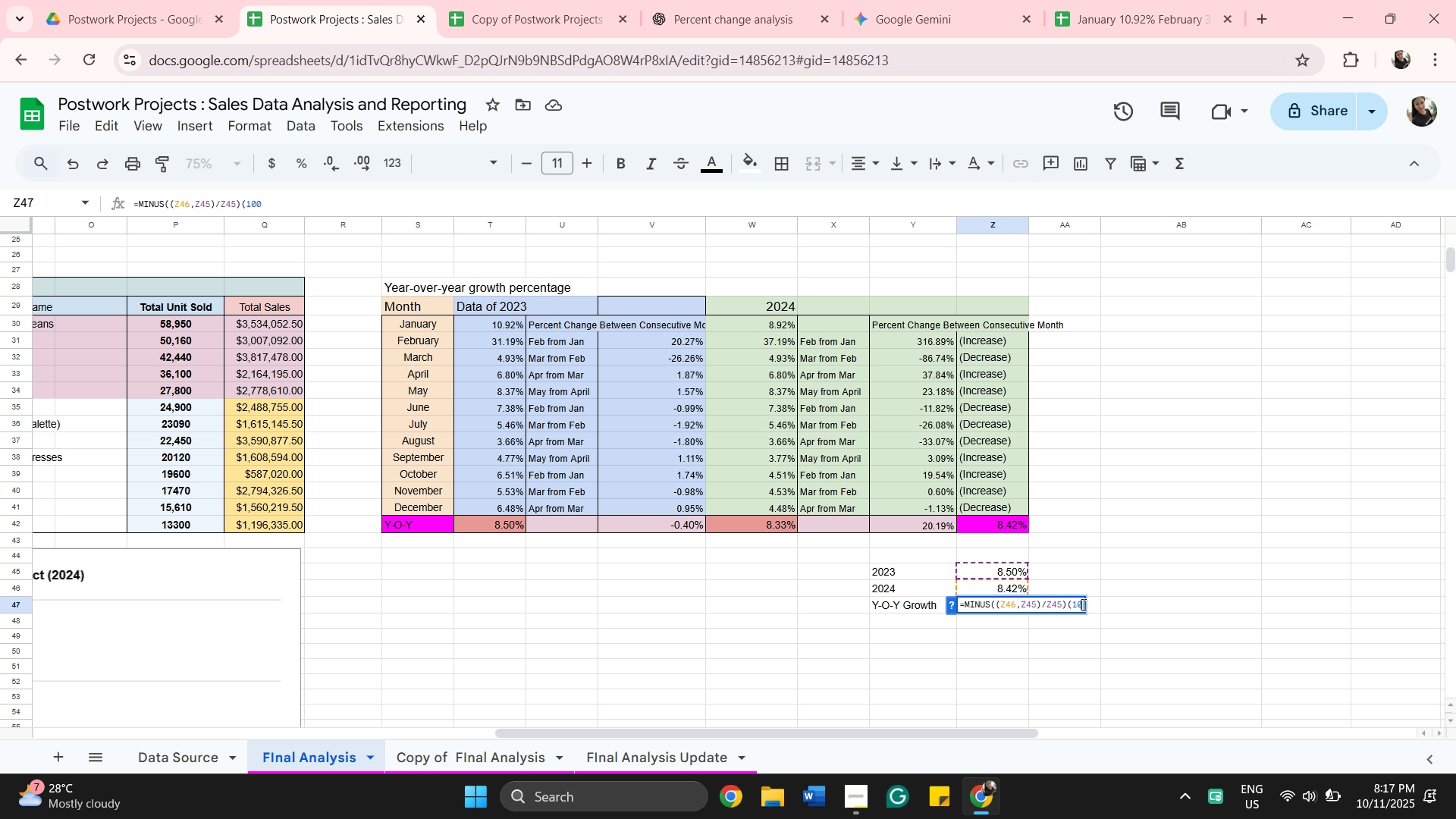 
key(Backspace)
 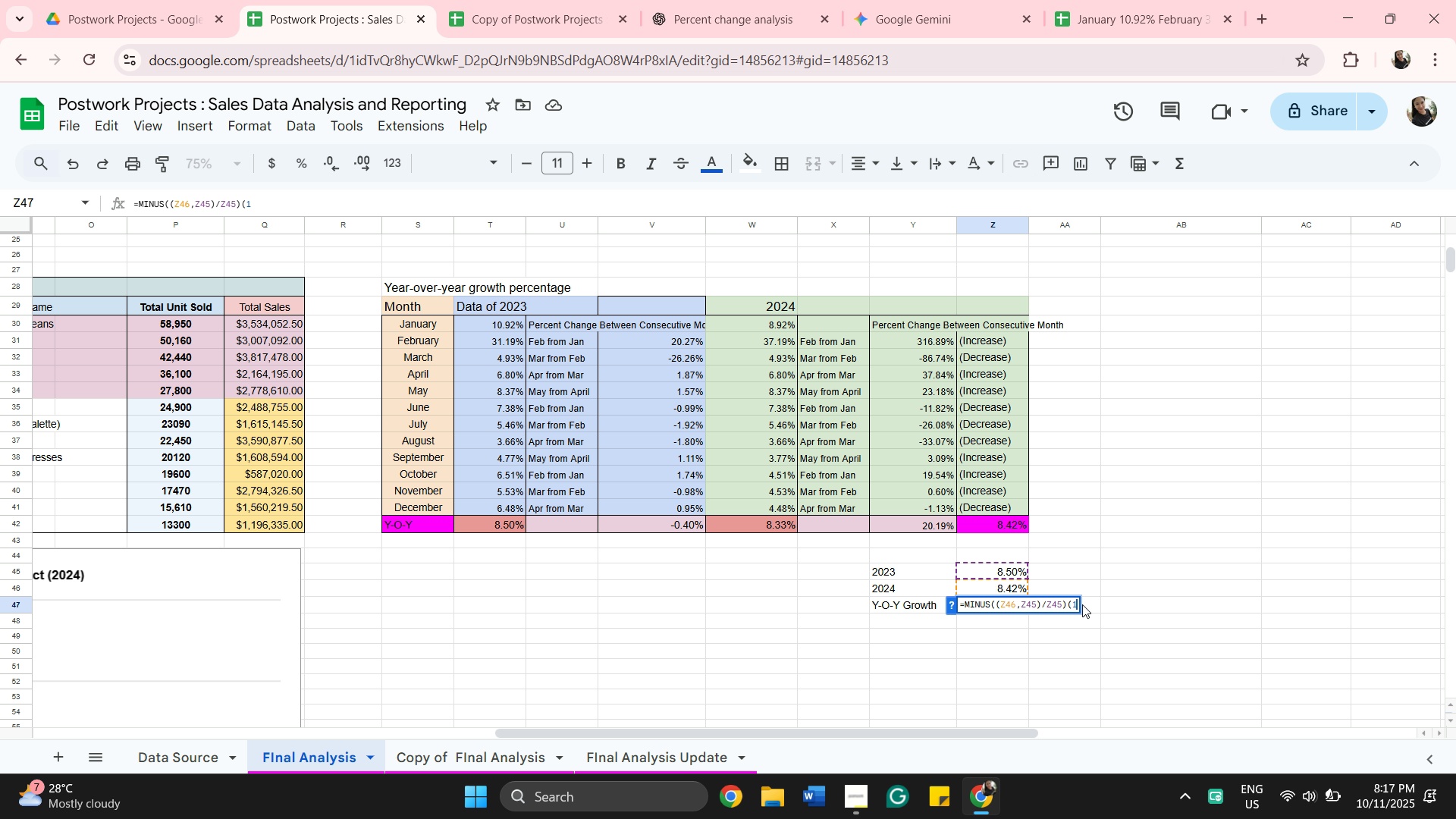 
key(Backspace)
 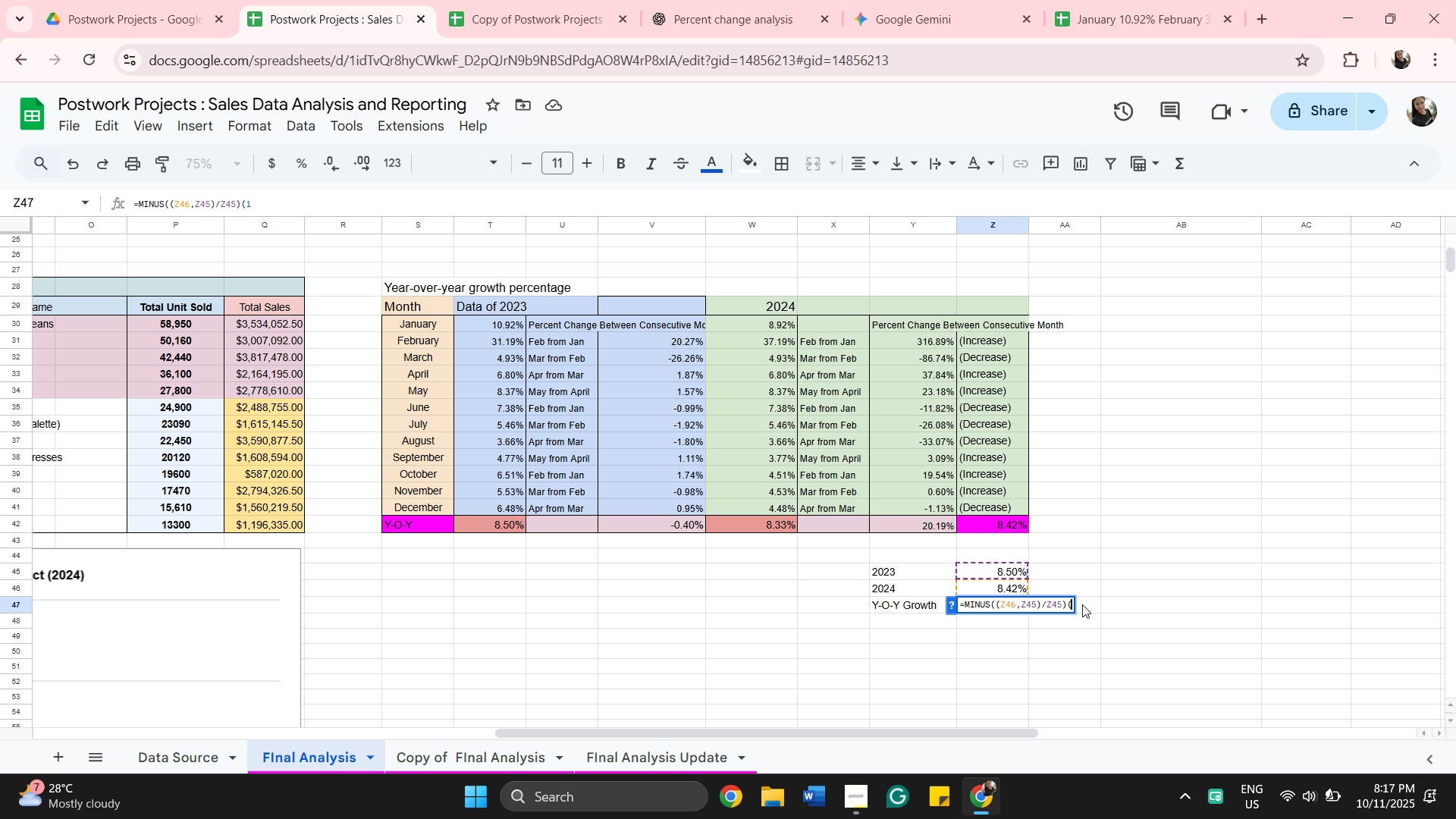 
key(Backspace)
 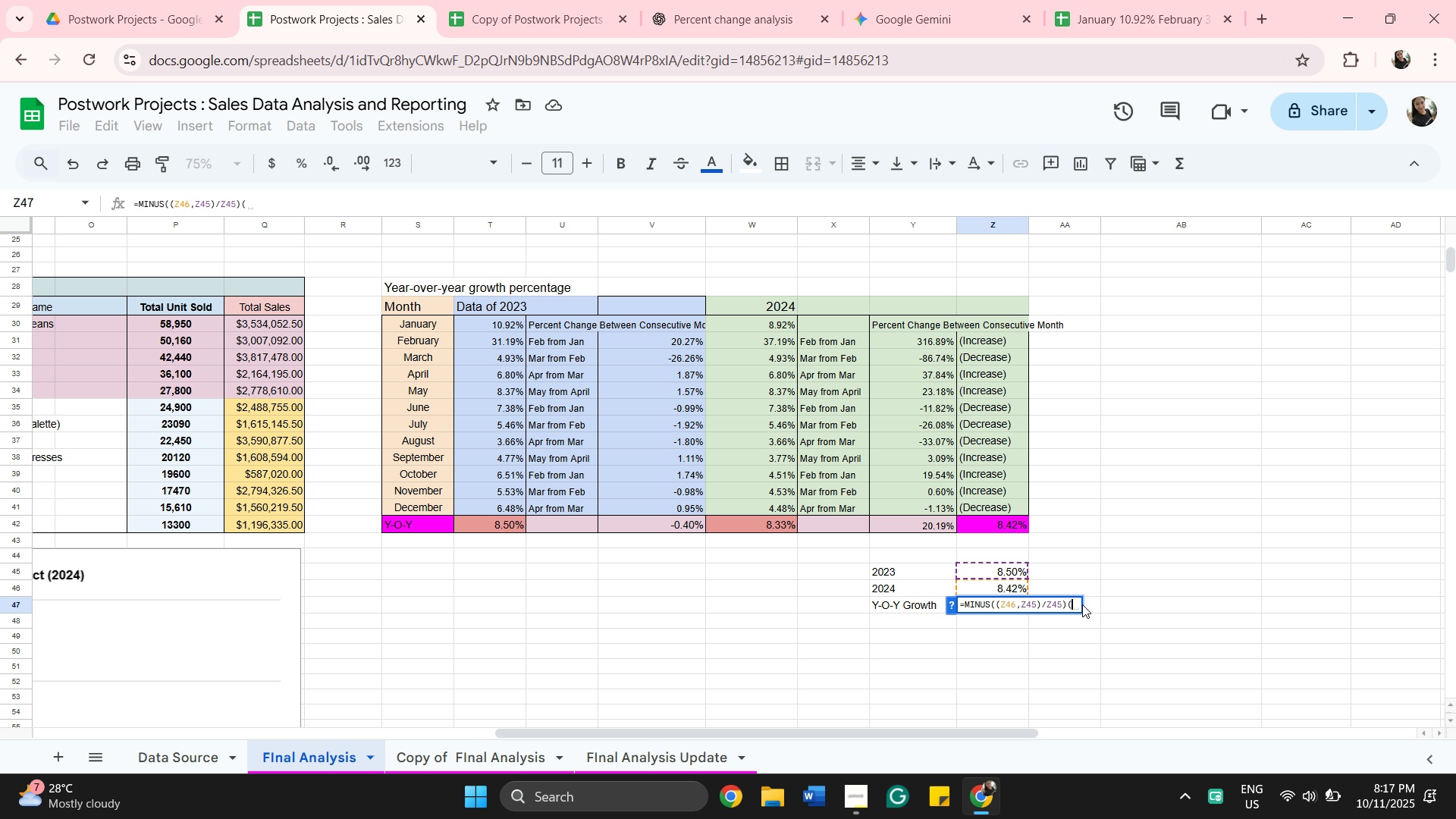 
key(Backspace)
 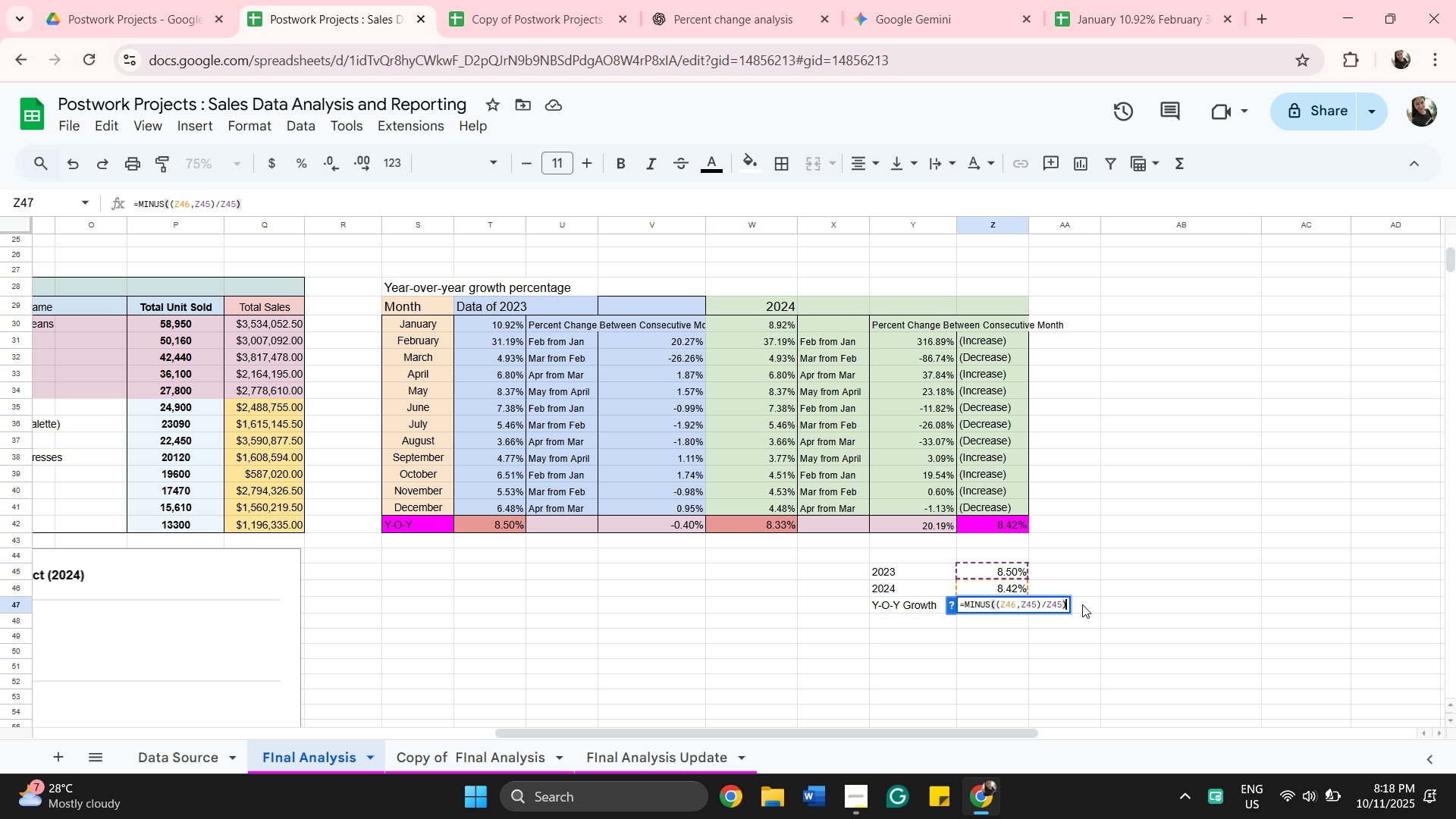 
key(Backspace)
 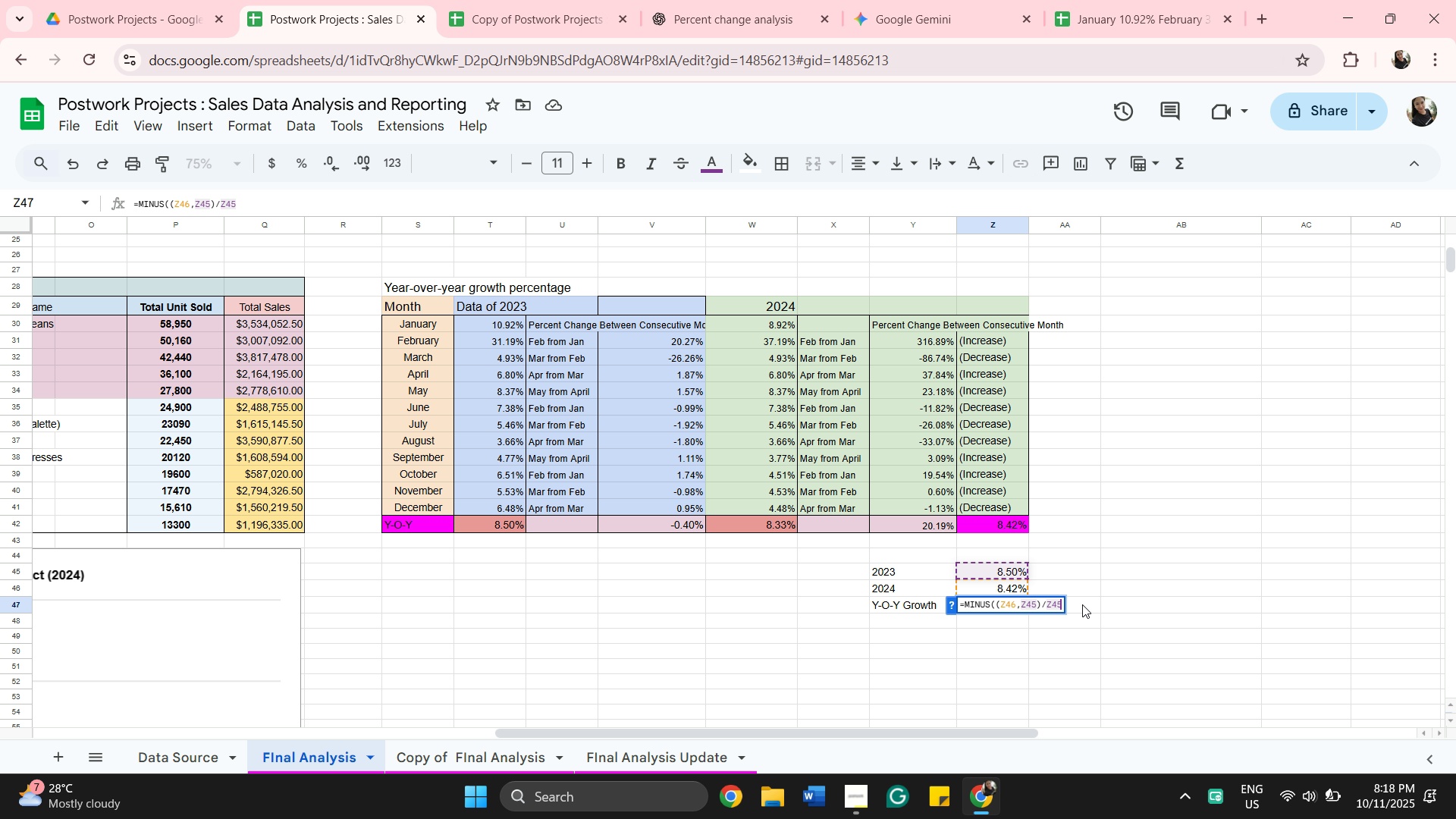 
type(*1)
 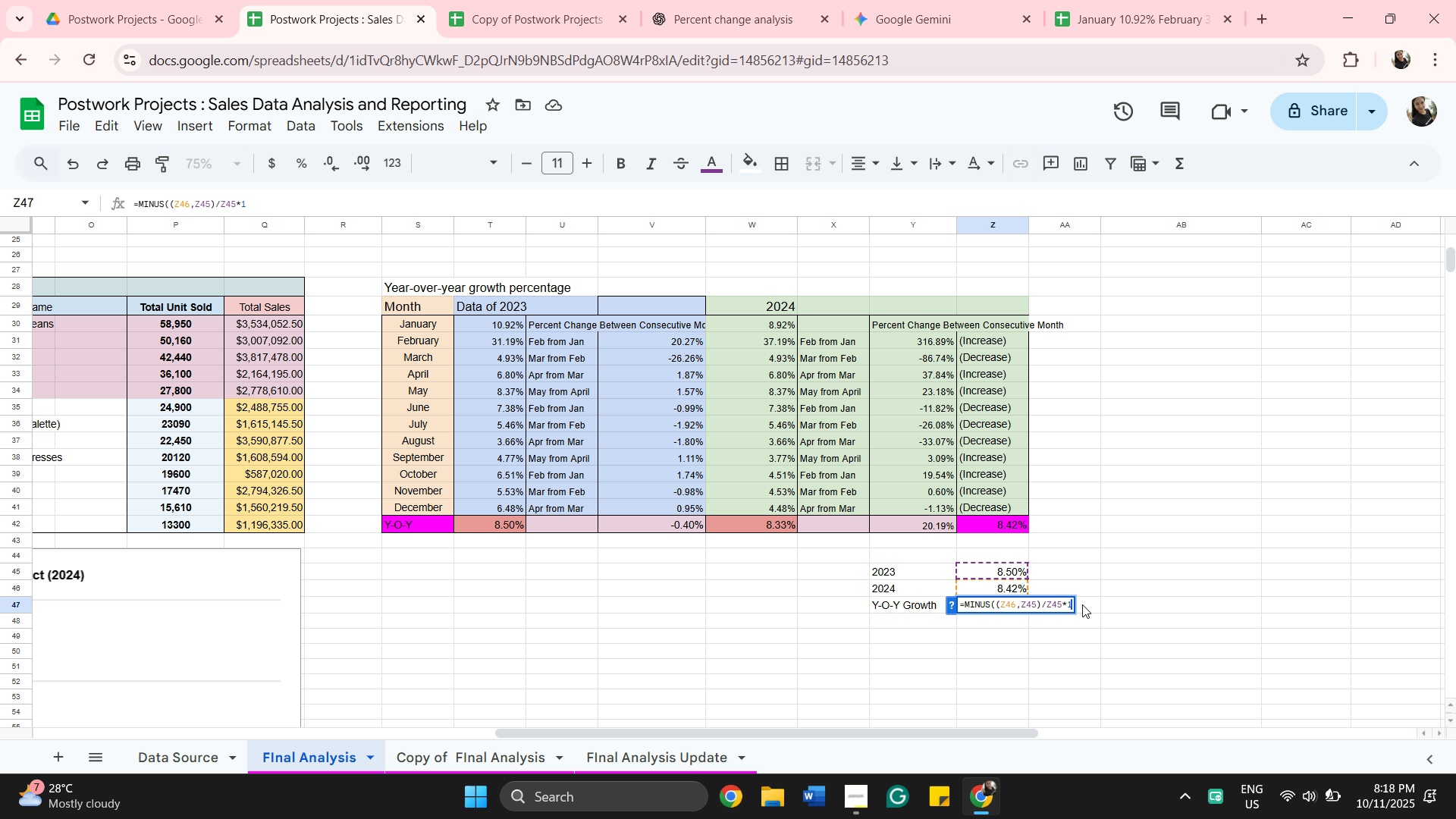 
type(00)
 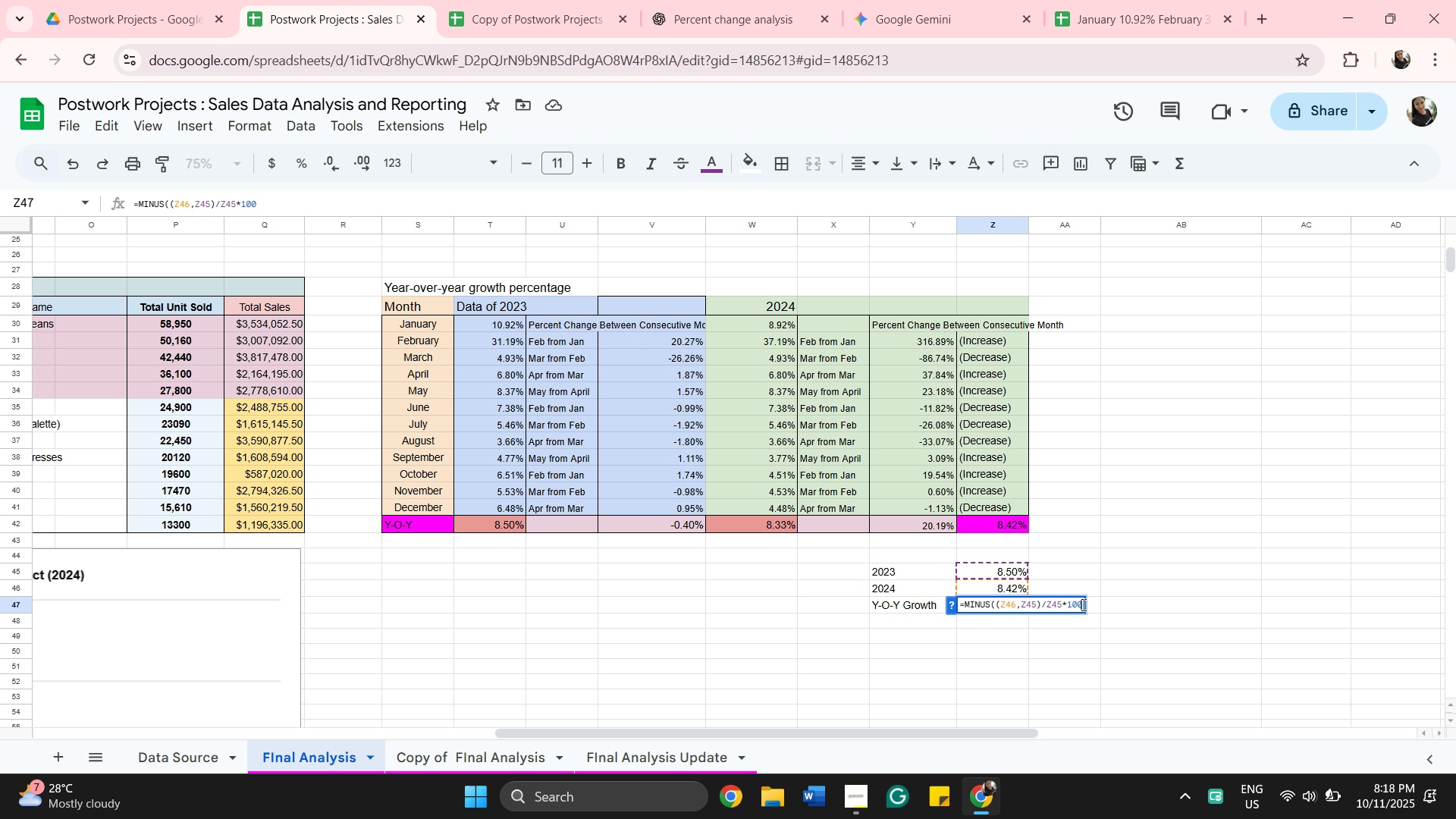 
key(Enter)
 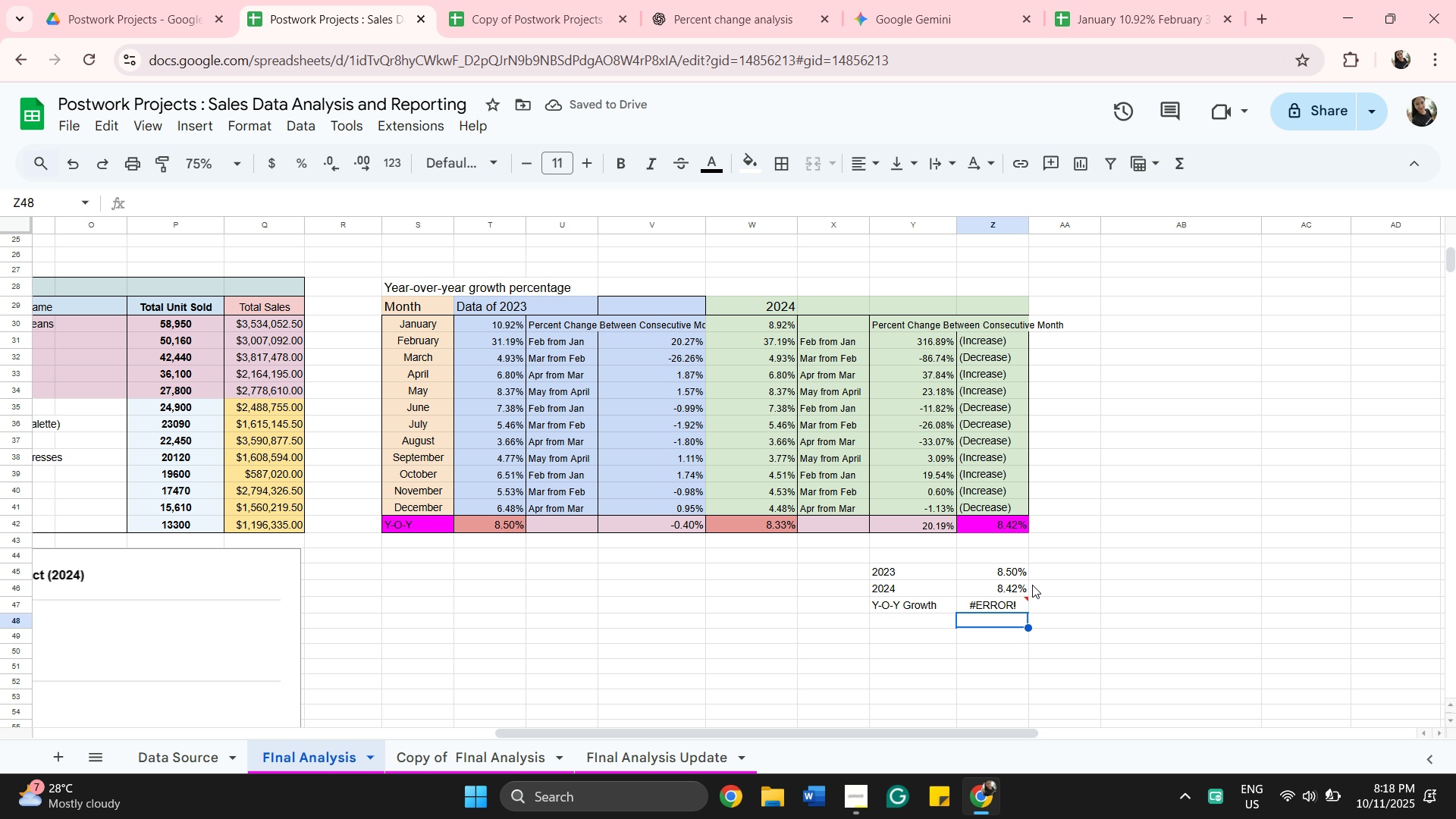 
double_click([1014, 601])
 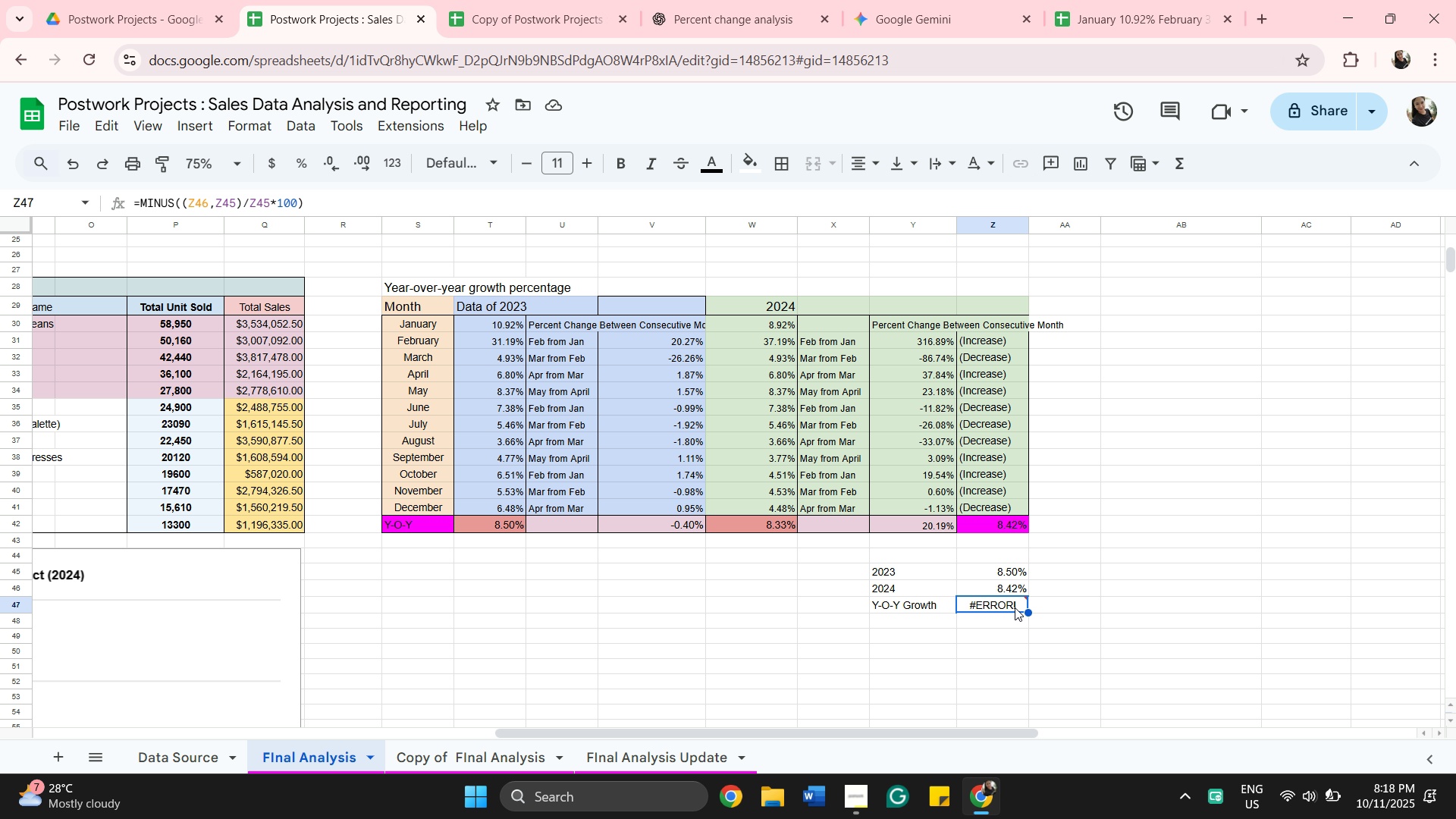 
double_click([1015, 607])
 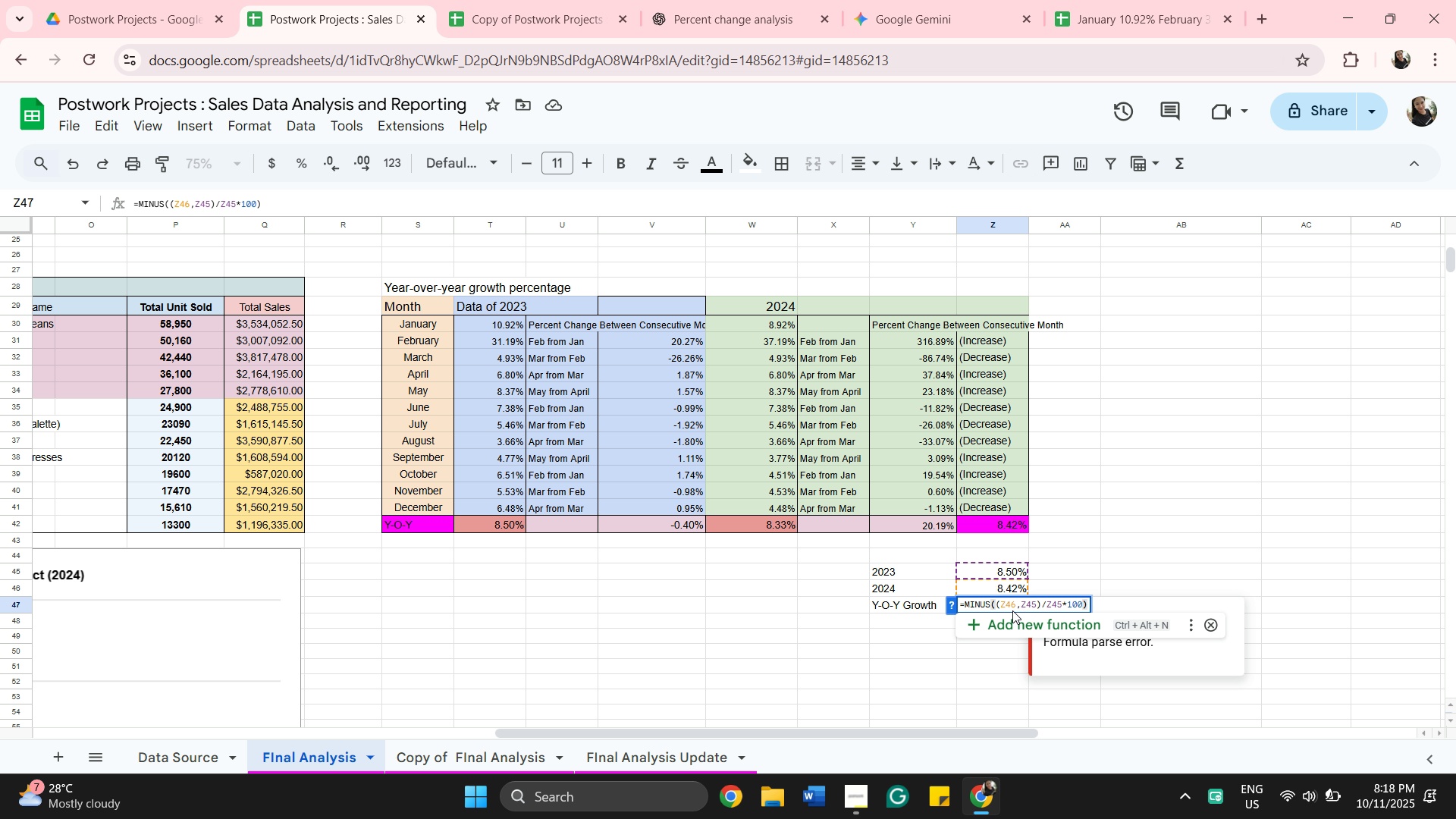 
wait(6.31)
 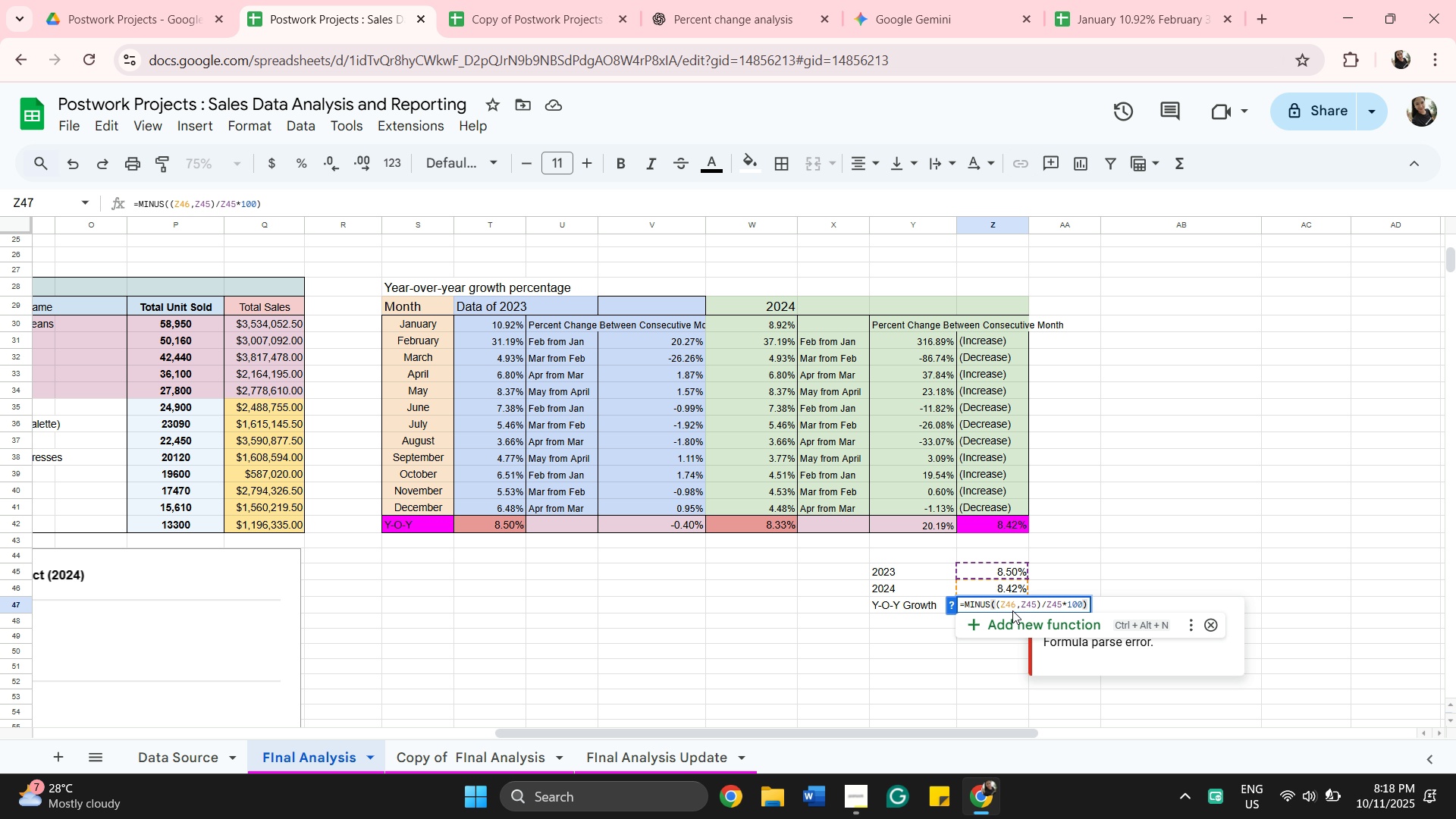 
key(Backspace)
 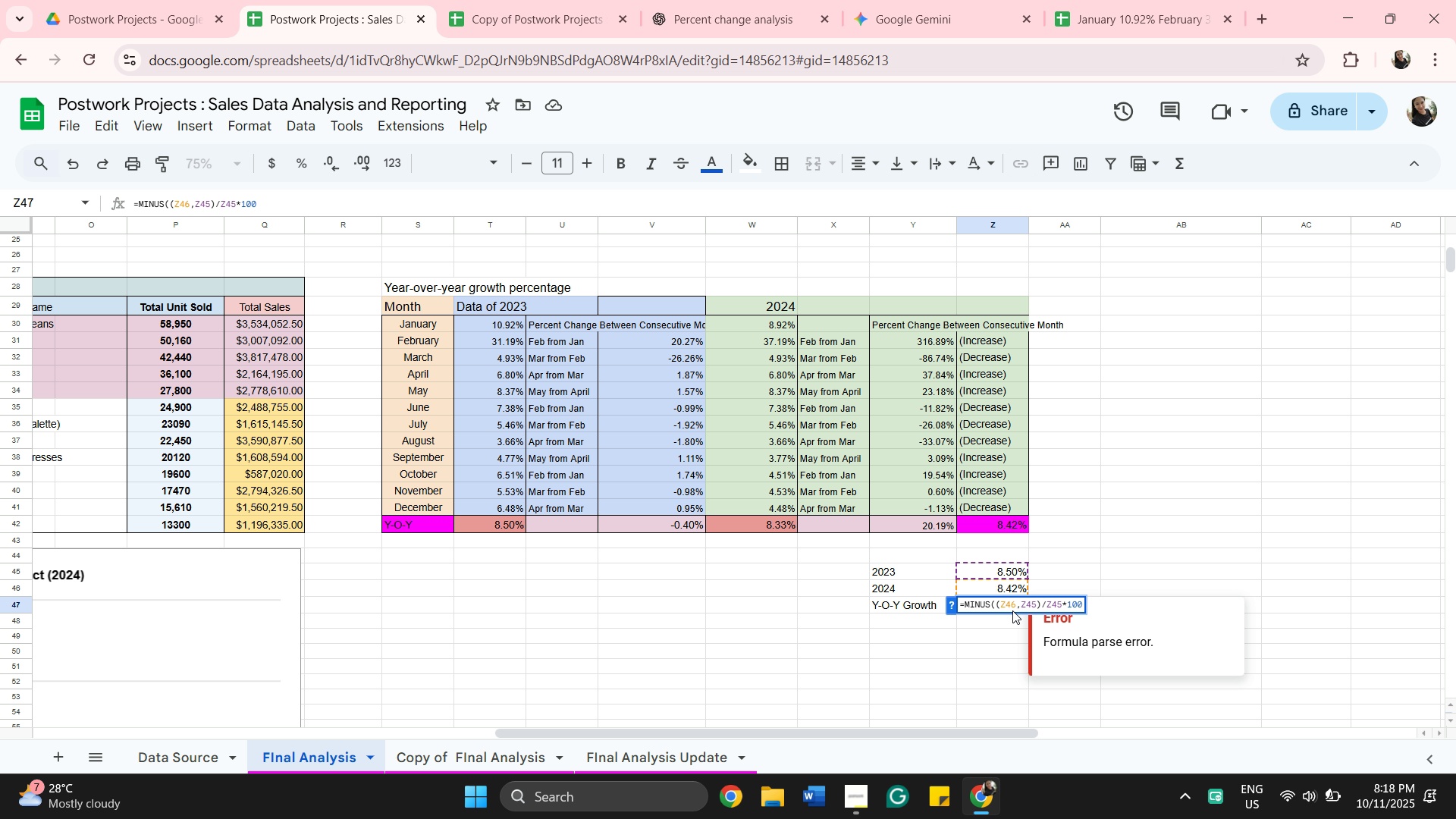 
hold_key(key=Backspace, duration=0.84)
 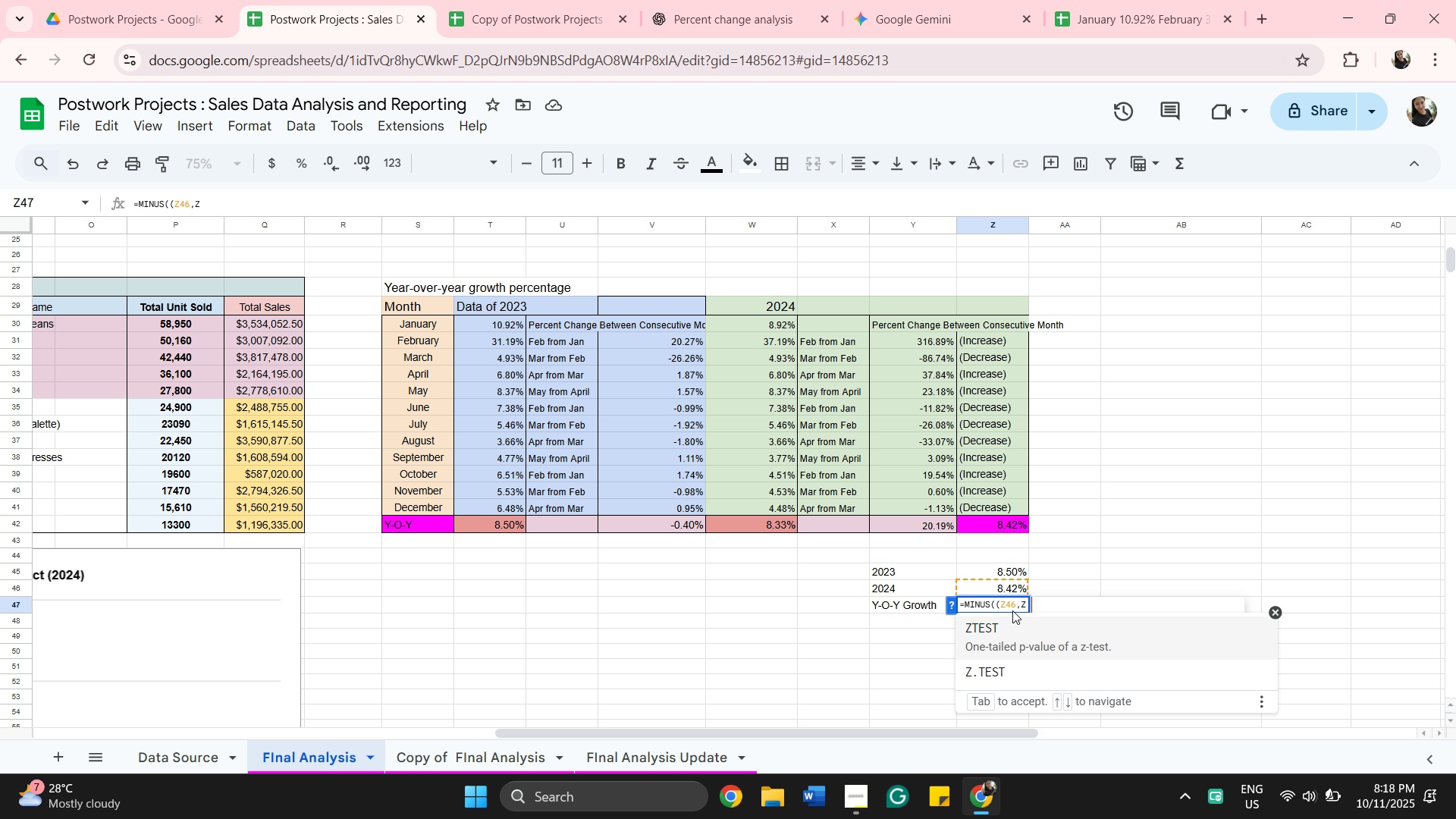 
key(Backspace)
 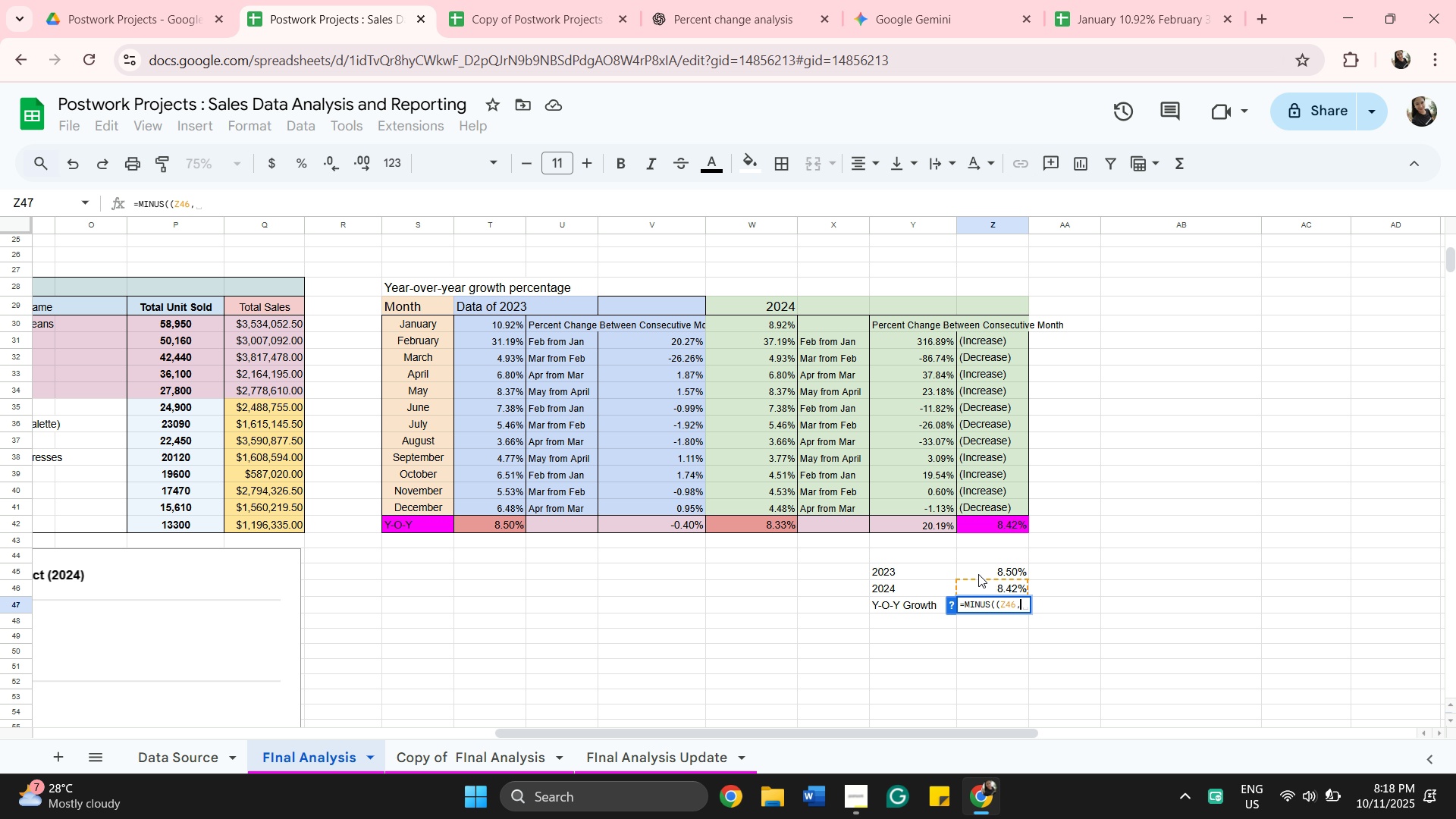 
wait(6.8)
 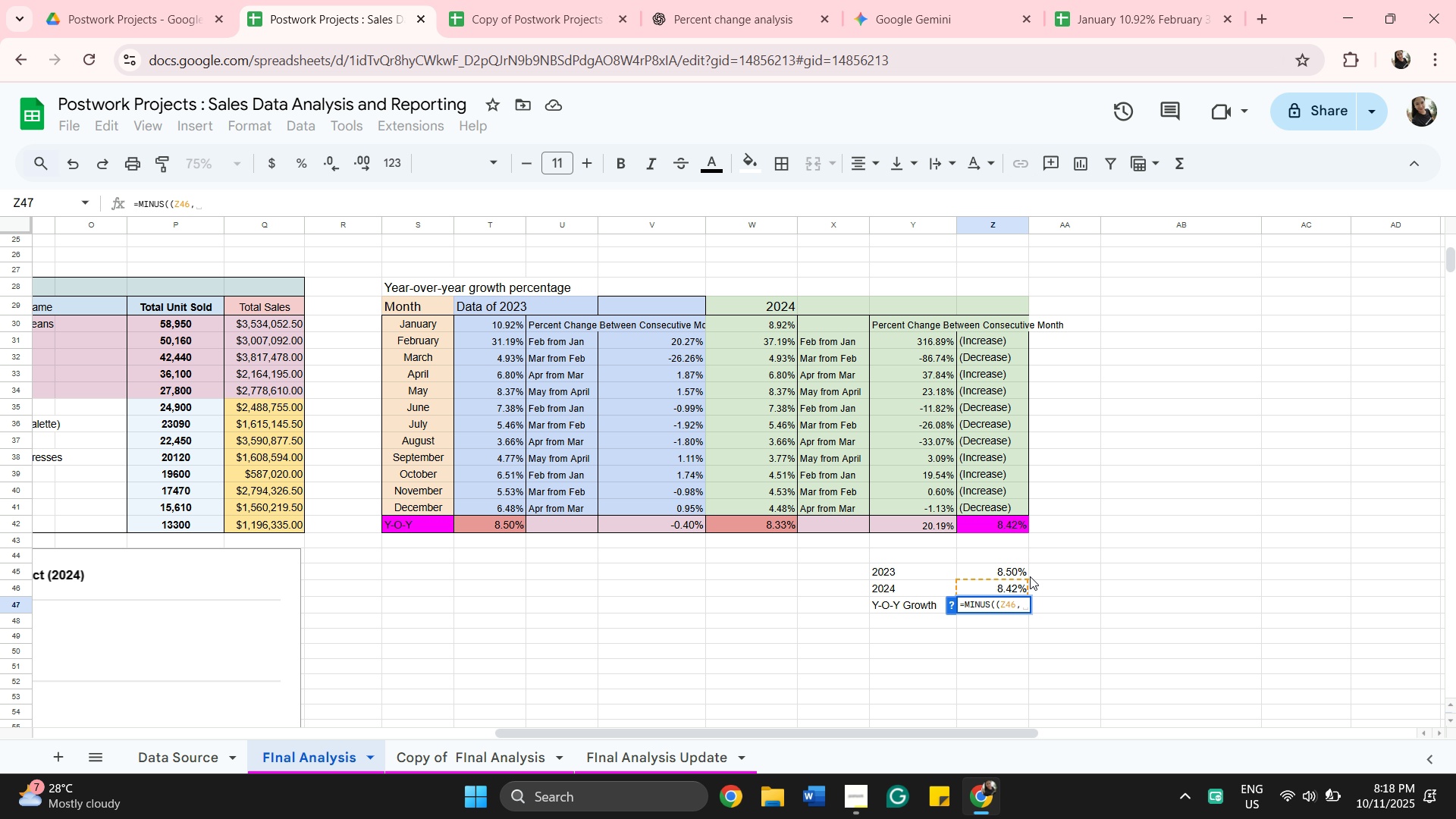 
left_click([979, 574])
 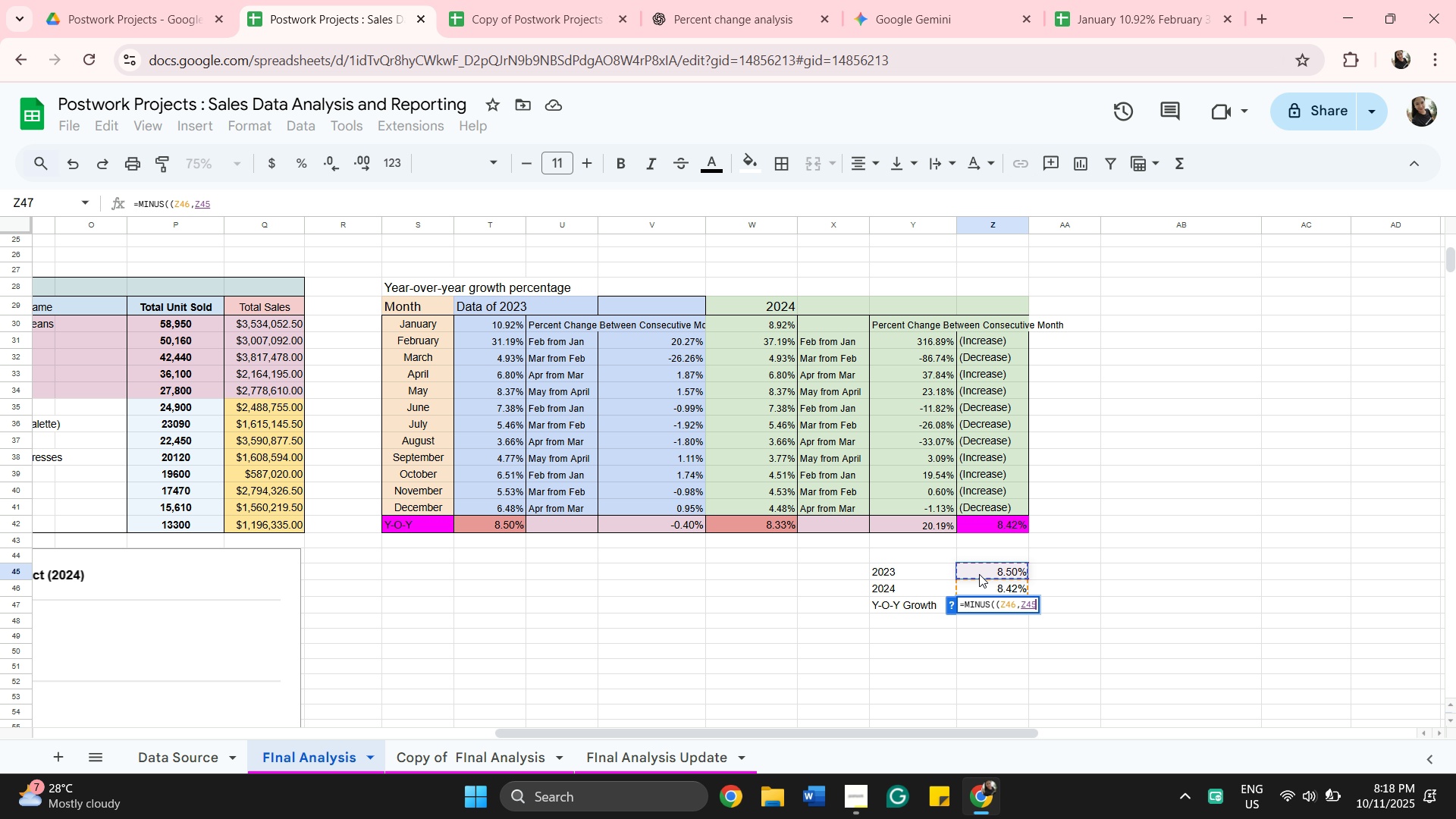 
wait(11.67)
 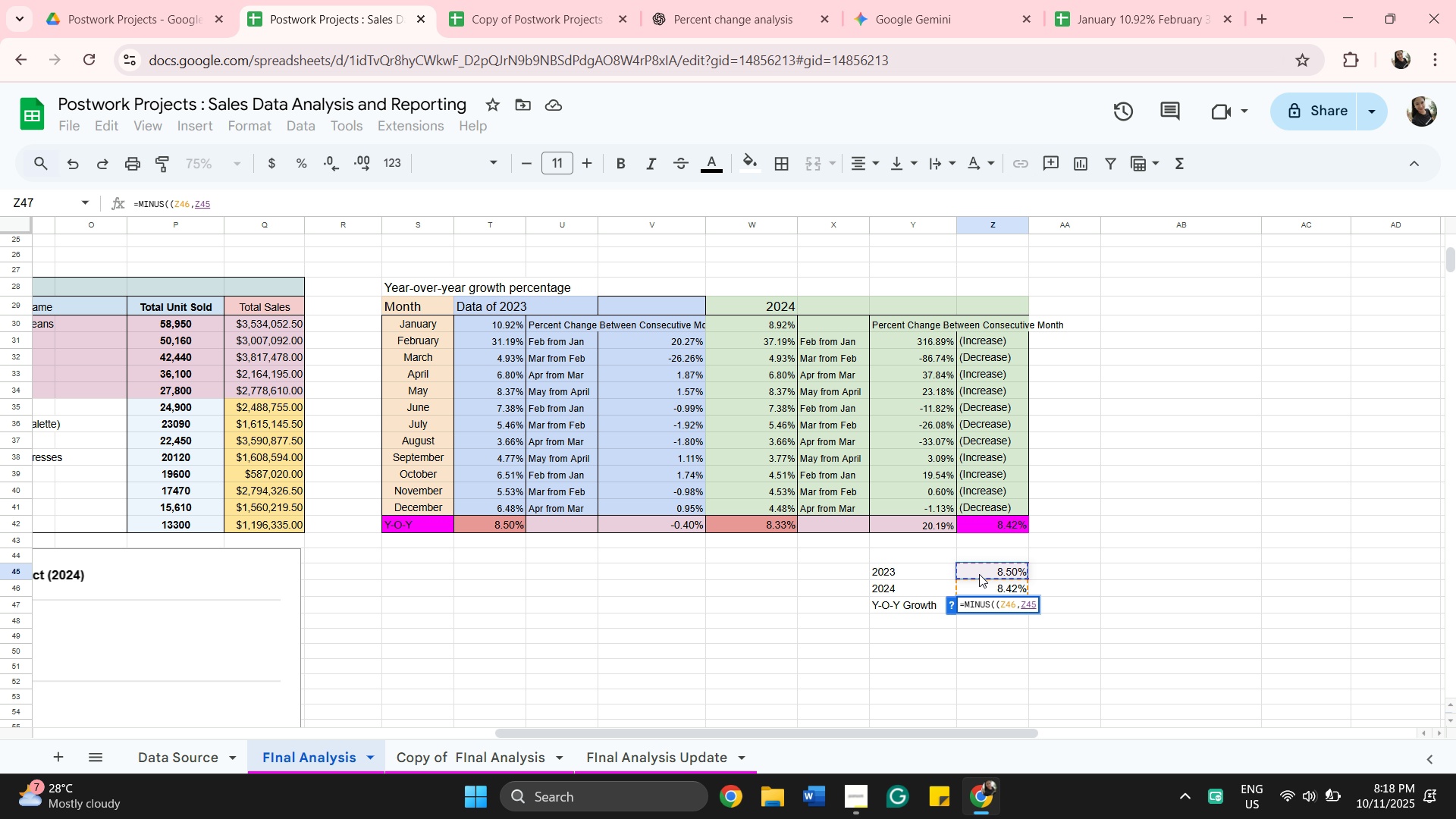 
key(Shift+0)
 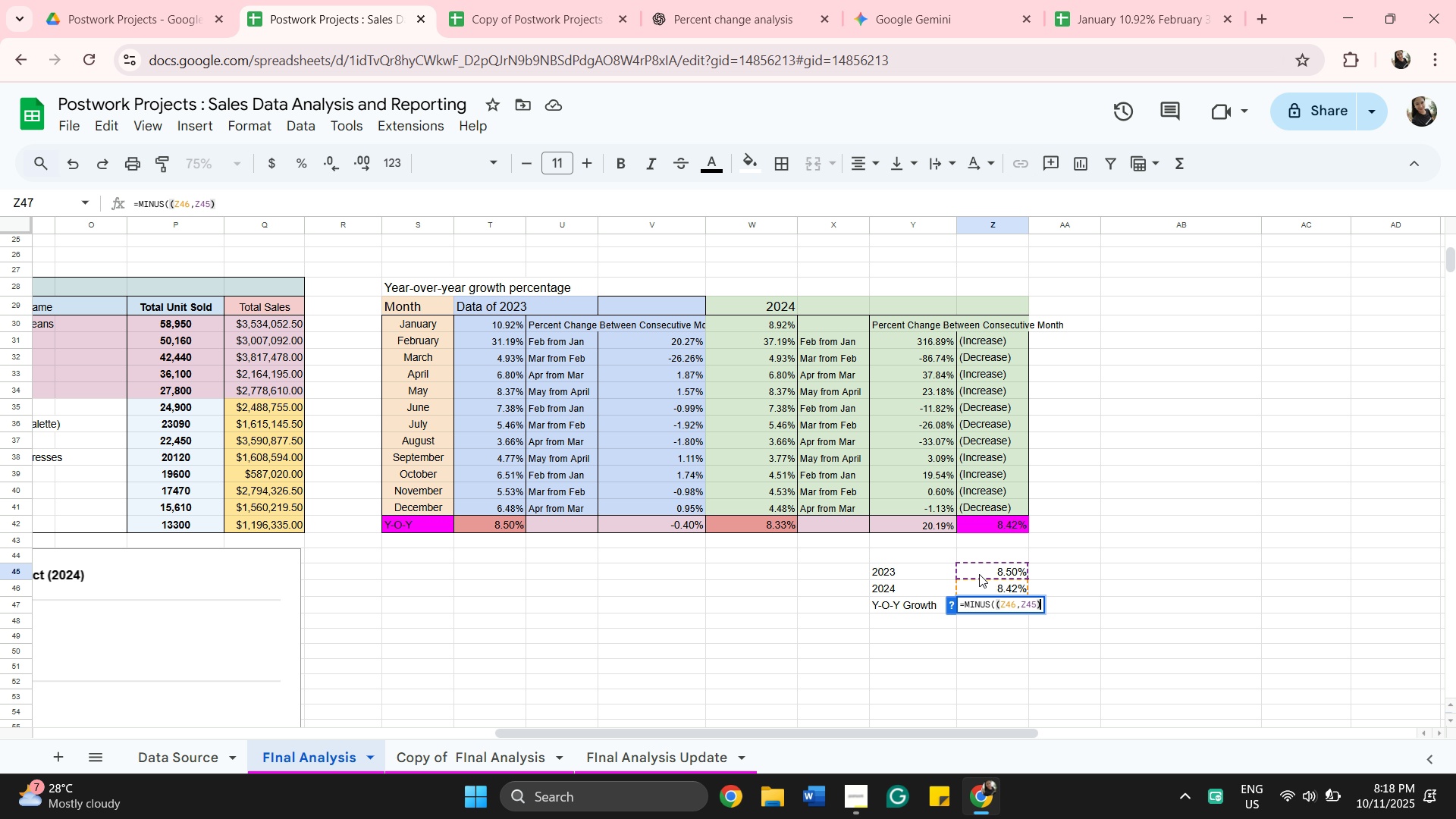 
key(Slash)
 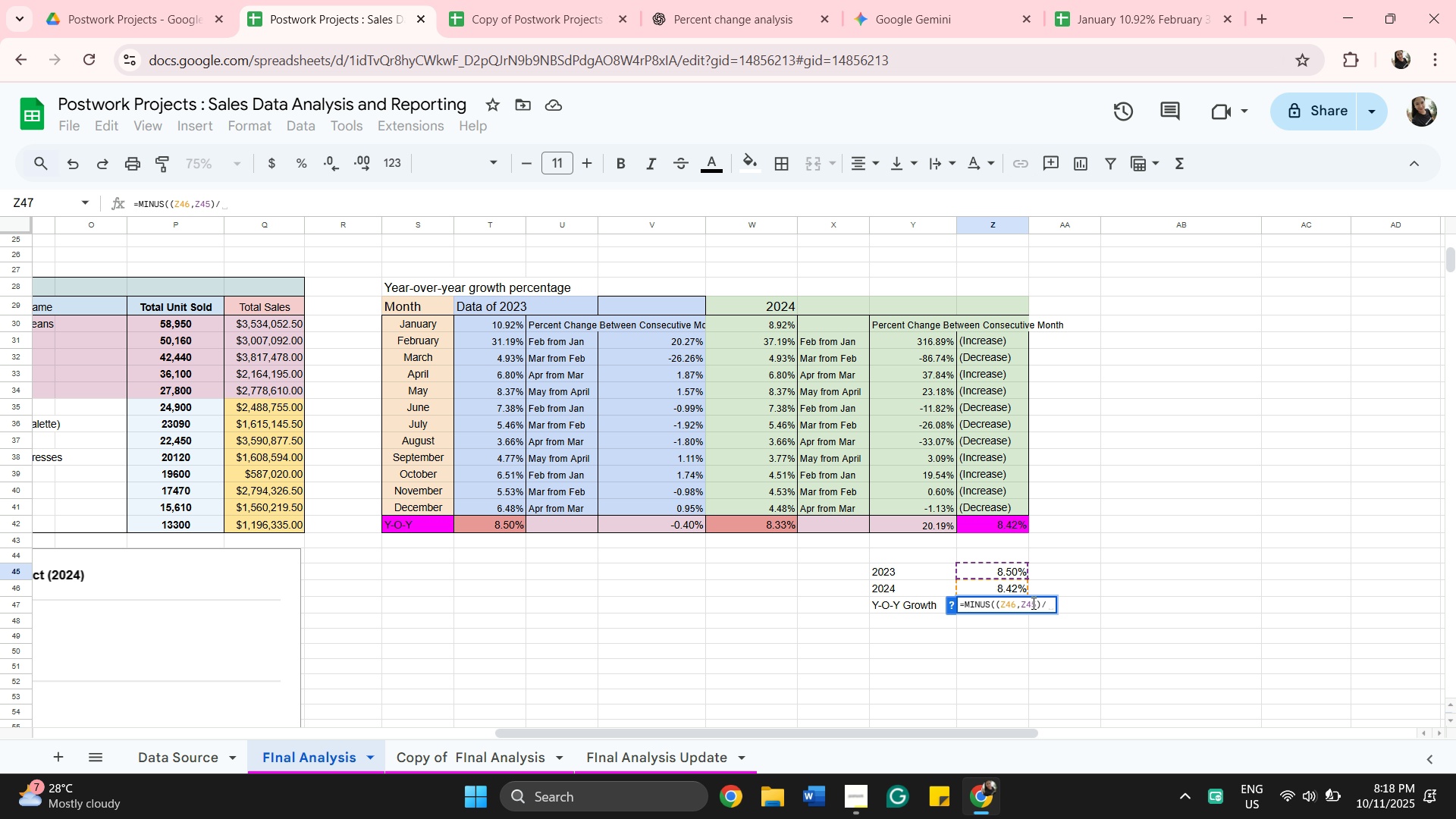 
wait(14.81)
 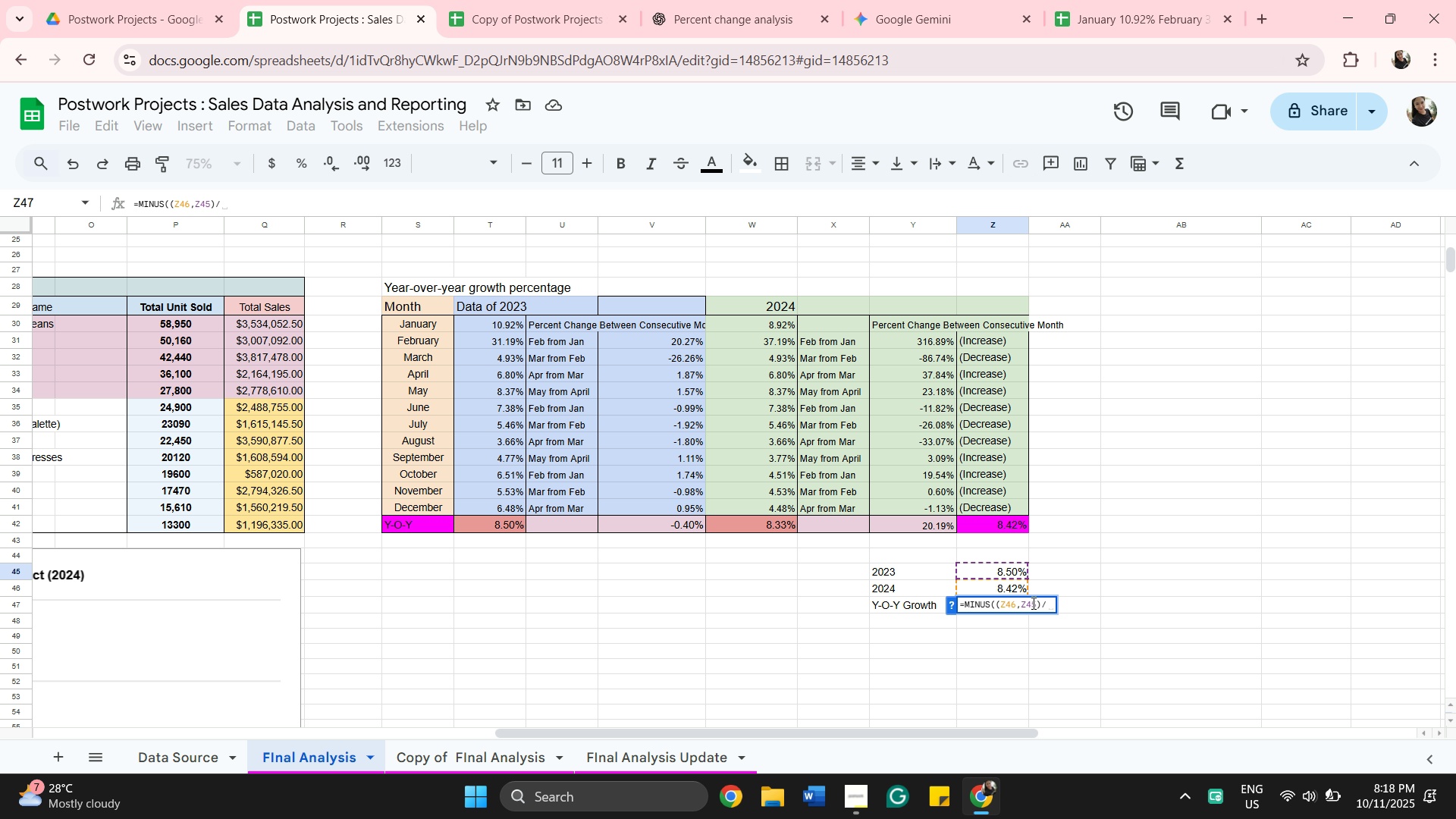 
left_click([995, 575])
 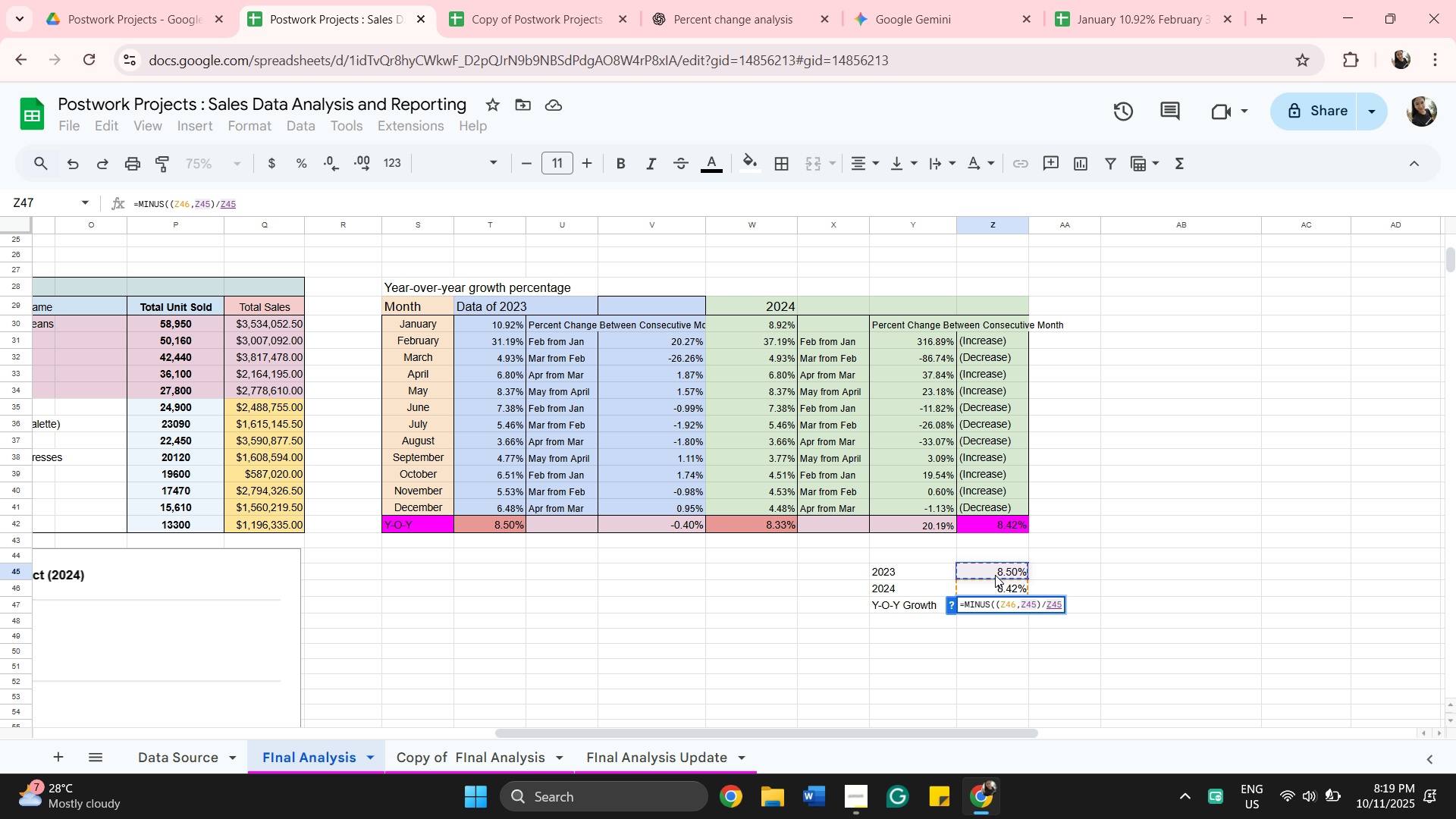 
key(Enter)
 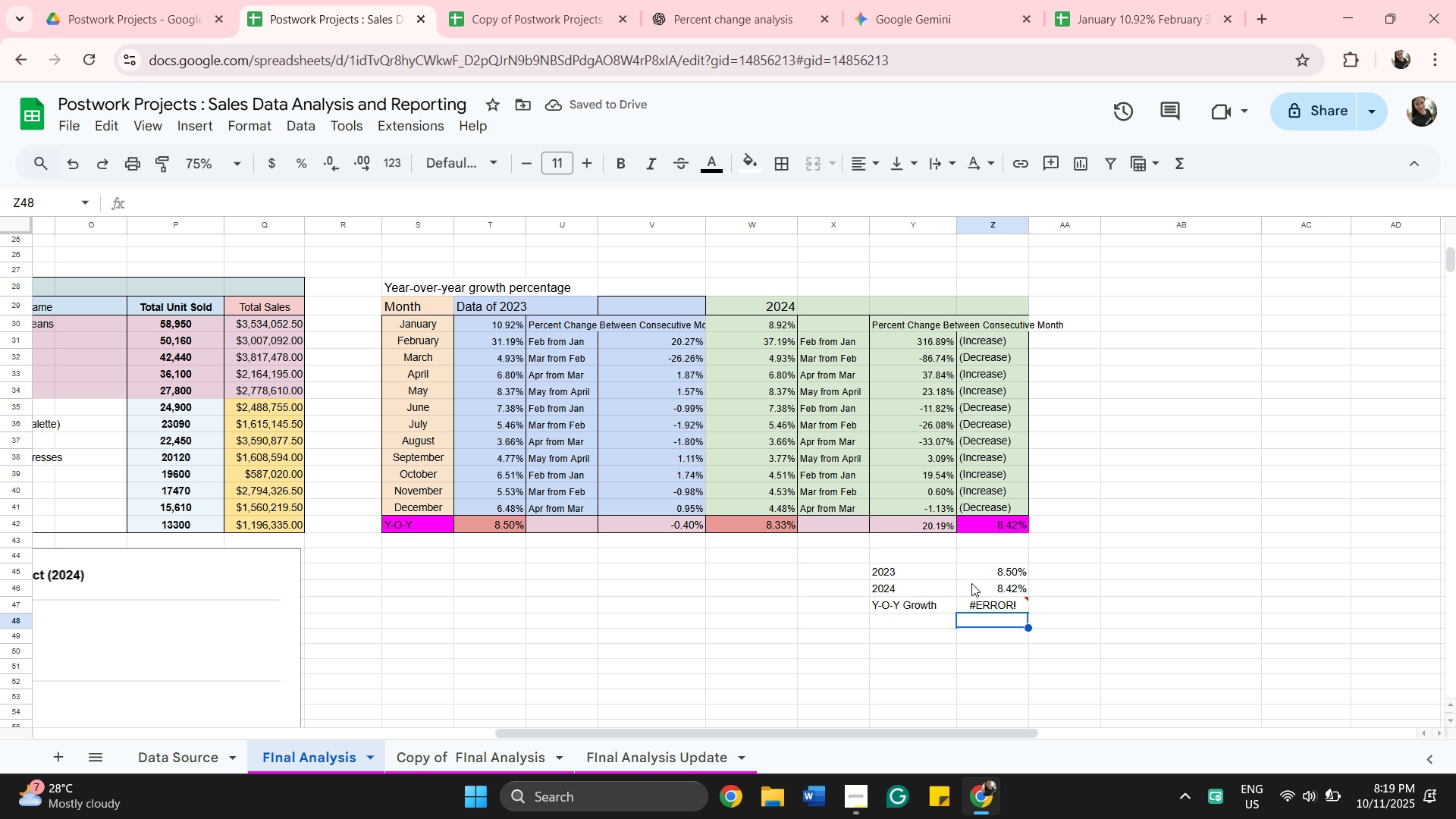 
double_click([990, 603])
 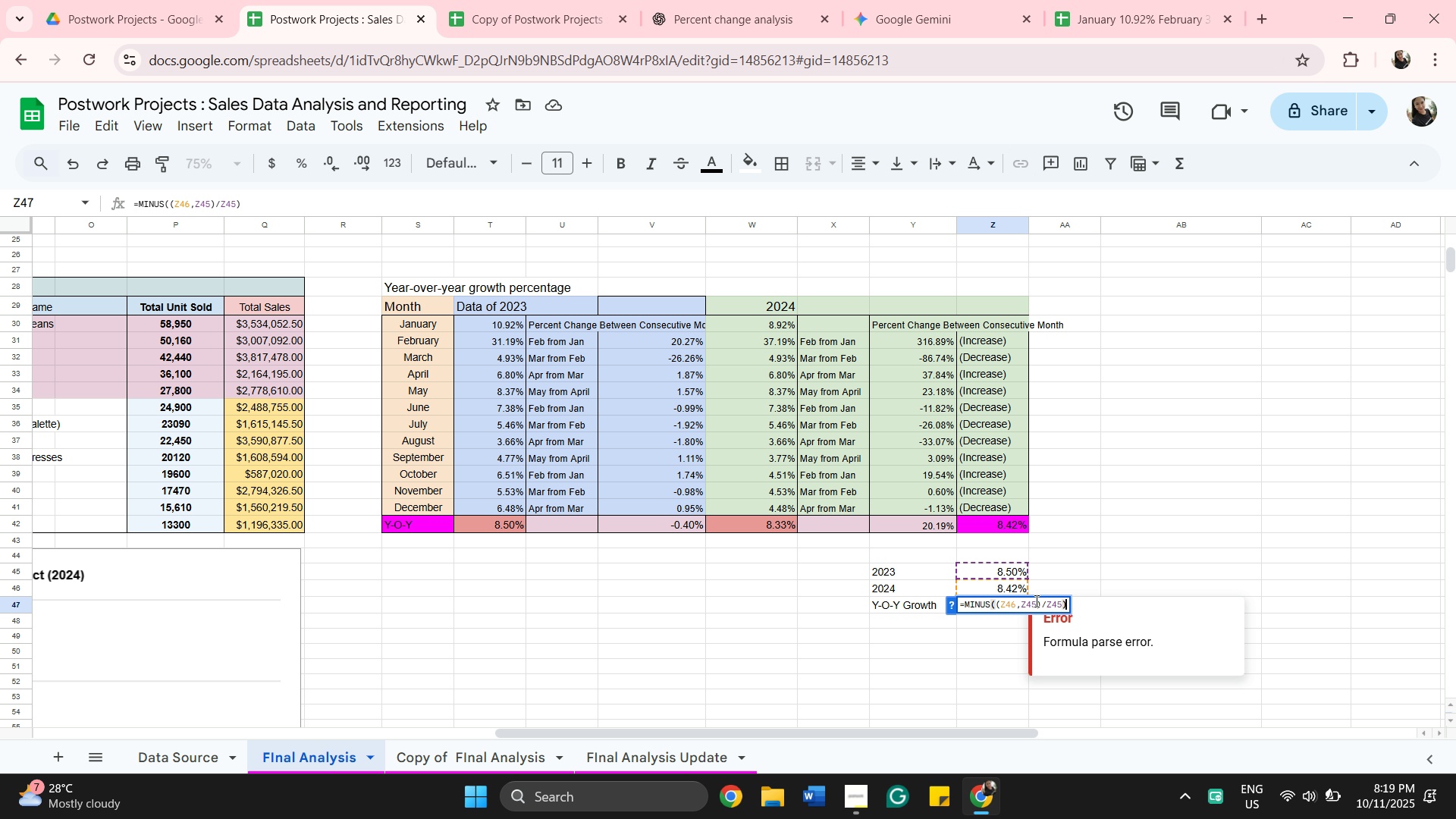 
left_click([1042, 599])
 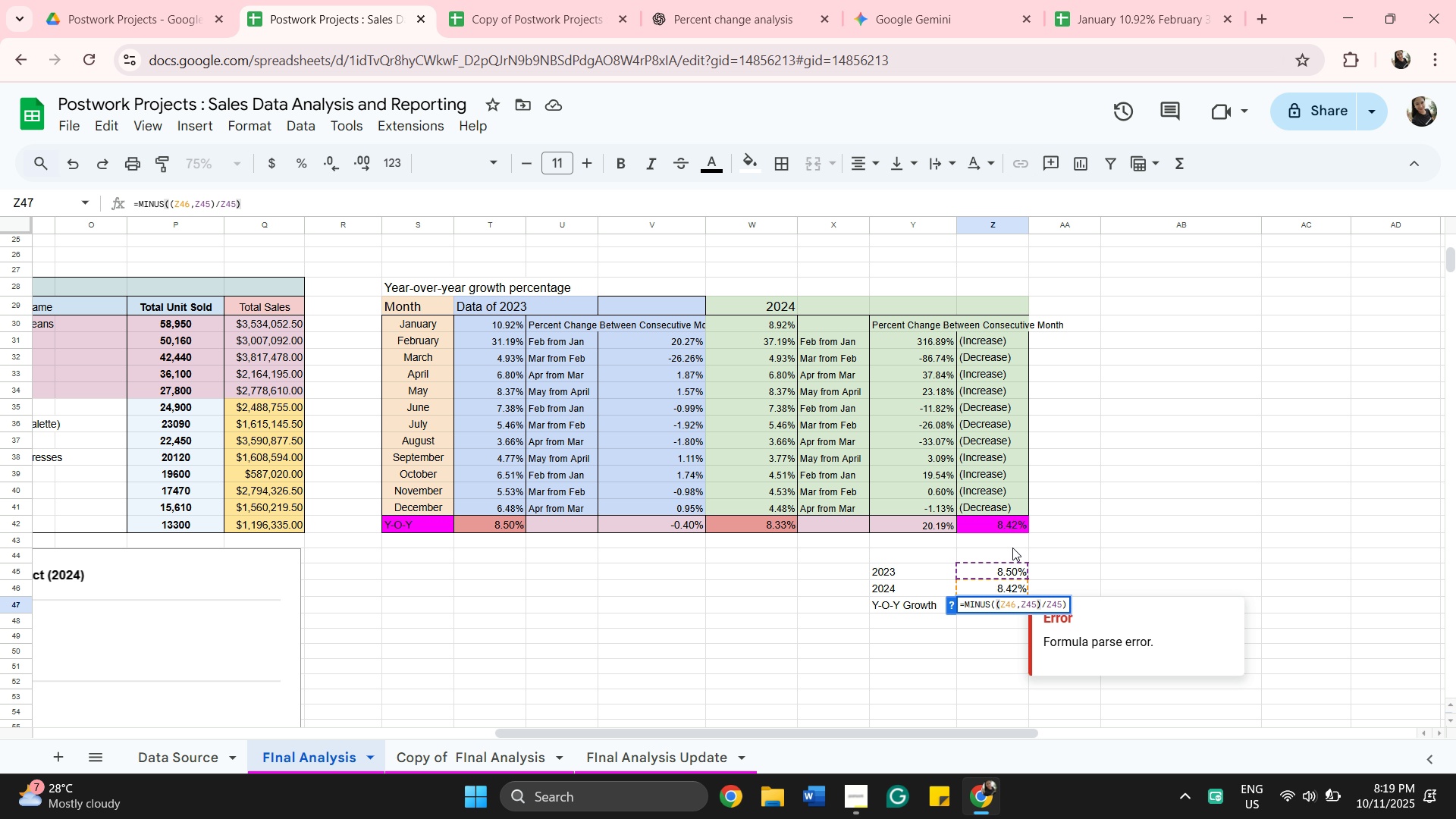 
wait(6.34)
 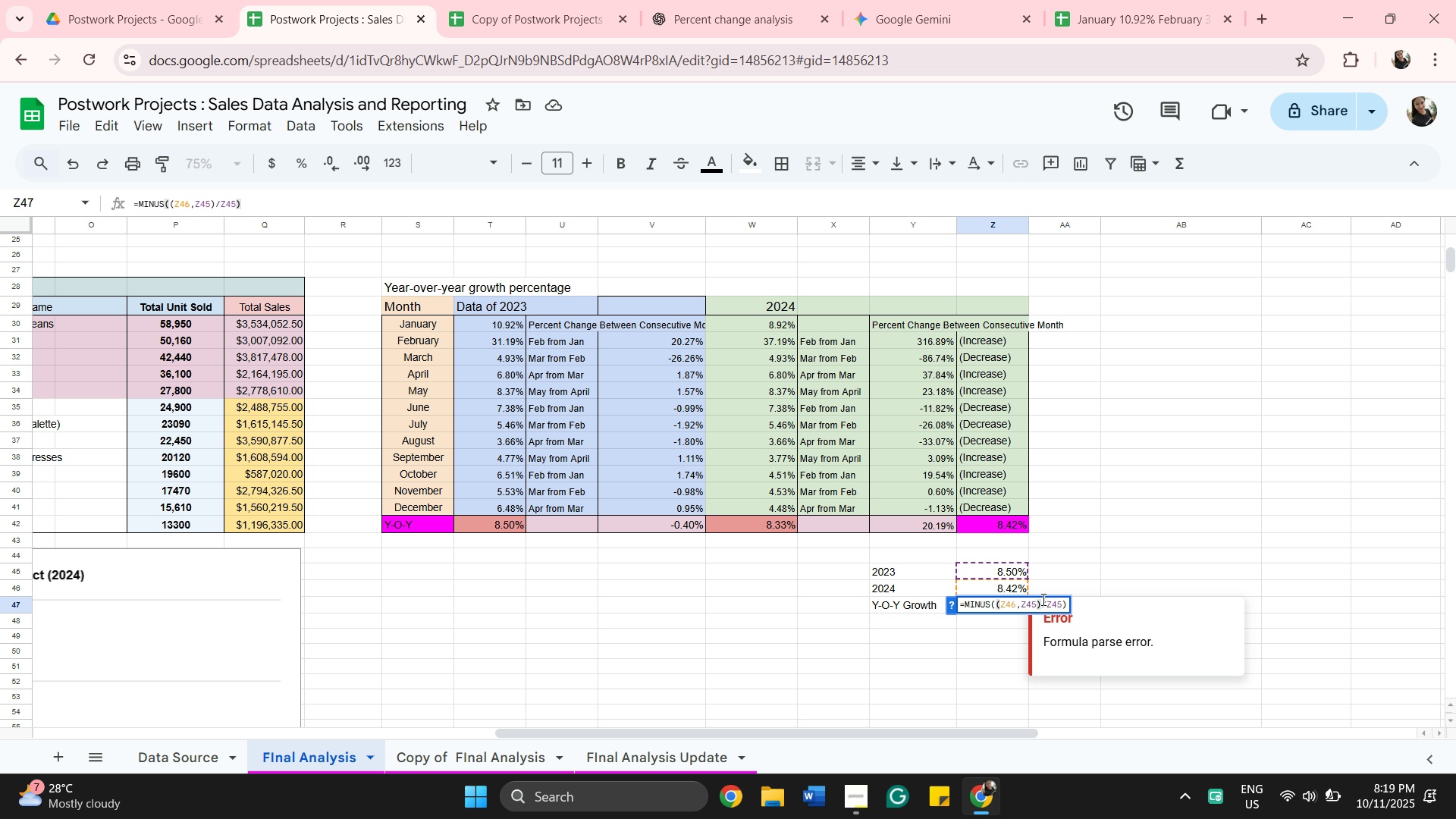 
double_click([1001, 519])
 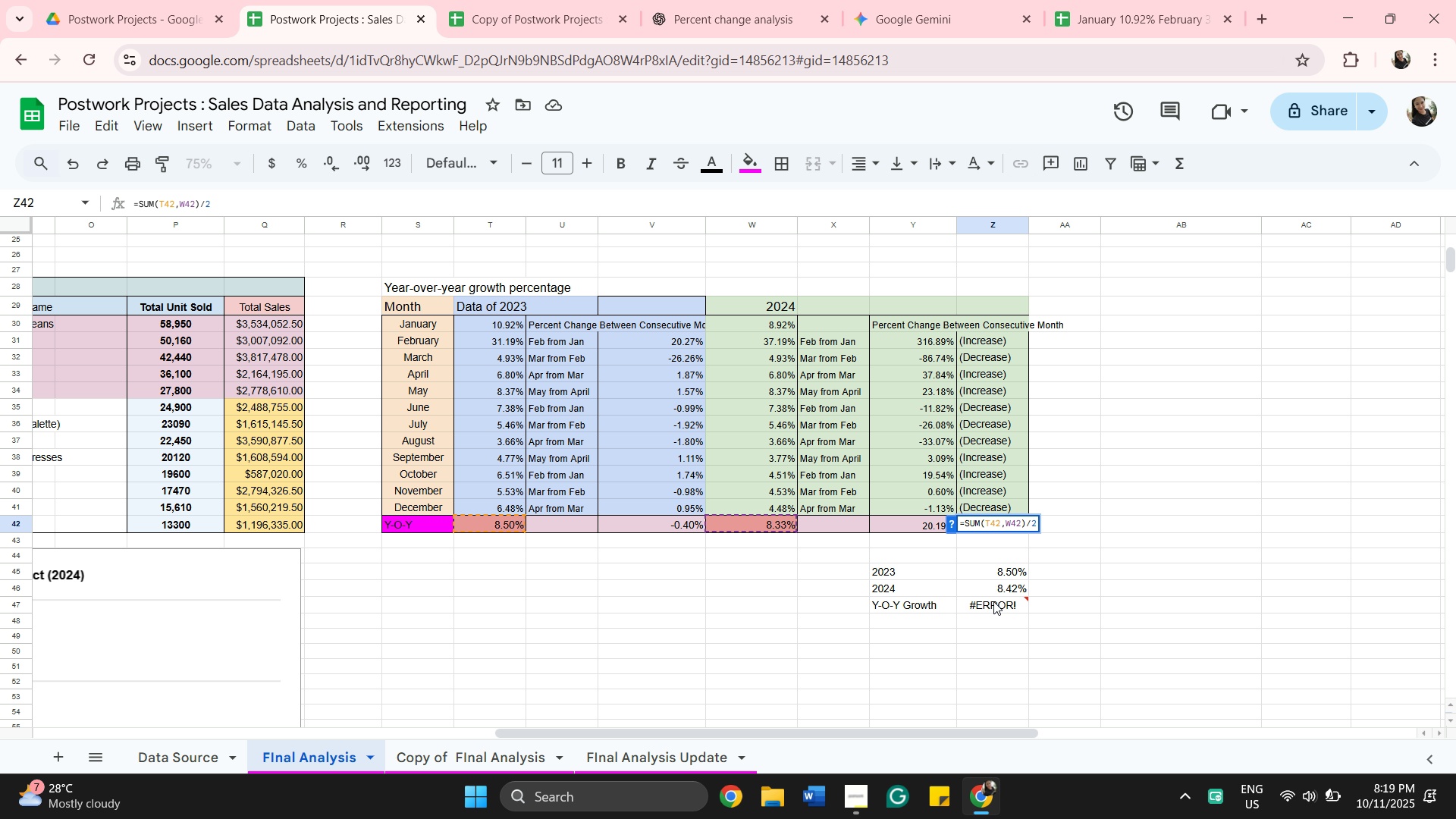 
double_click([993, 607])
 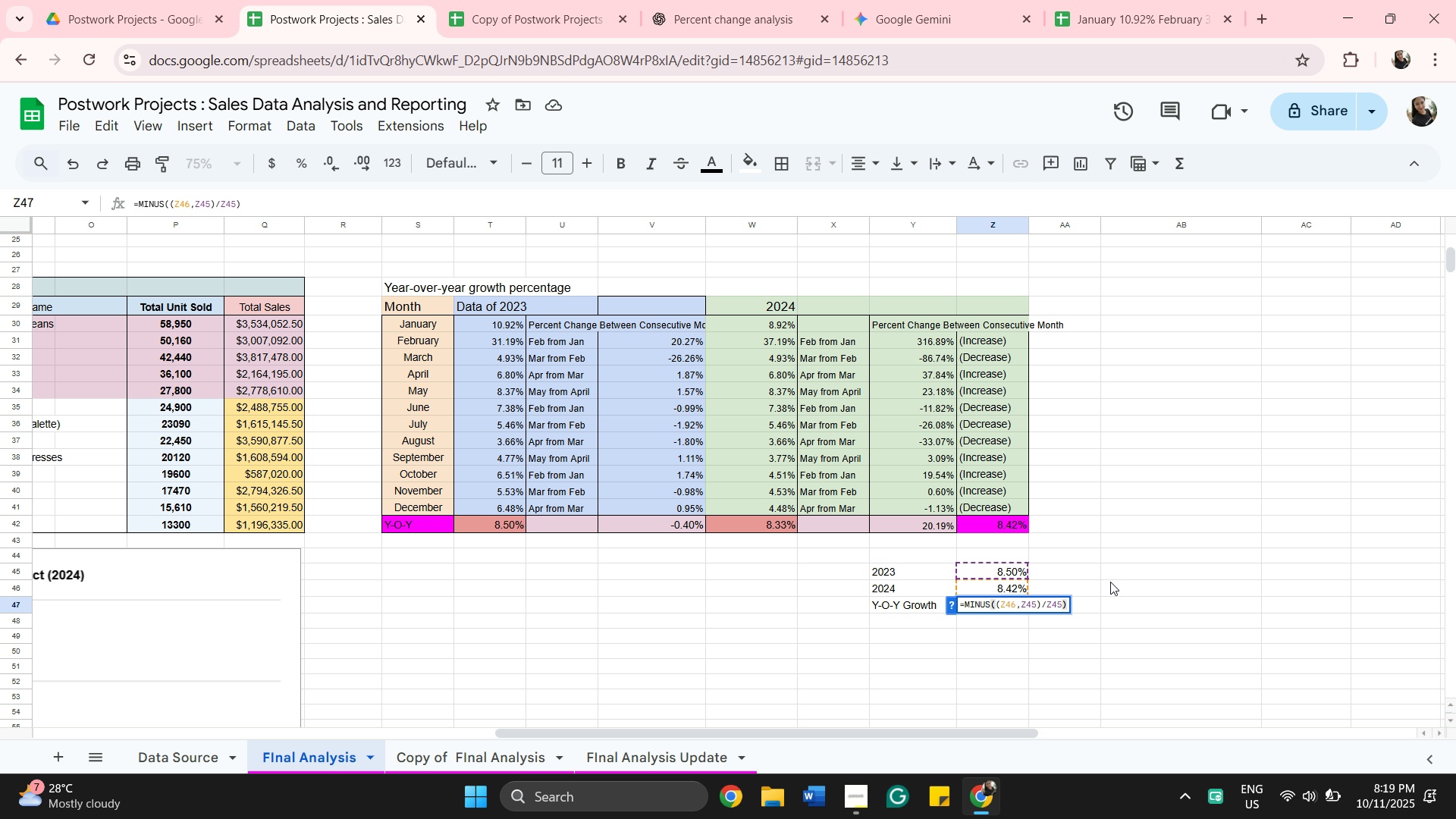 
key(Backspace)
 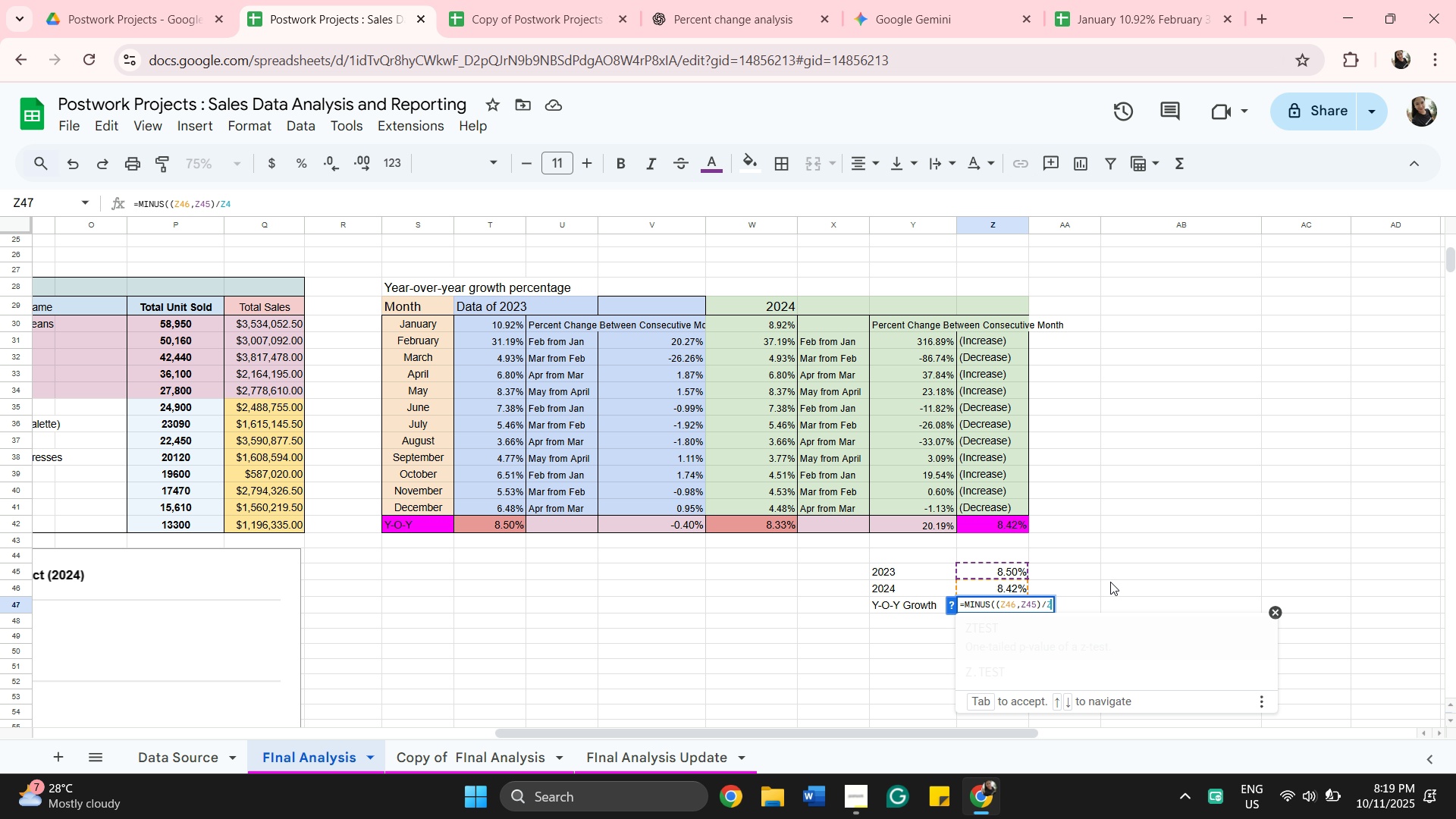 
key(Backspace)
 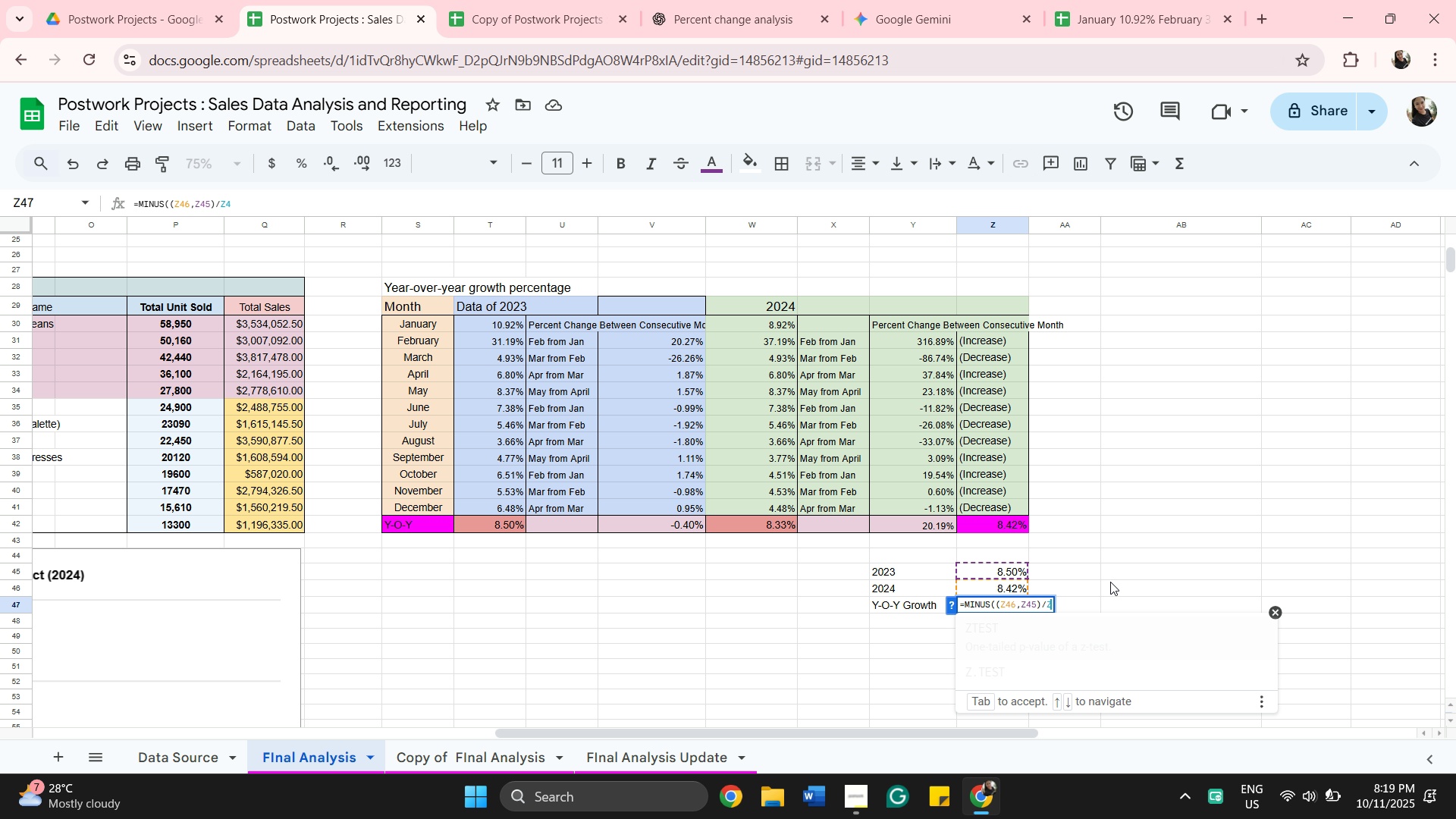 
key(Backspace)
 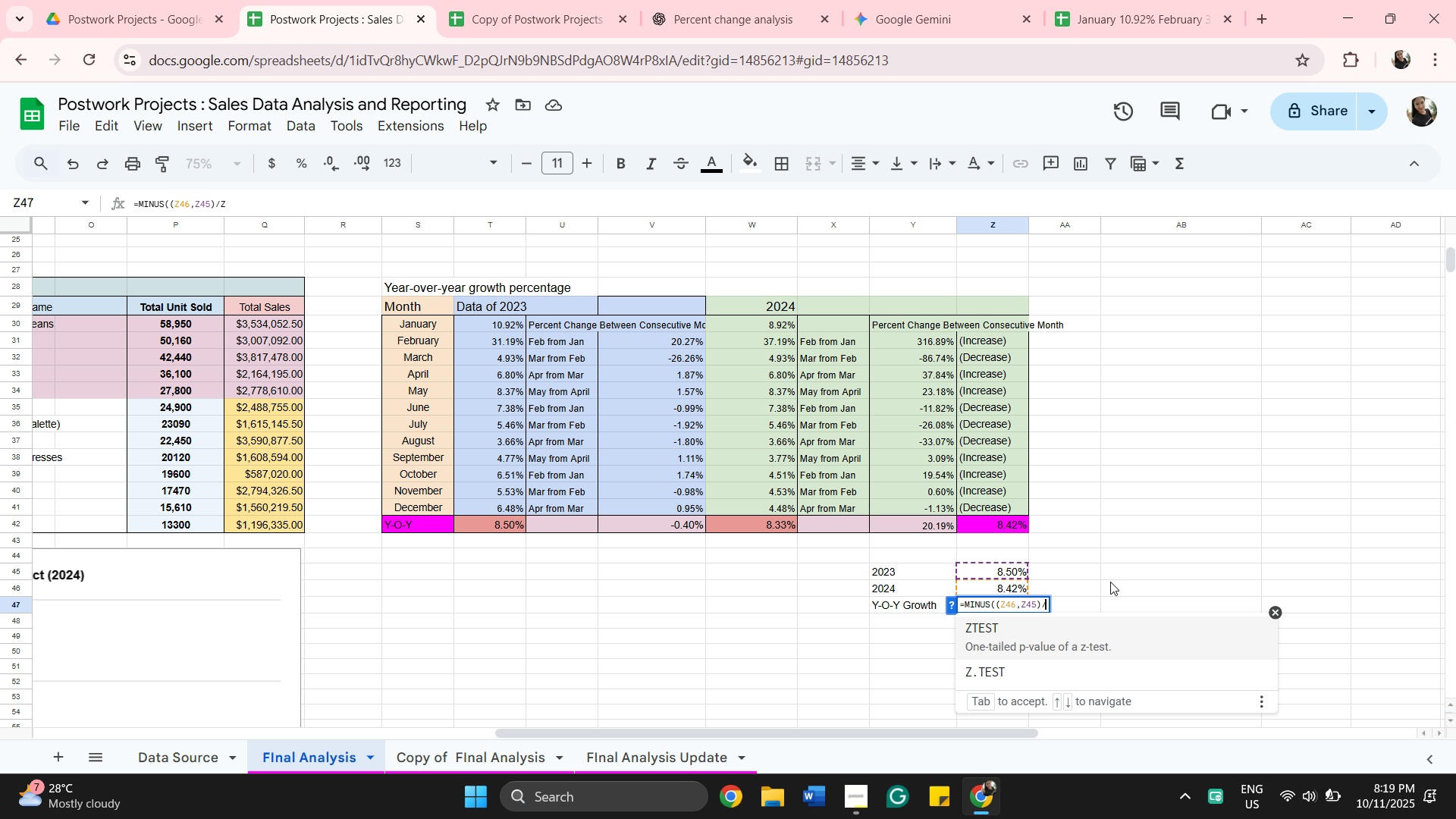 
key(Backspace)
 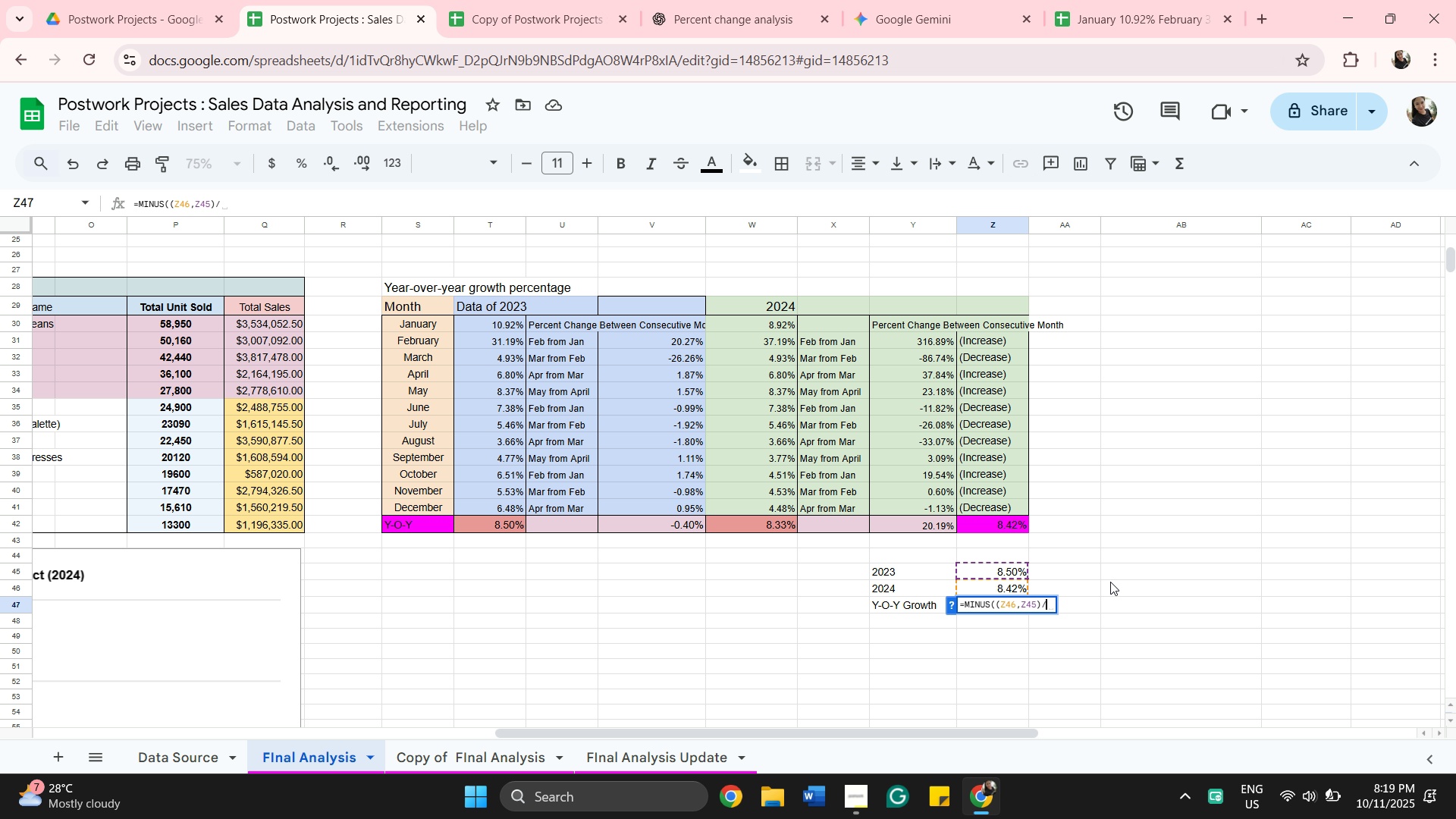 
key(Backspace)
 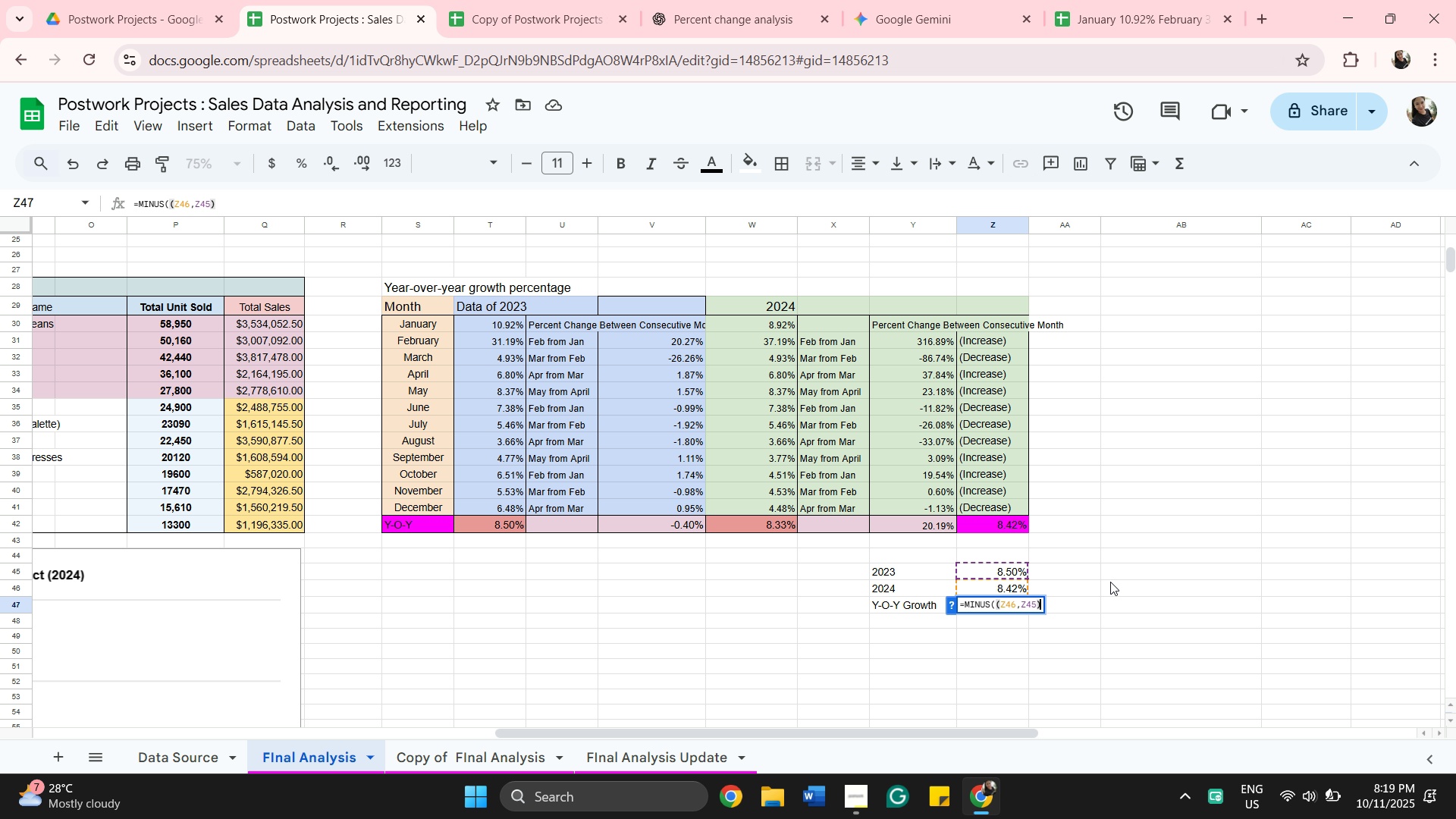 
key(Backspace)
 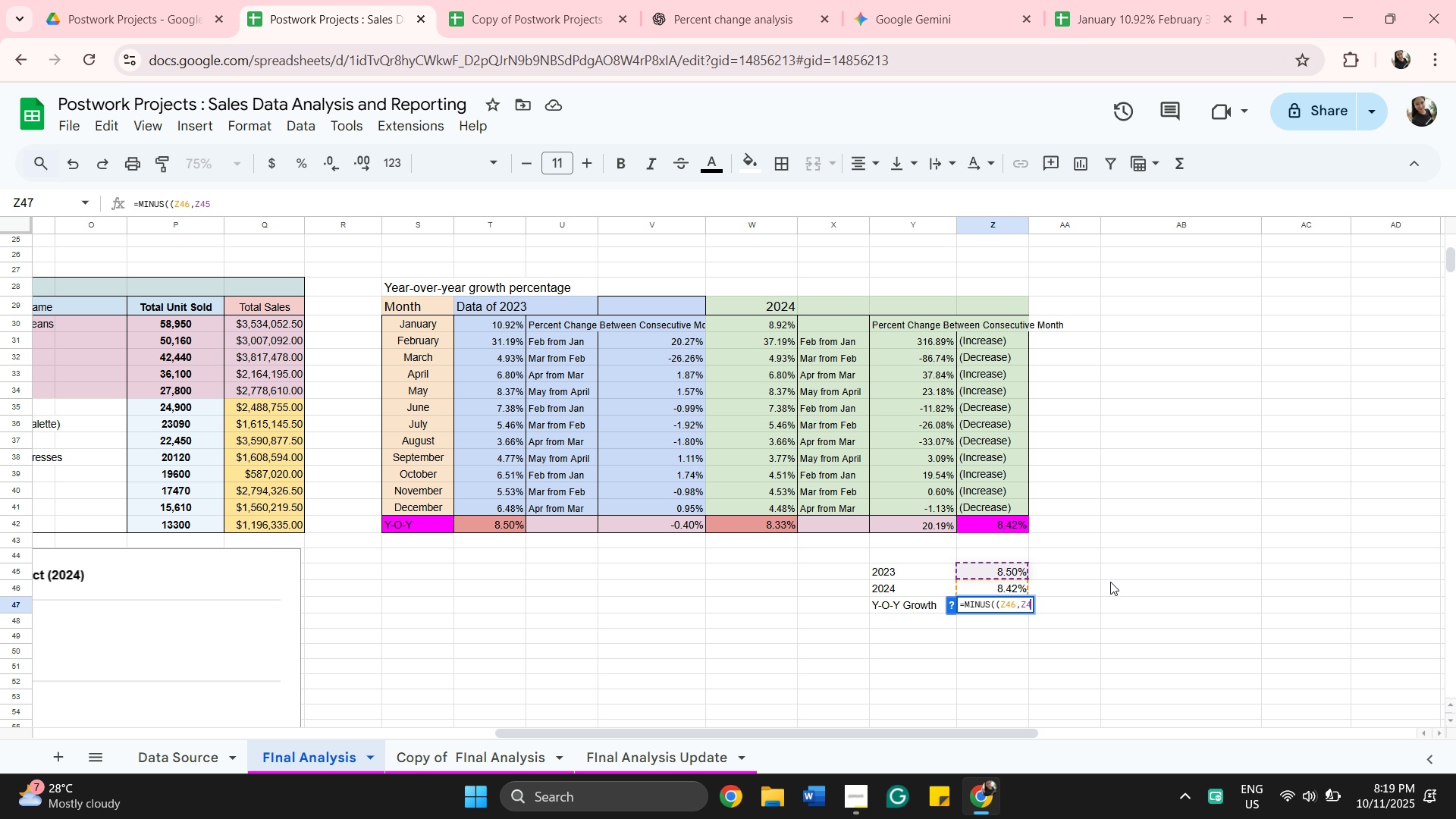 
key(Backspace)
 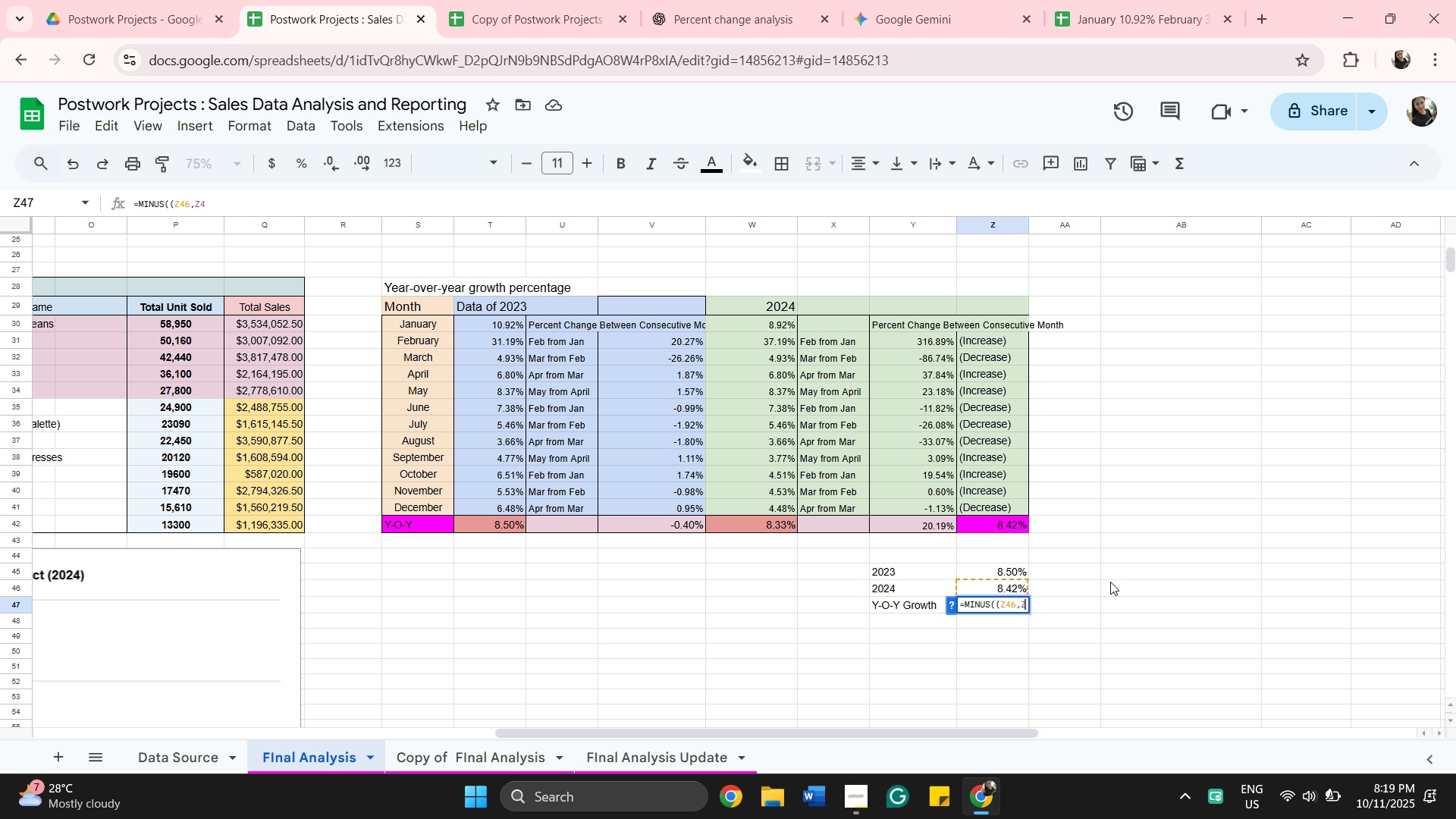 
key(Backspace)
 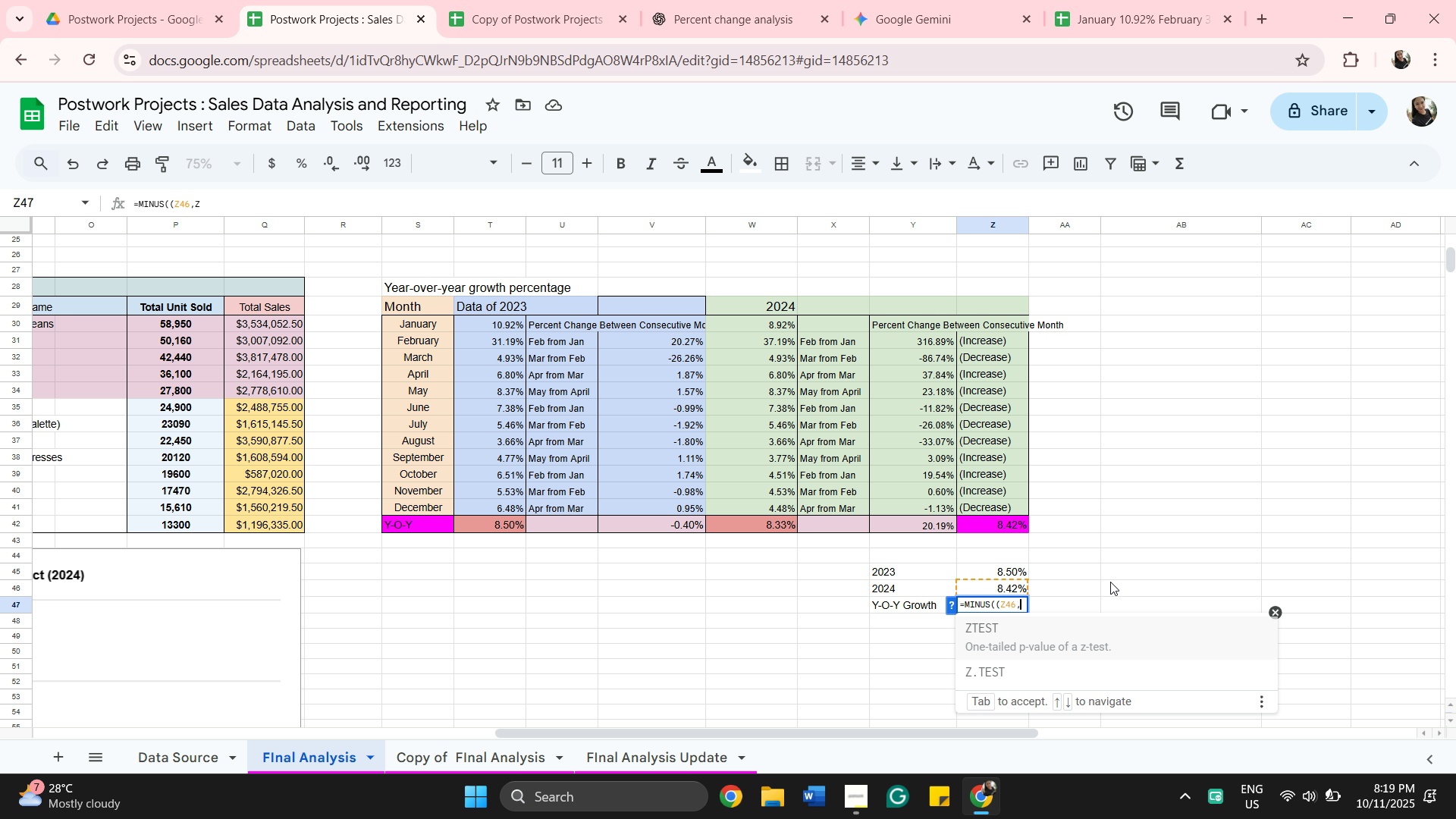 
key(Backspace)
 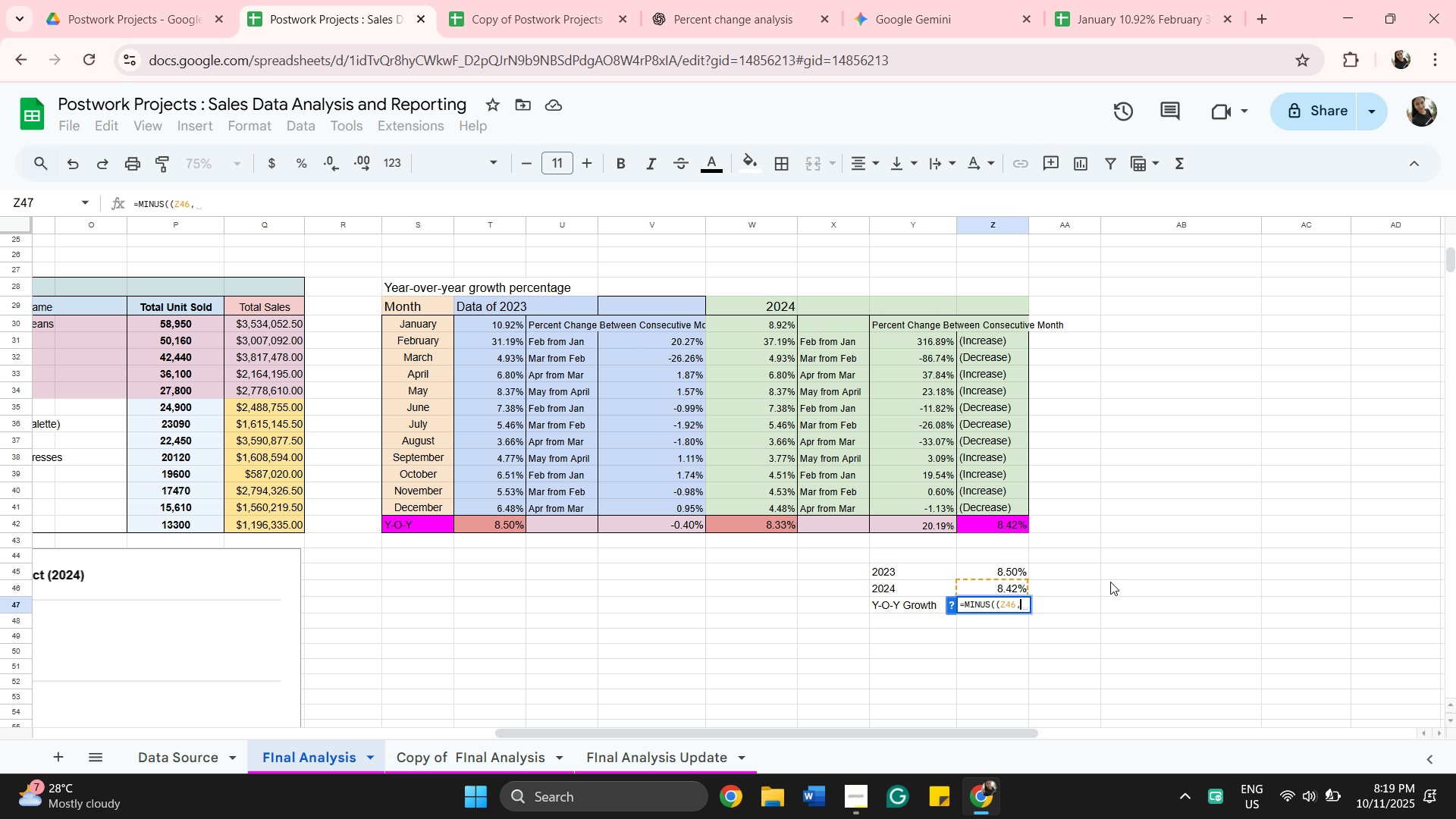 
key(Backspace)
 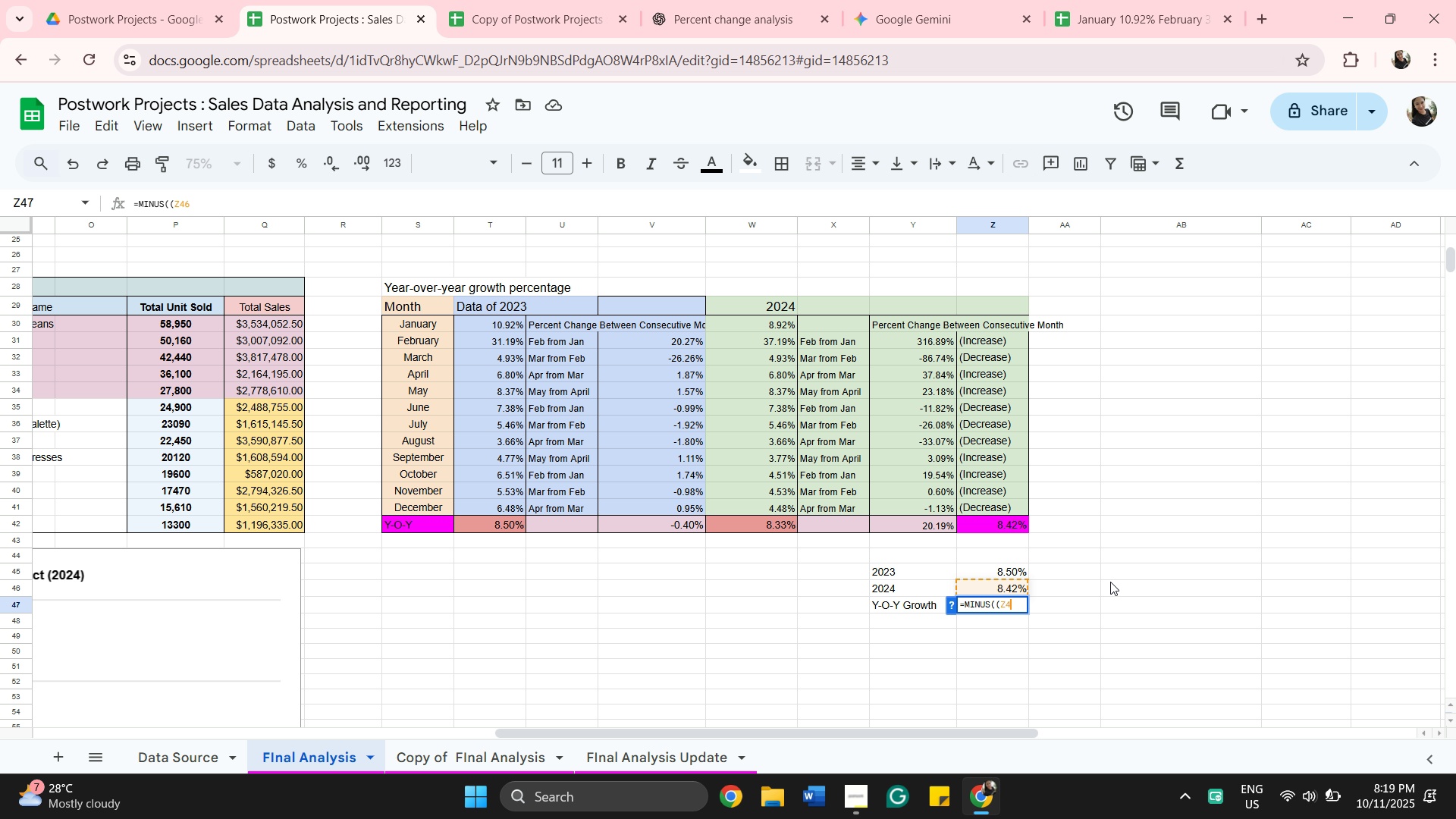 
key(Backspace)
 